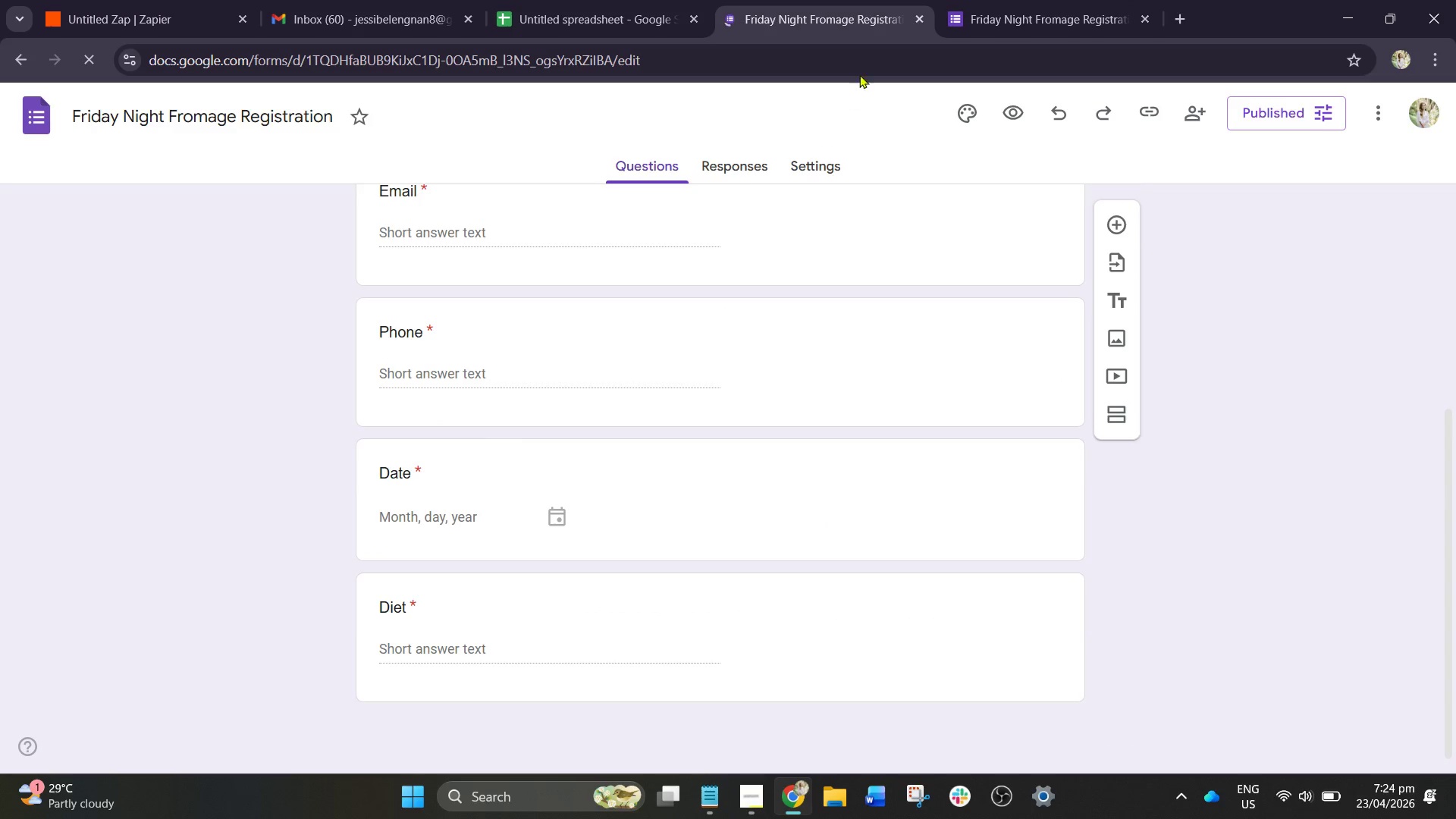 
left_click([992, 12])
 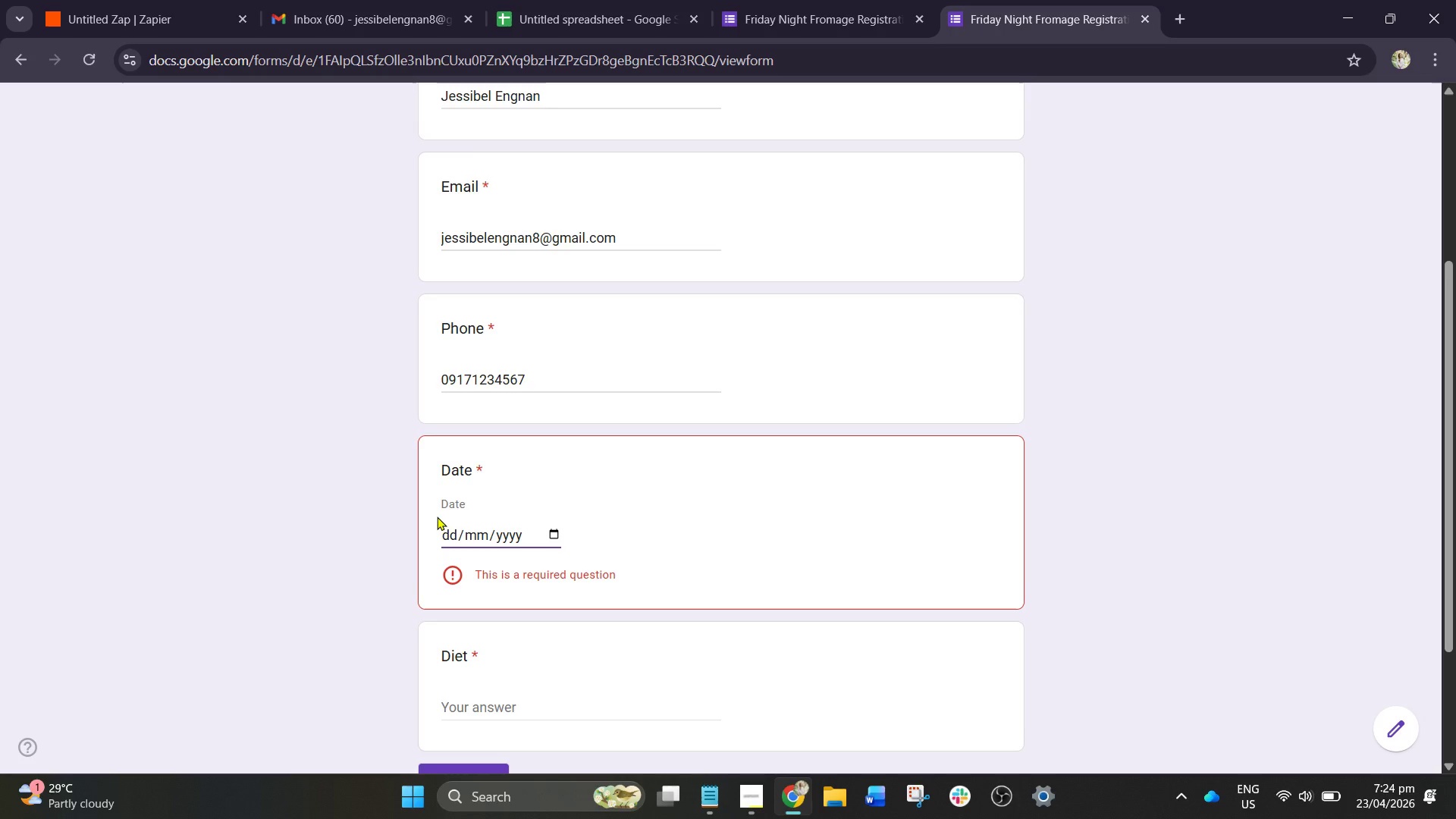 
scroll: coordinate [475, 494], scroll_direction: down, amount: 1.0
 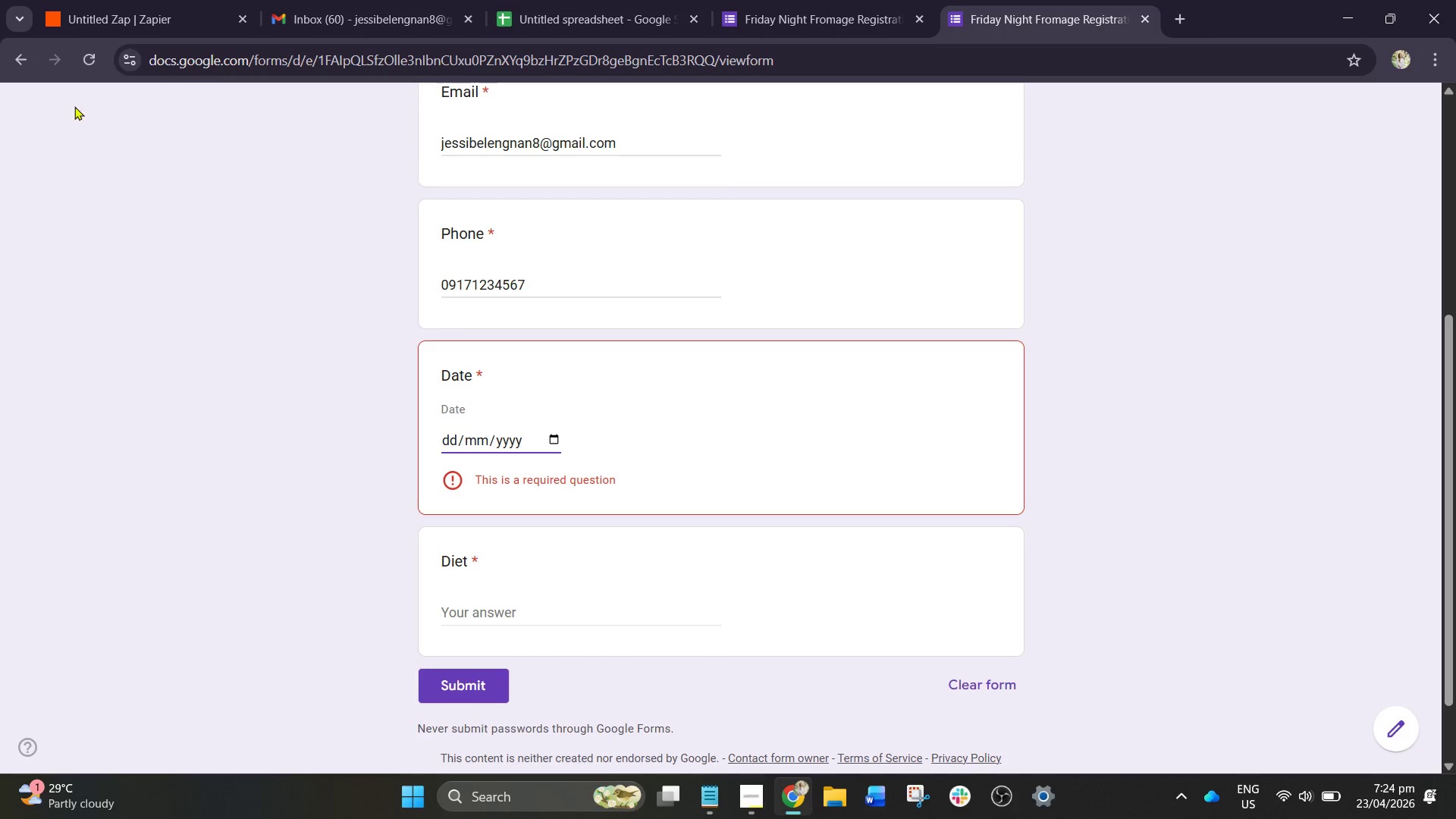 
left_click([90, 67])
 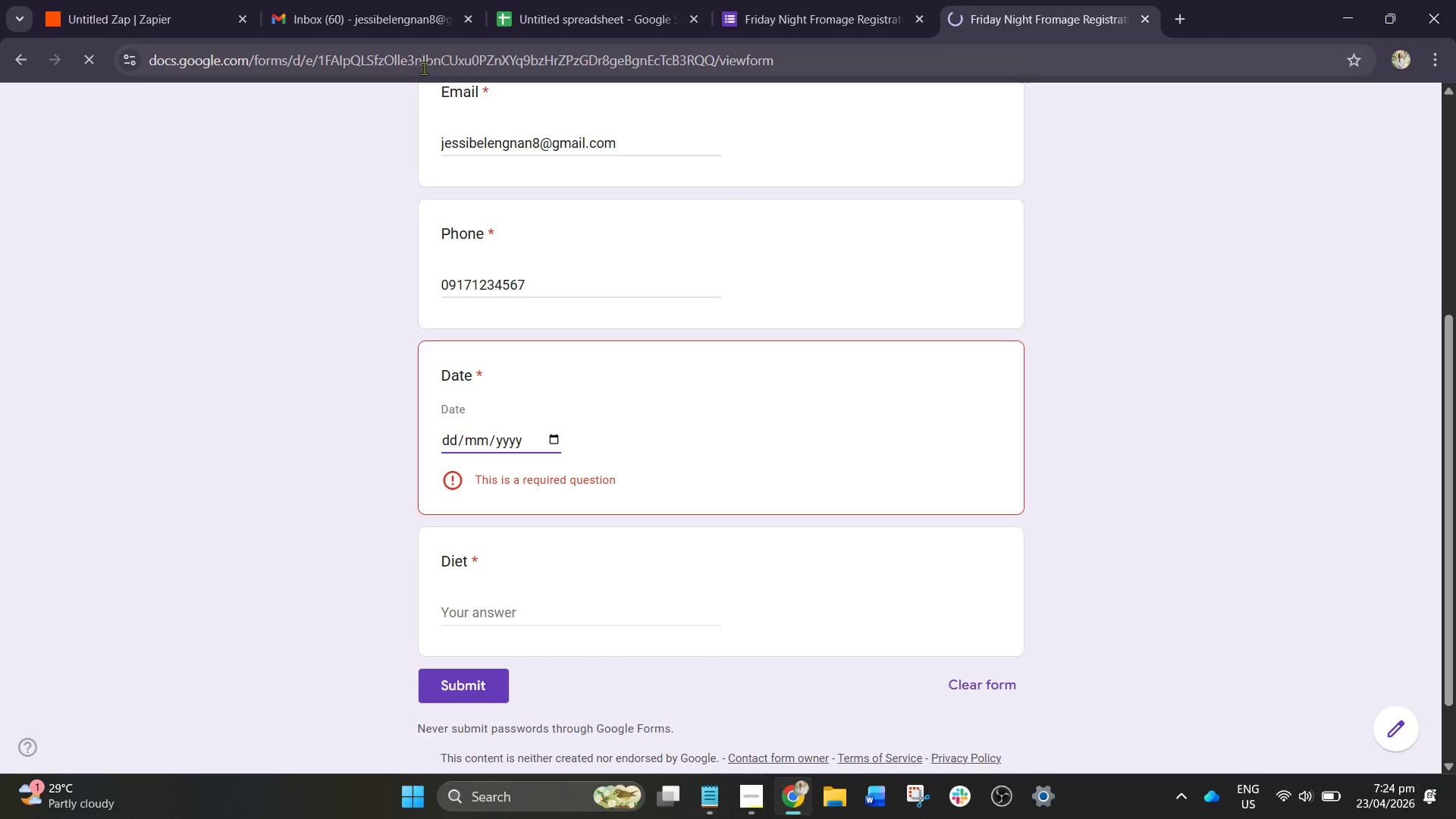 
wait(9.74)
 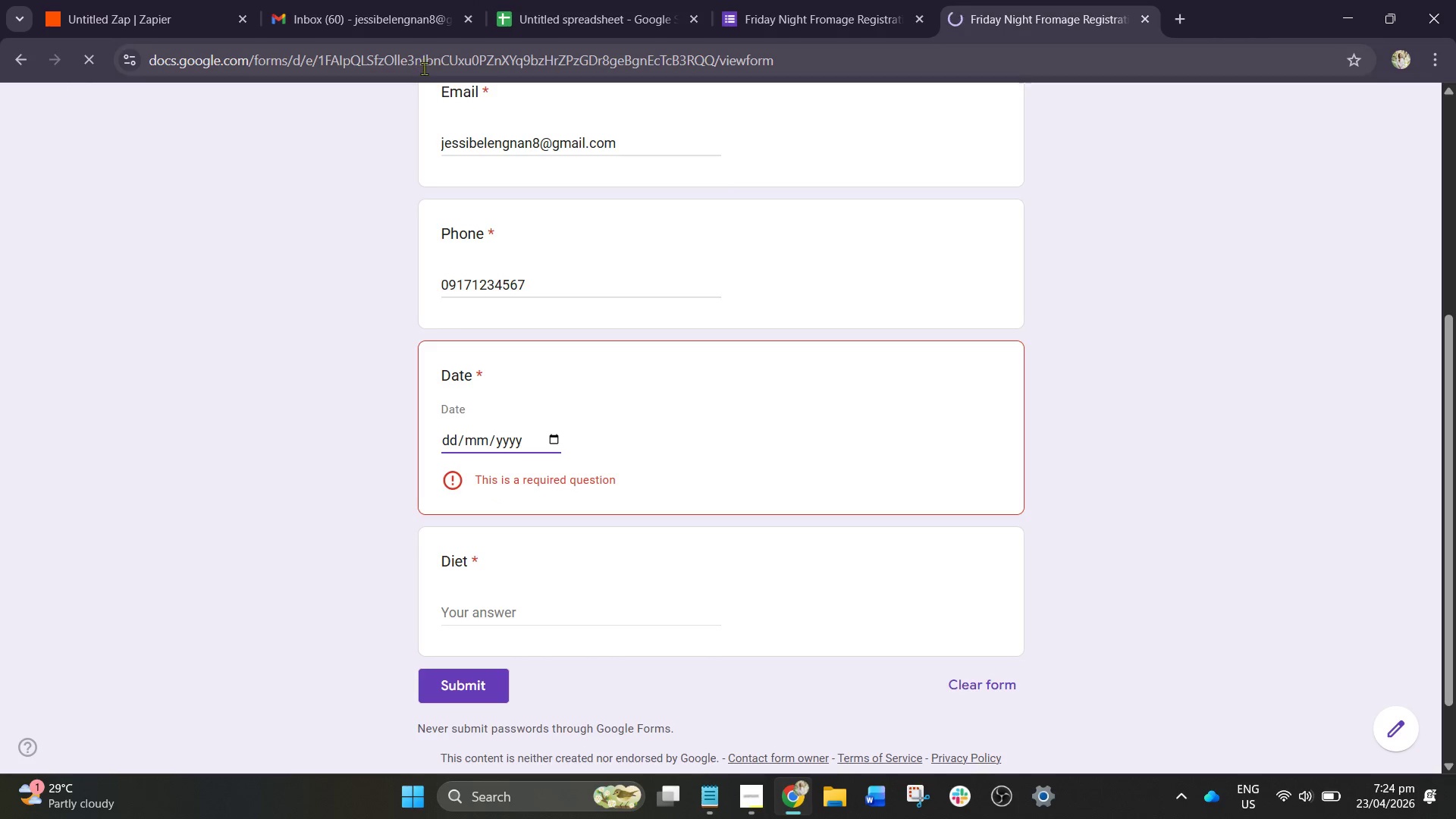 
mouse_move([324, 27])
 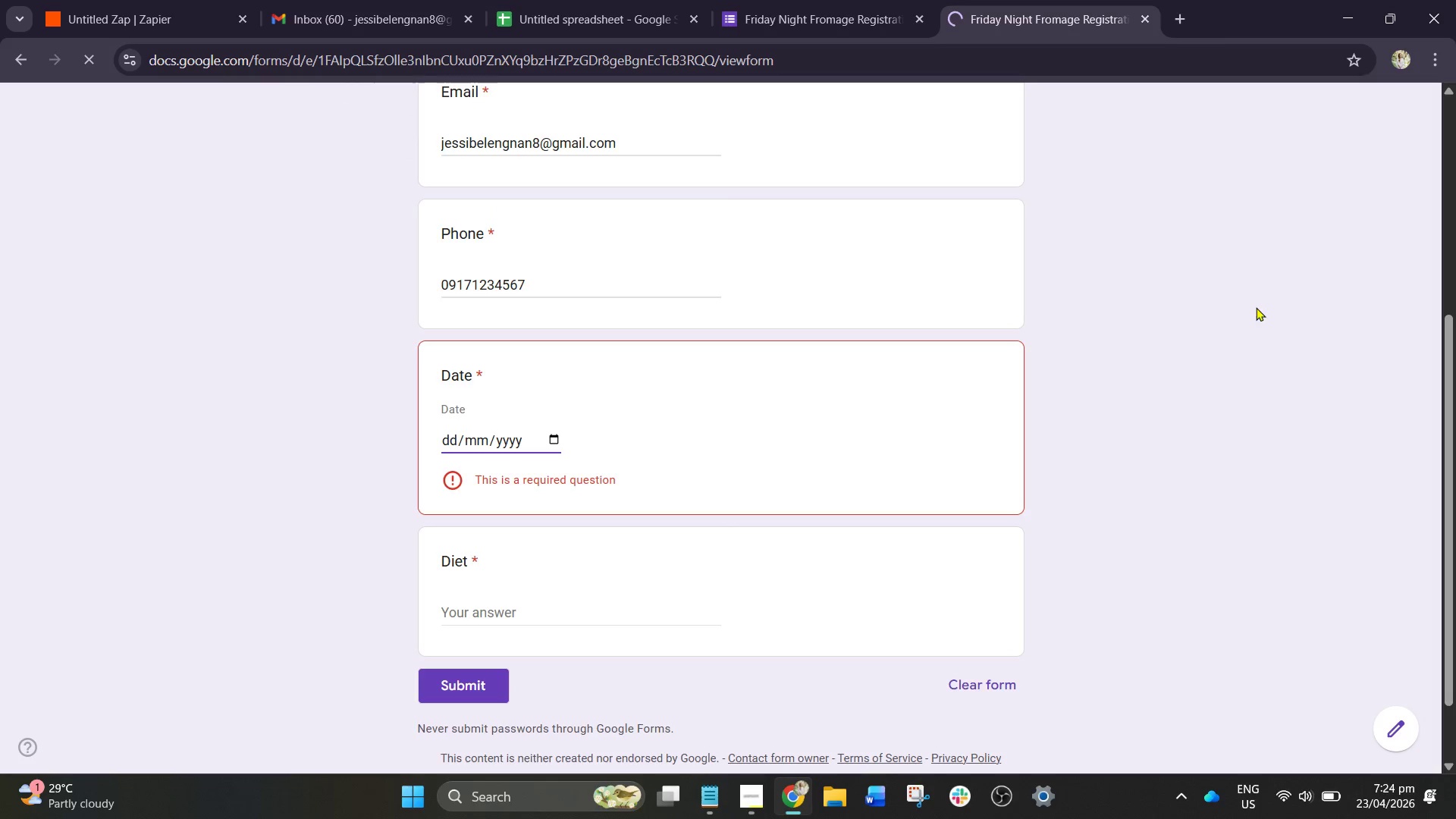 
scroll: coordinate [748, 437], scroll_direction: up, amount: 7.0
 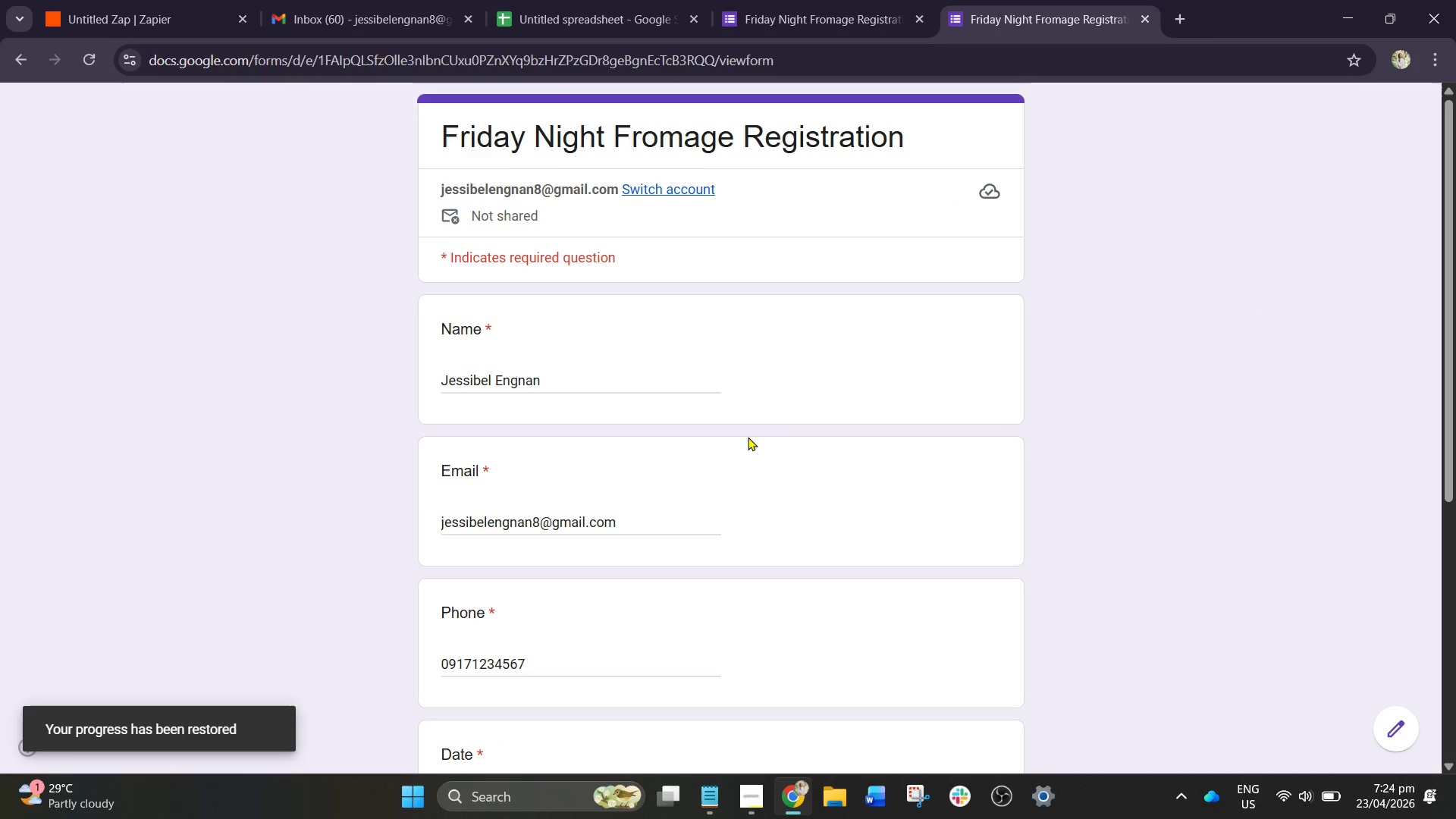 
scroll: coordinate [748, 437], scroll_direction: down, amount: 4.0
 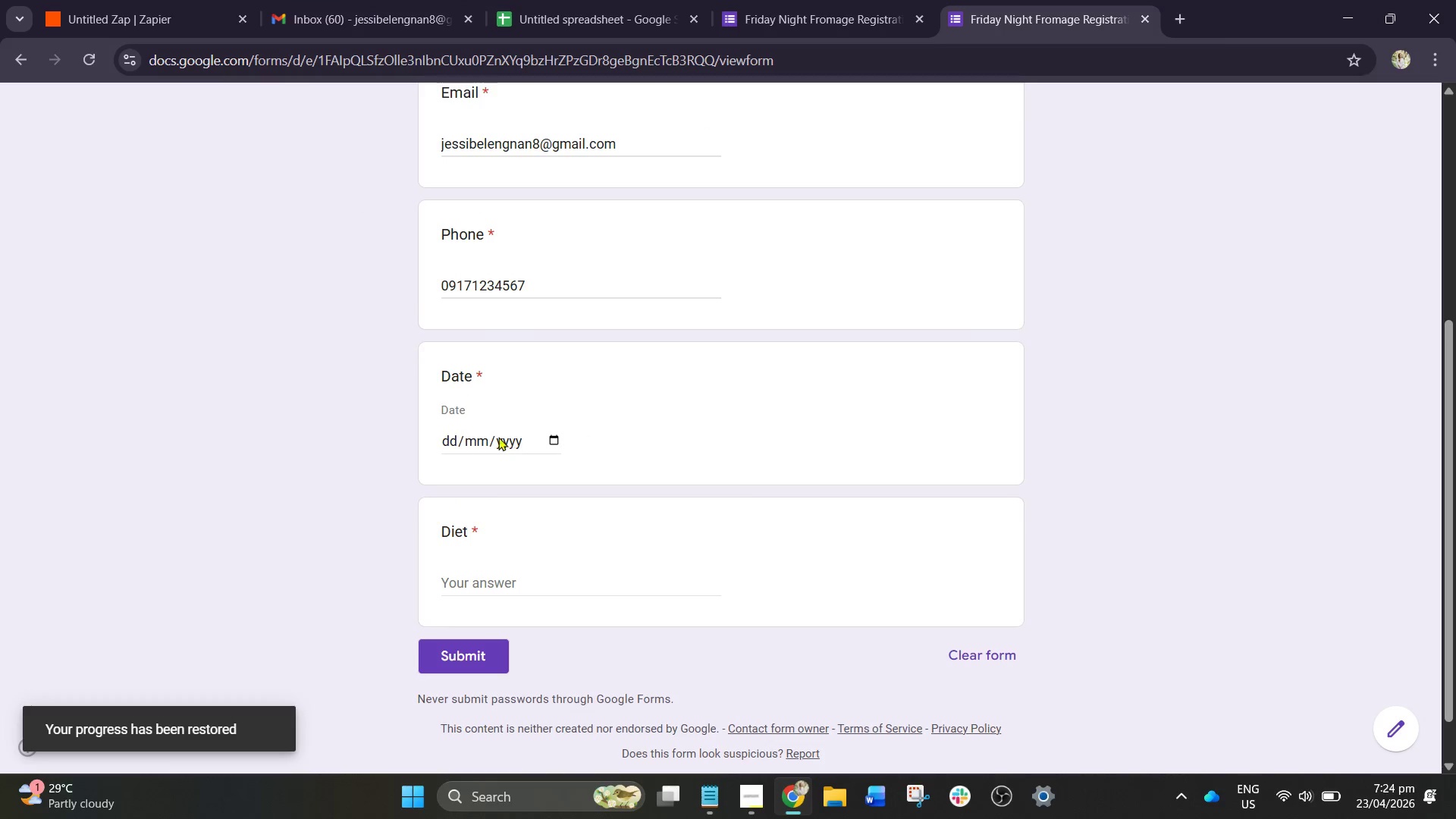 
left_click([498, 437])
 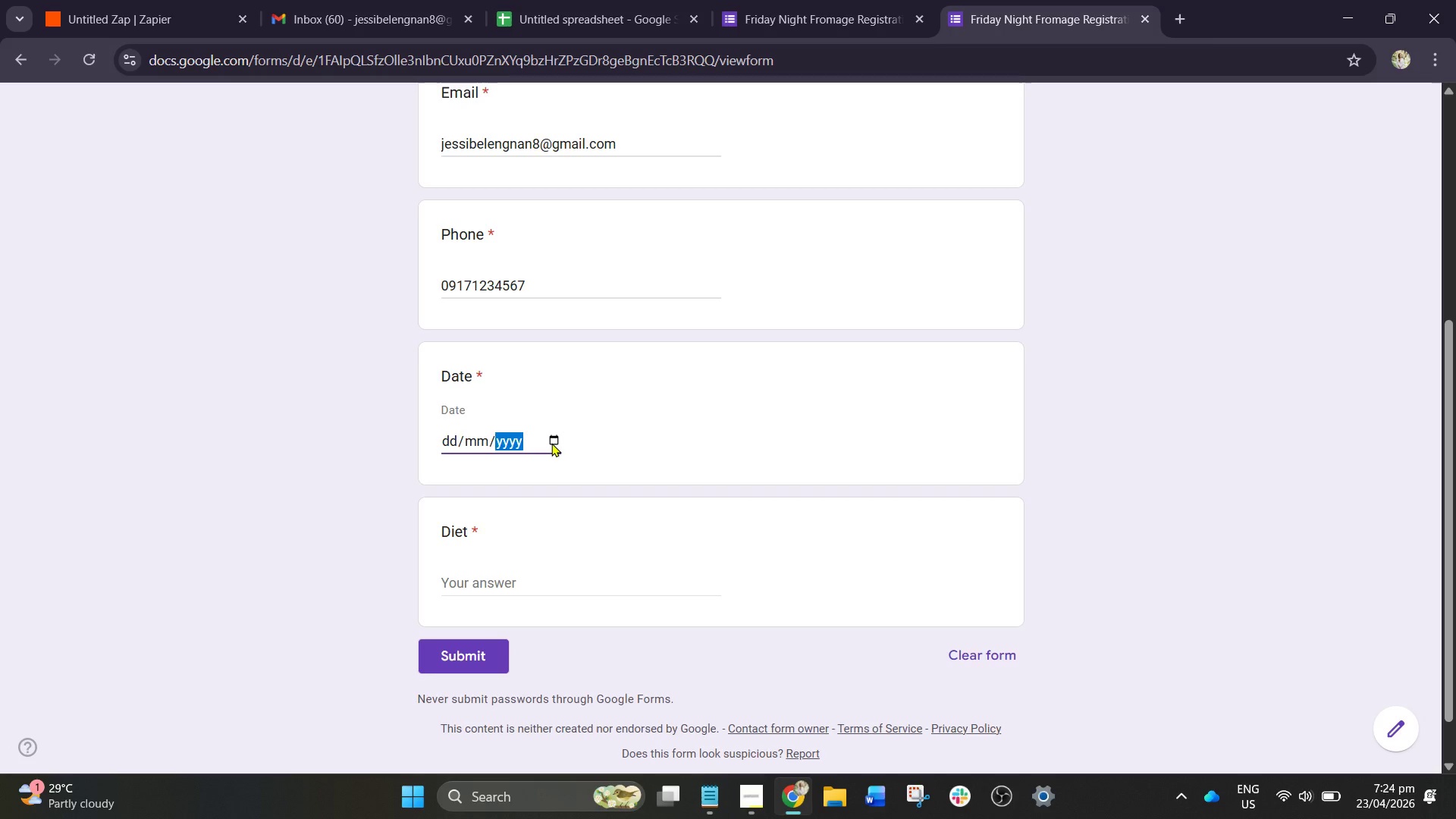 
left_click([551, 443])
 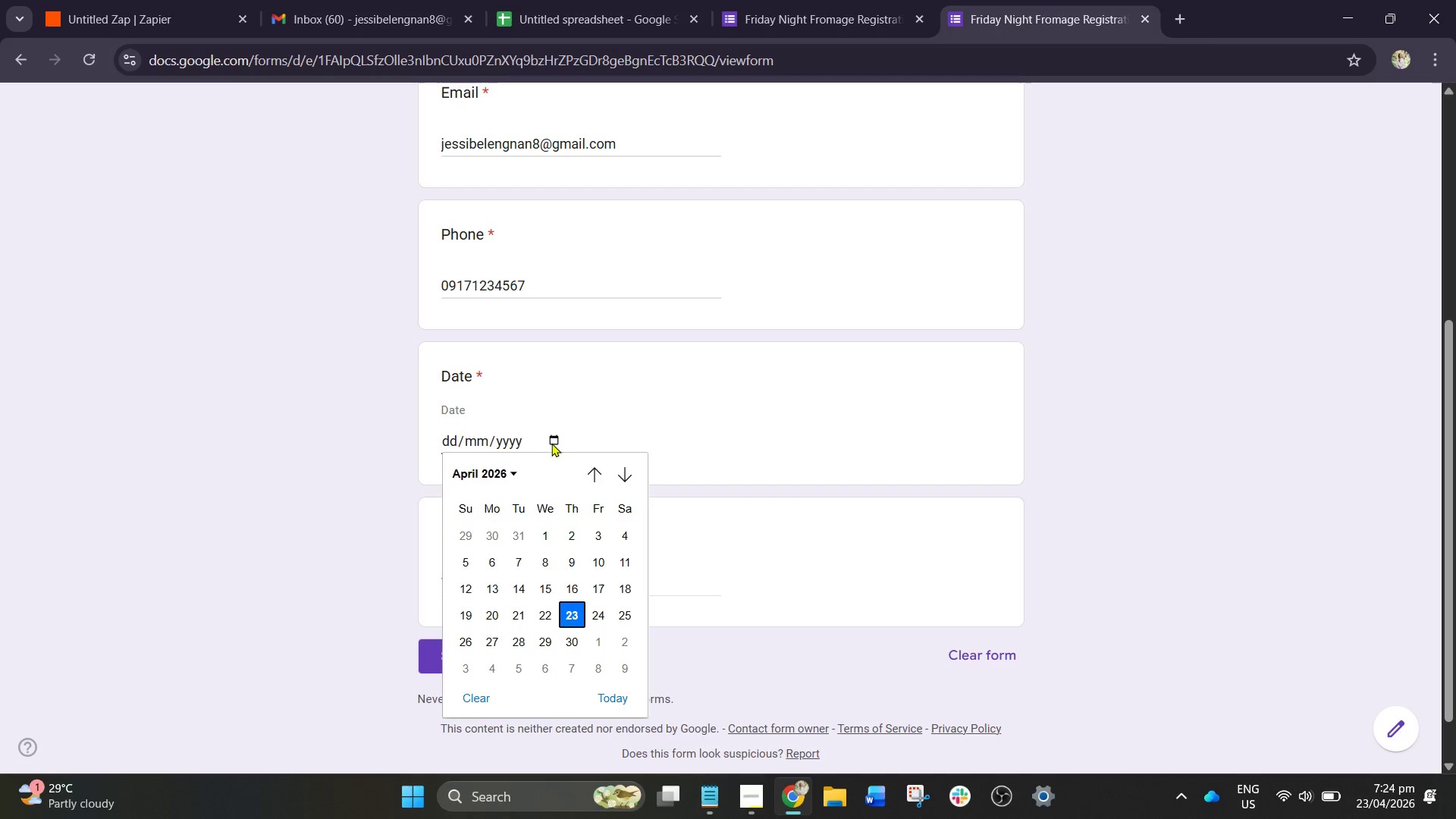 
left_click([657, 364])
 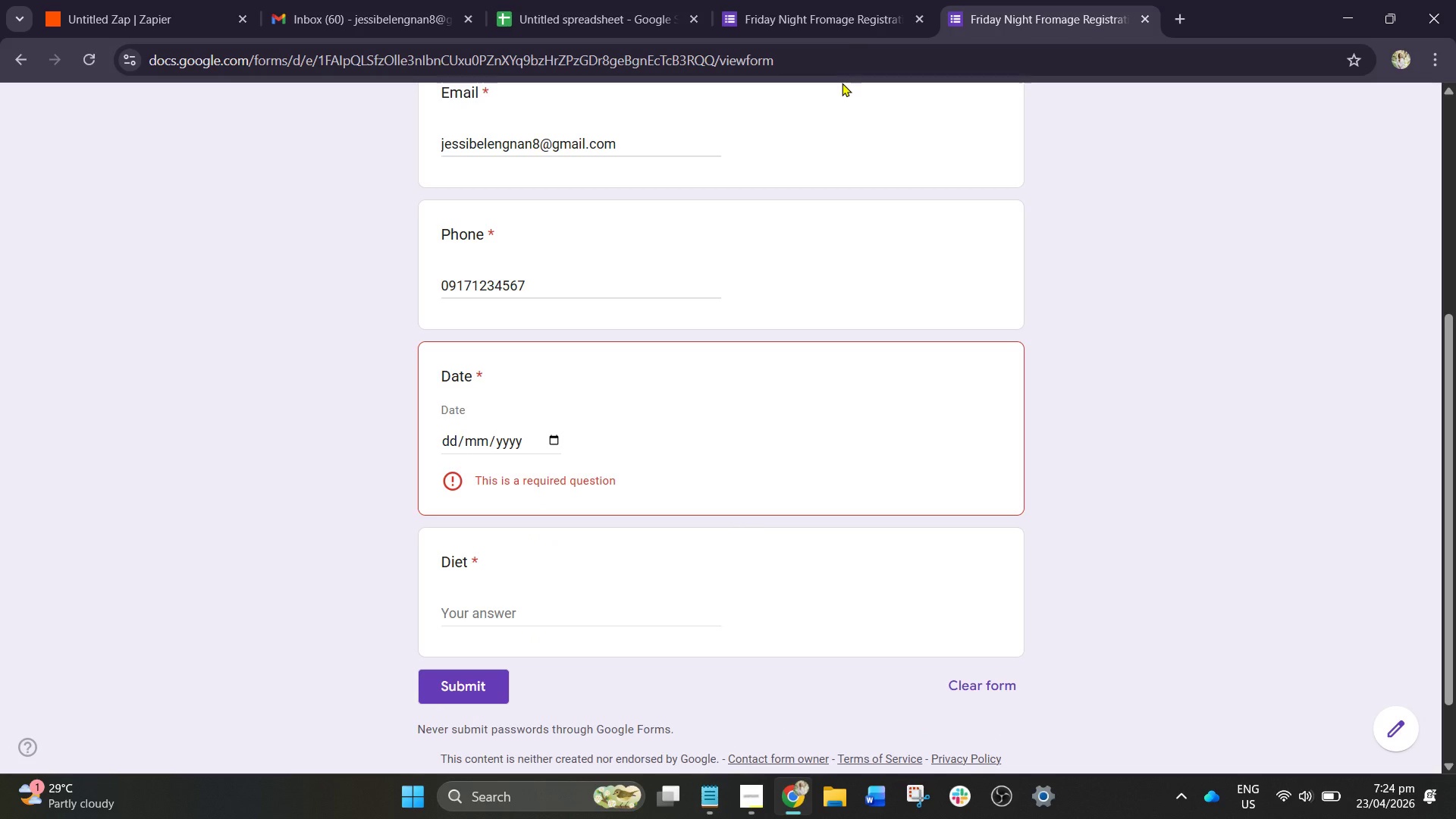 
left_click([849, 0])
 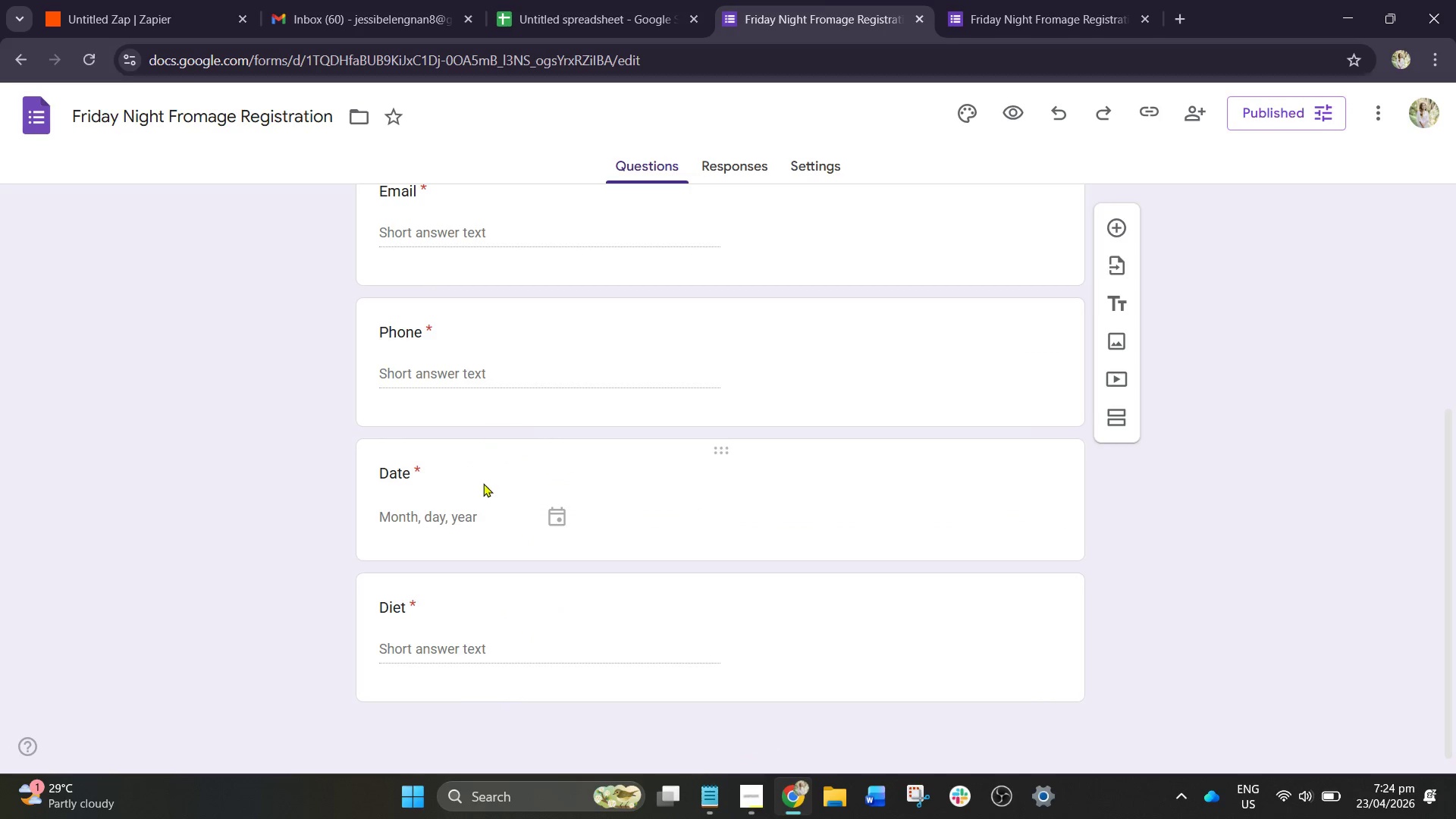 
left_click([488, 494])
 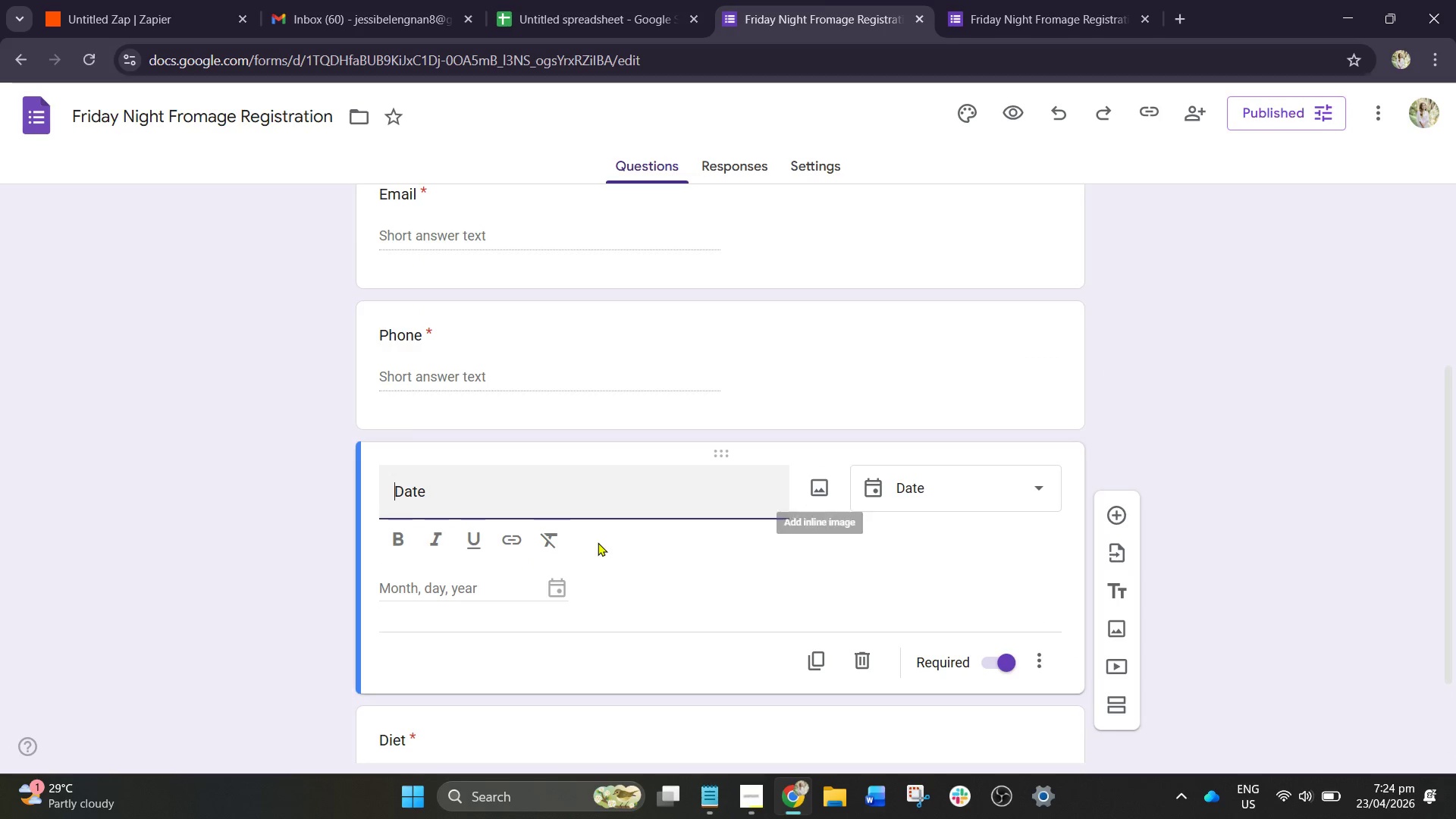 
left_click([560, 588])
 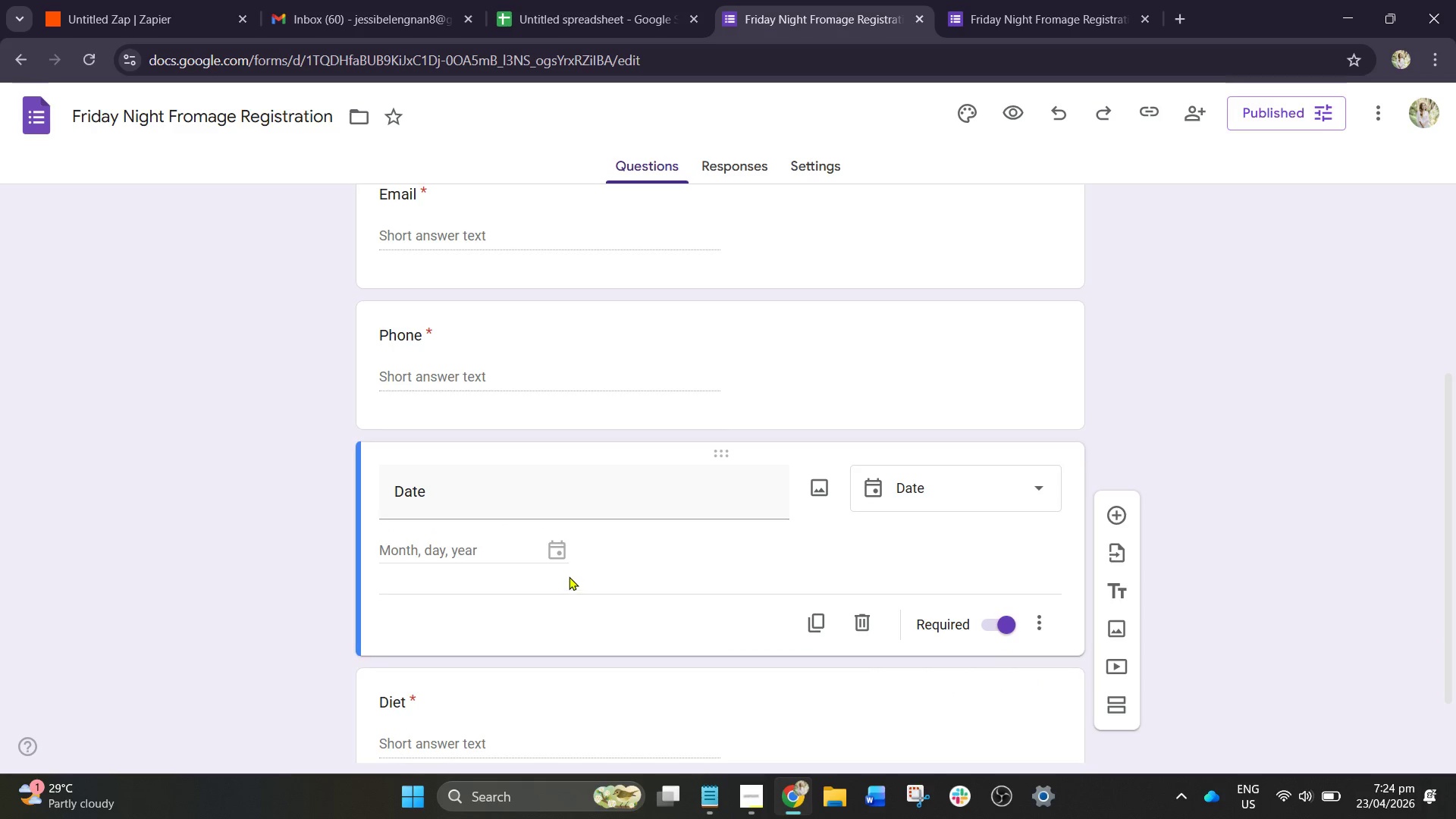 
left_click([563, 556])
 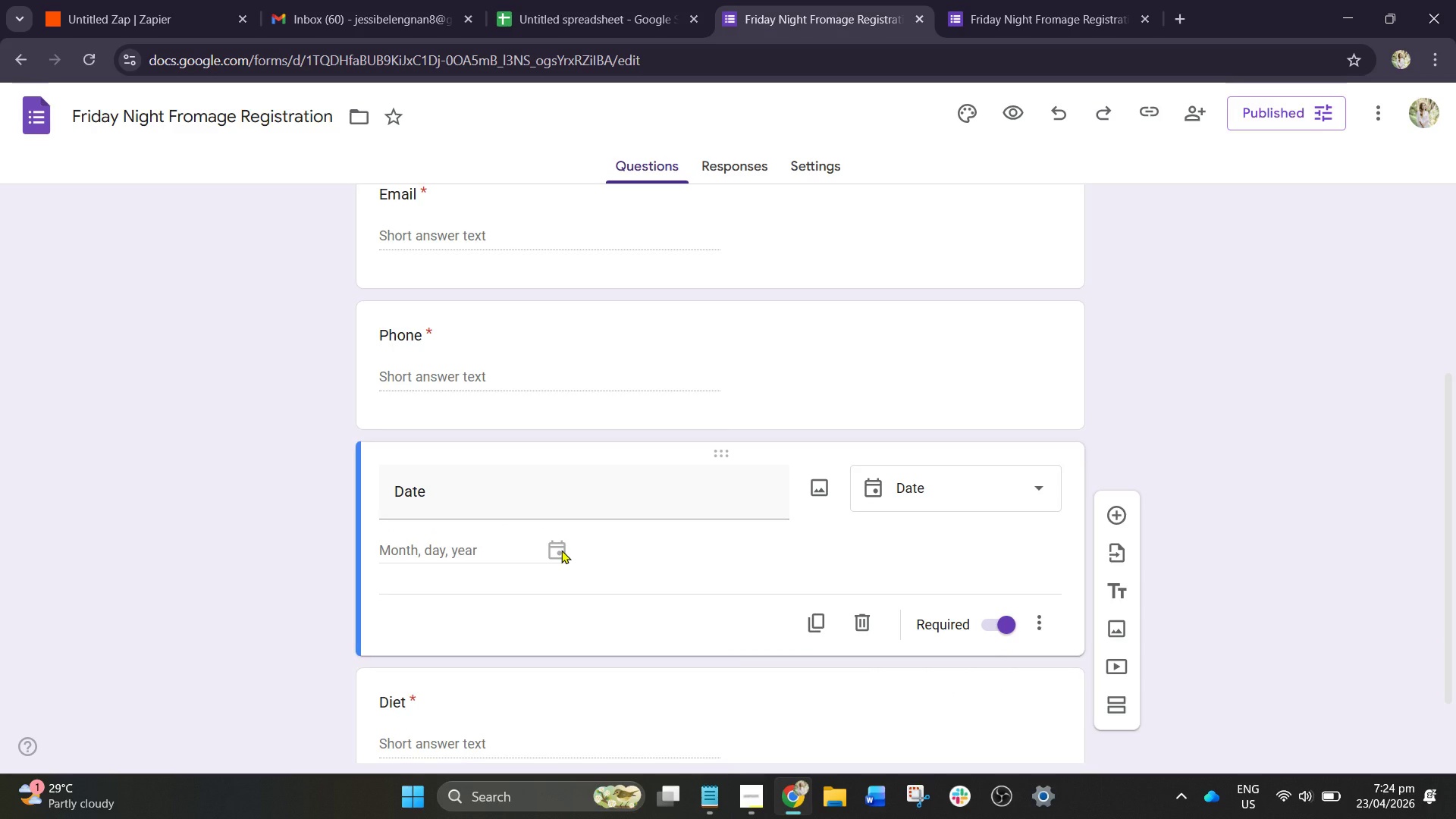 
left_click([561, 550])
 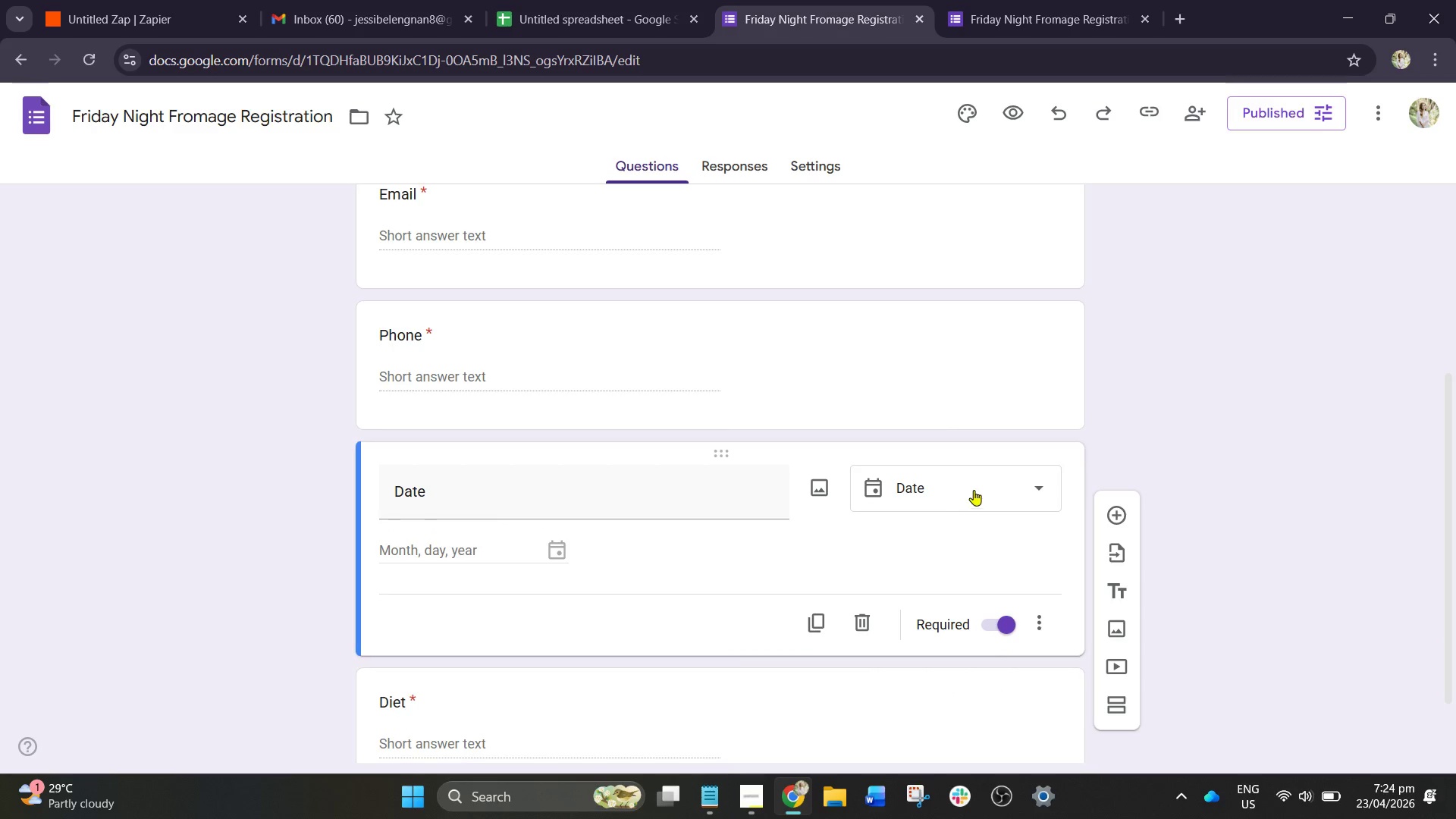 
left_click([1031, 490])
 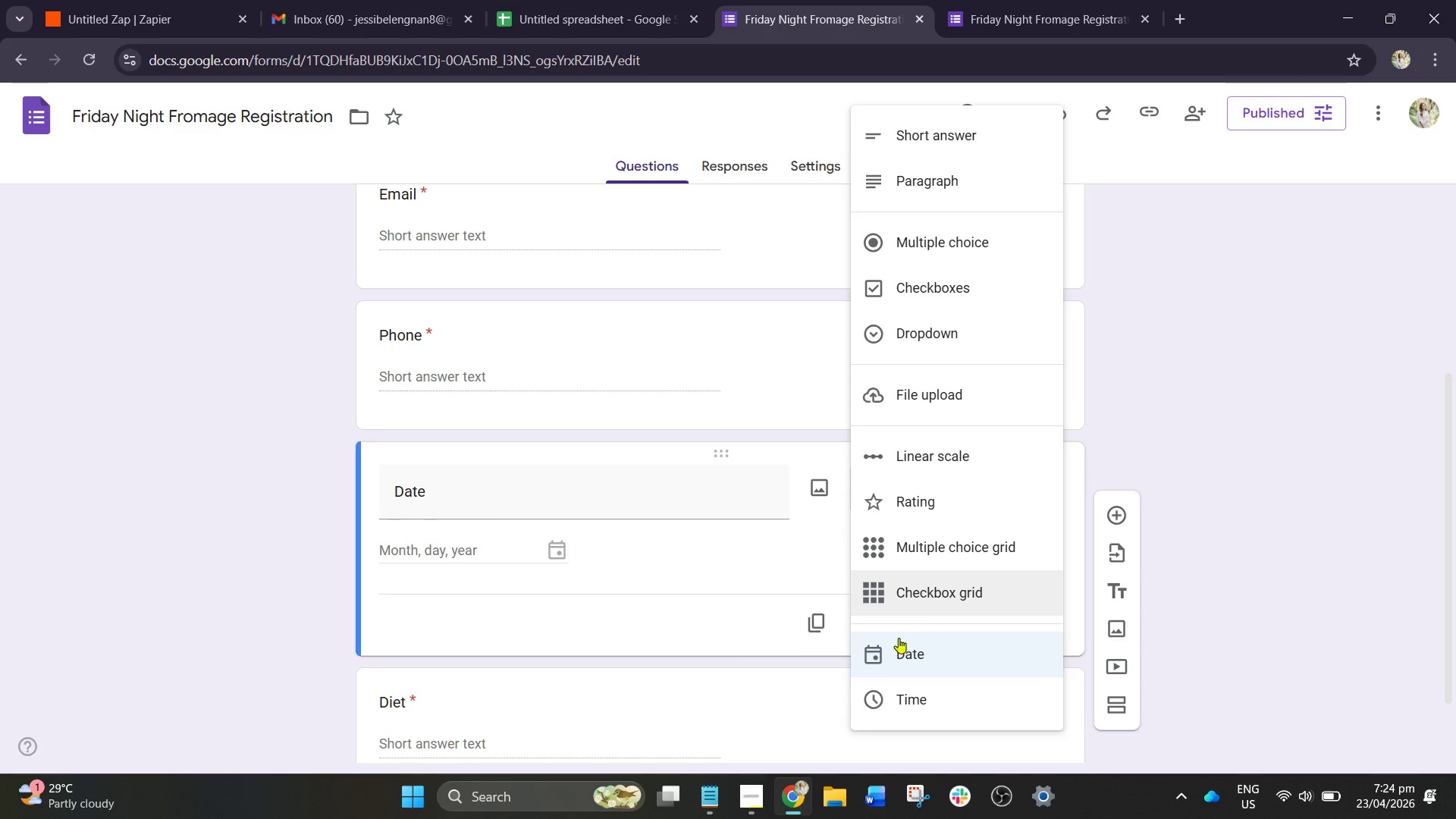 
left_click([898, 653])
 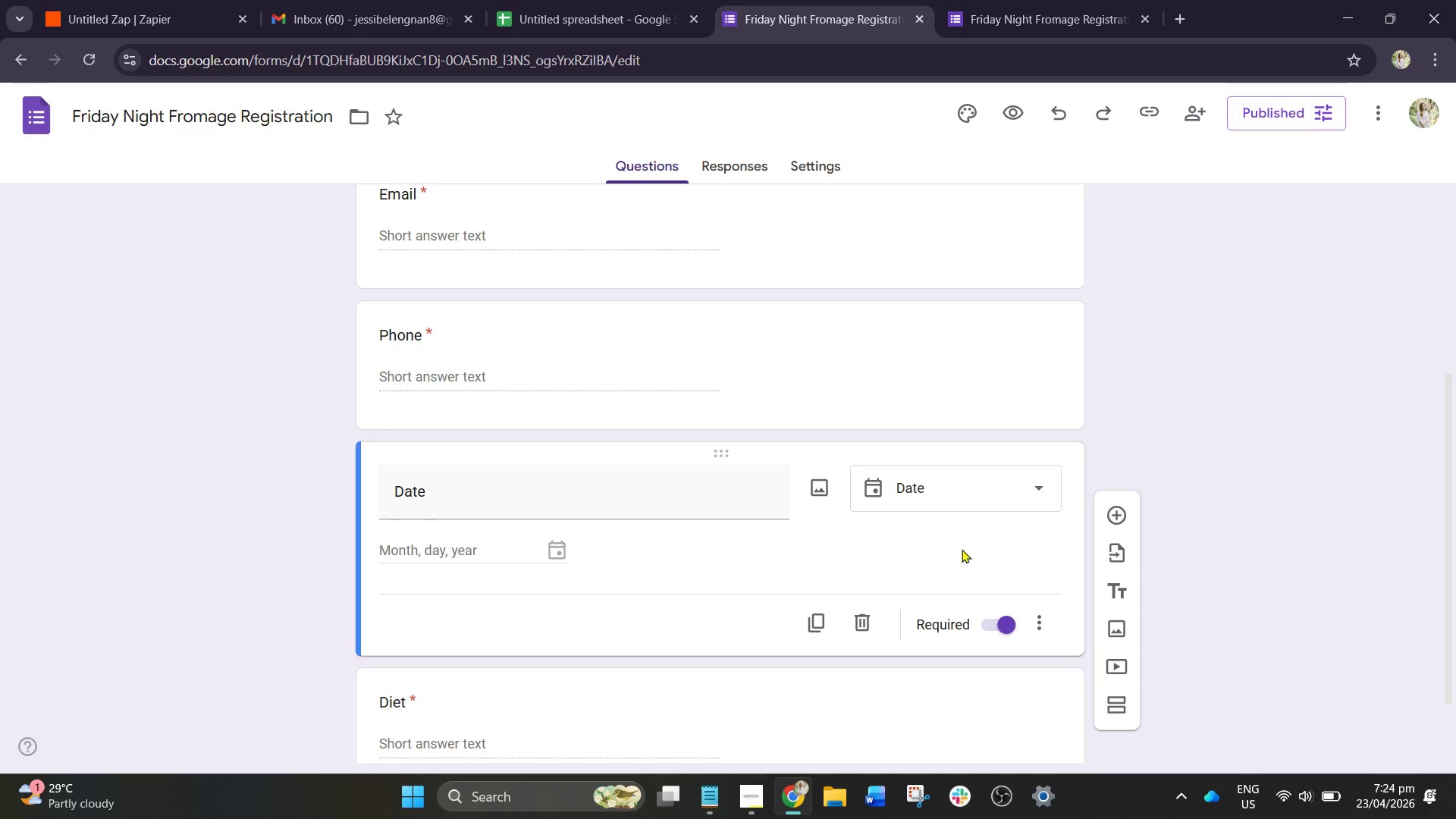 
left_click([1041, 491])
 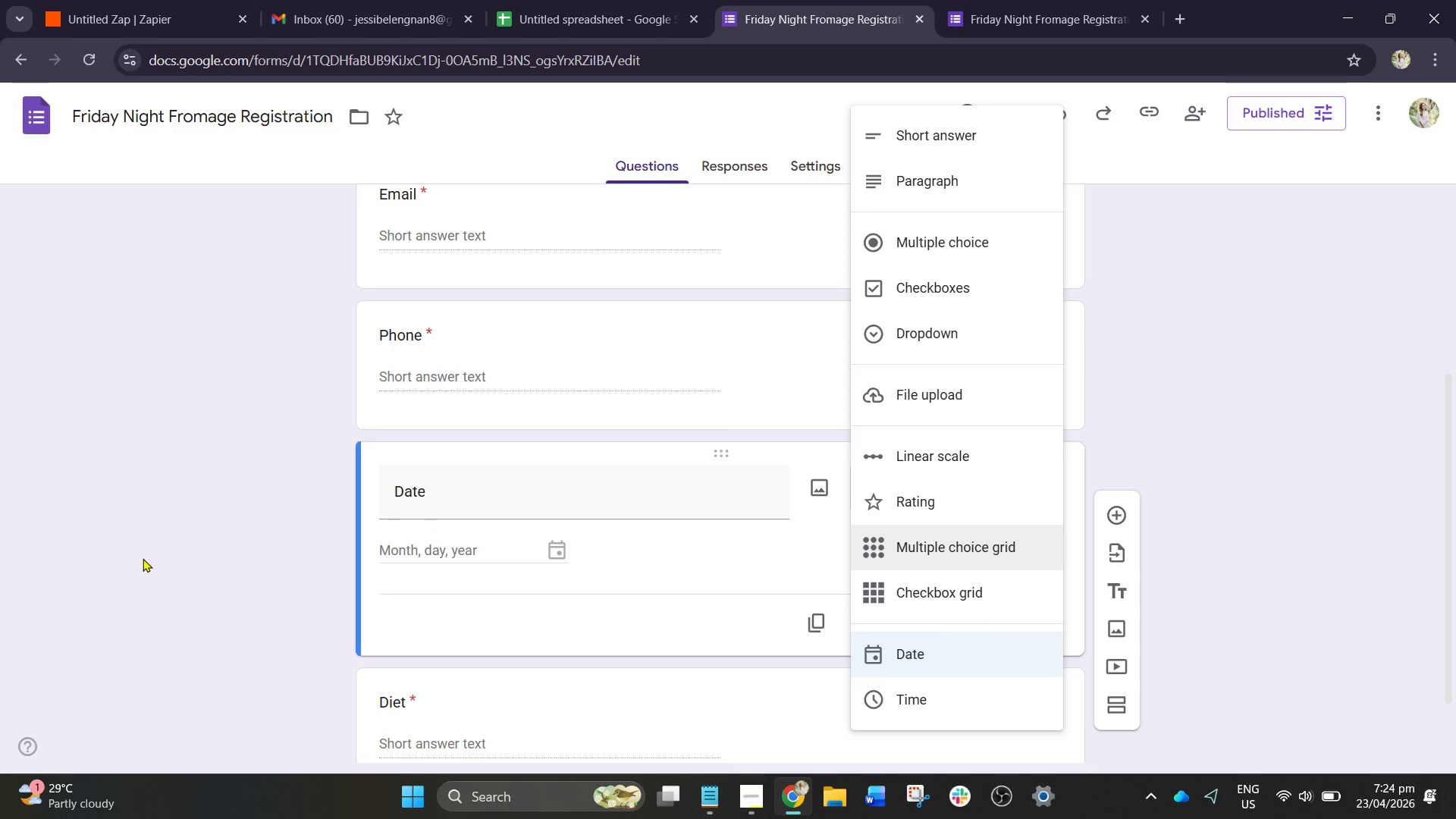 
left_click_drag(start_coordinate=[142, 555], to_coordinate=[148, 551])
 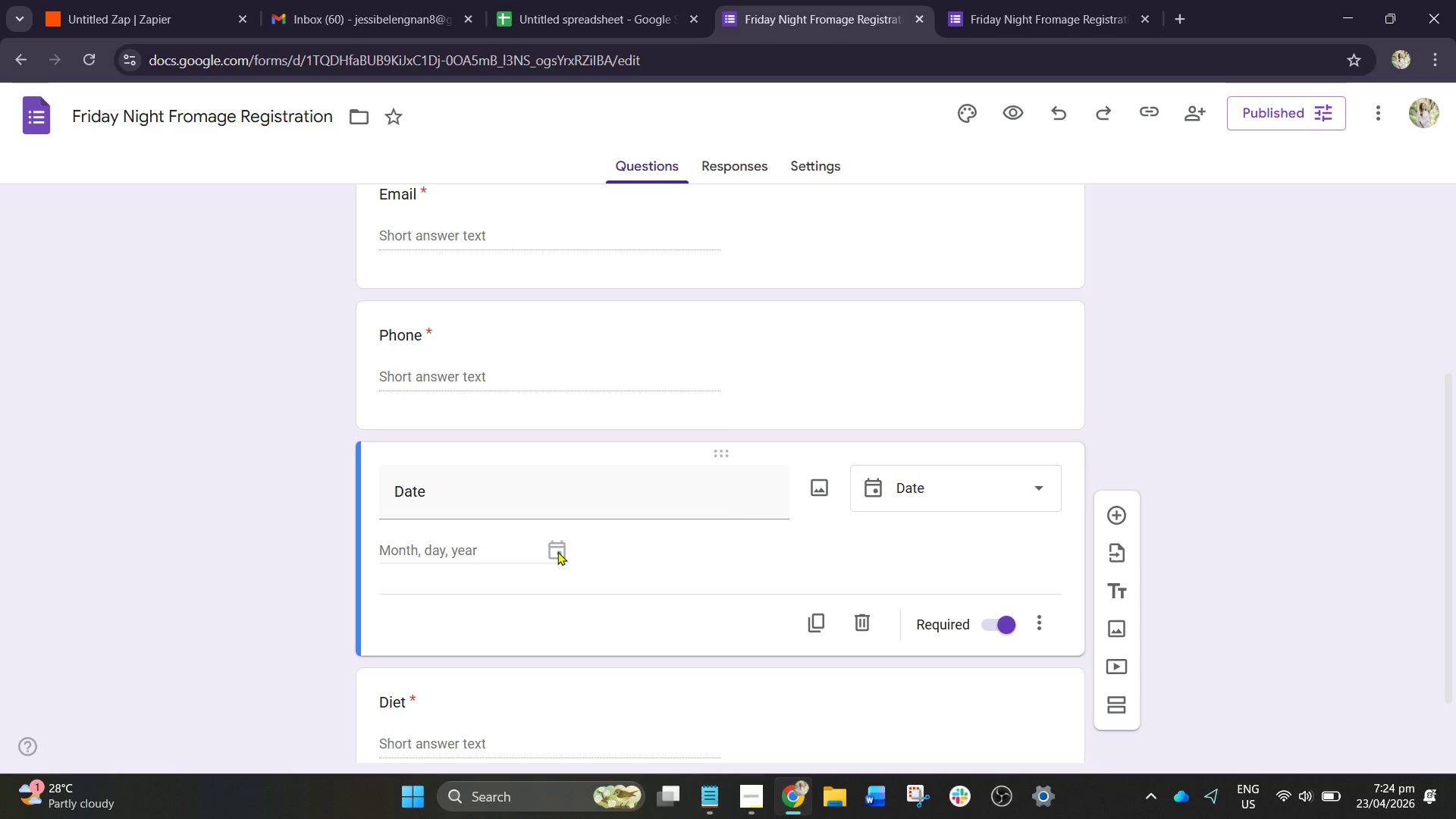 
double_click([557, 551])
 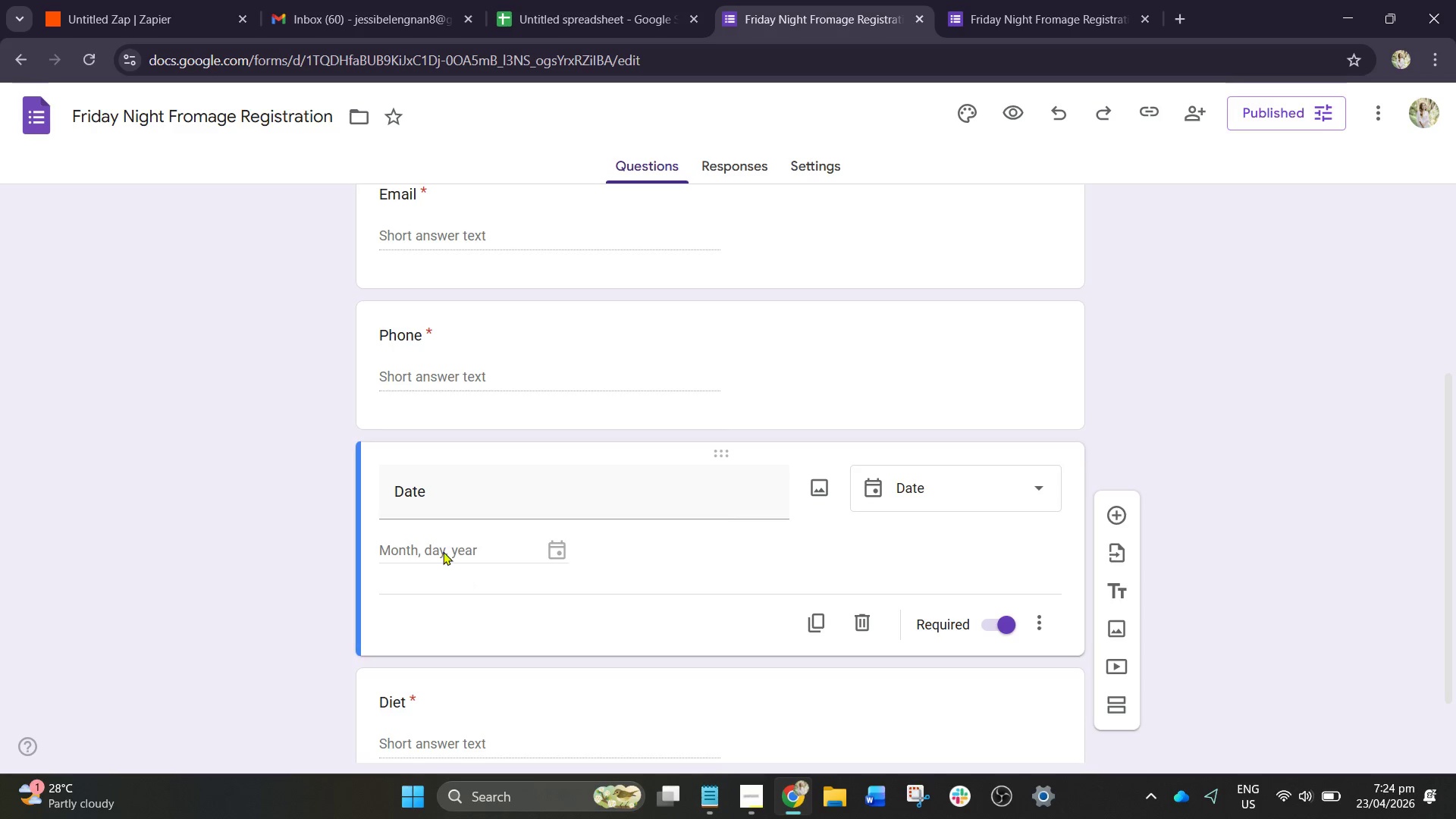 
double_click([442, 551])
 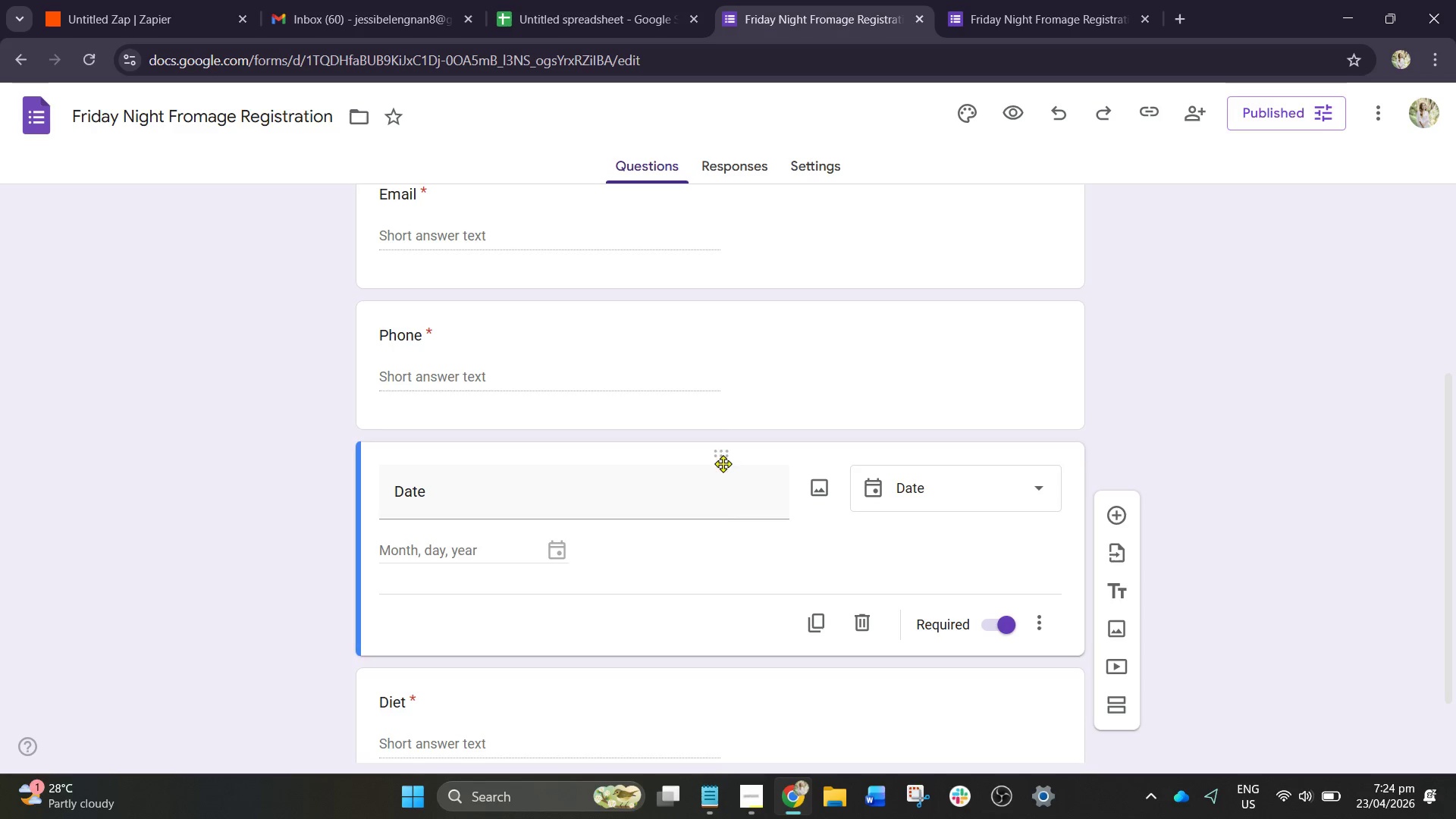 
left_click([726, 452])
 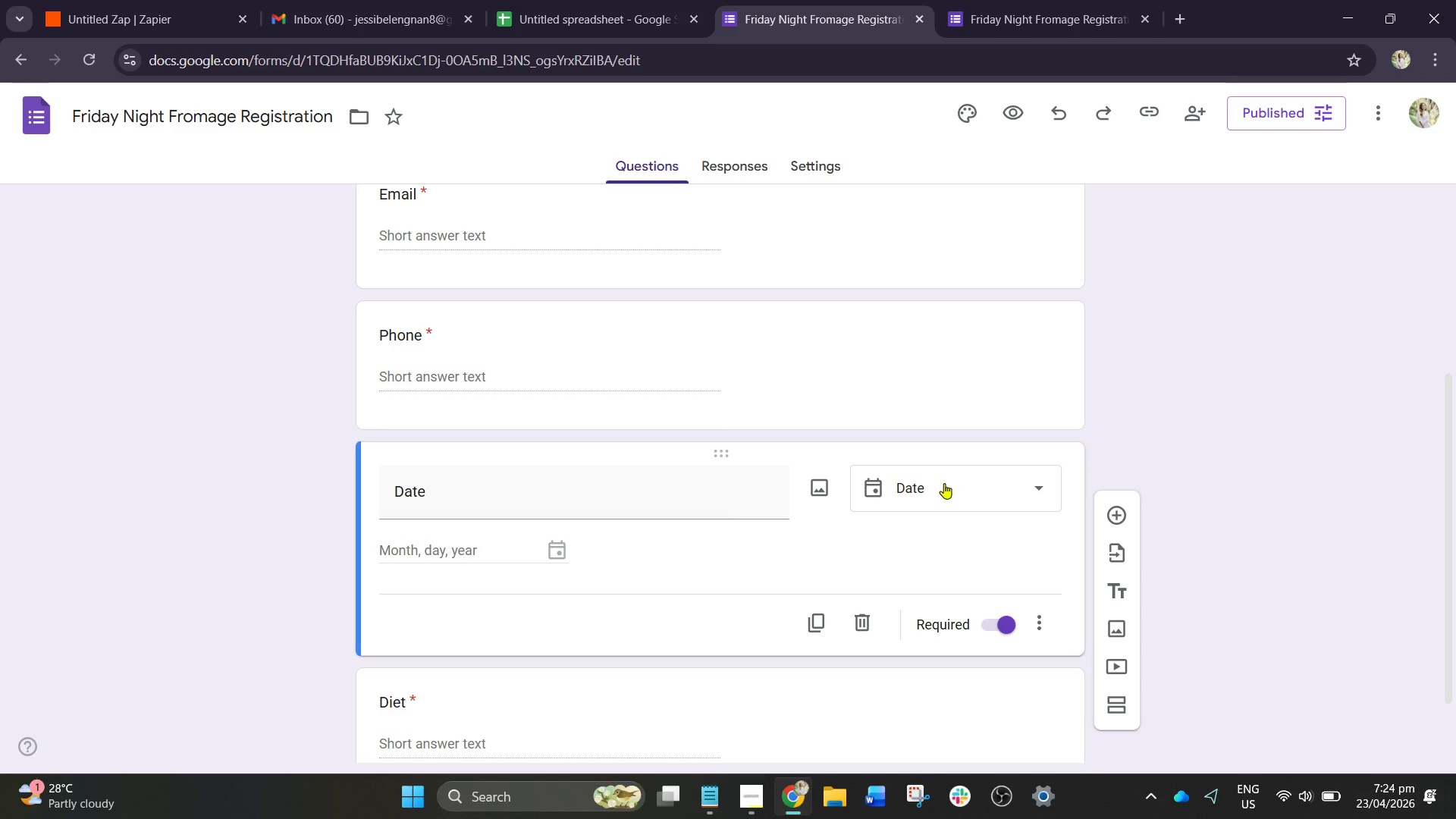 
left_click([944, 483])
 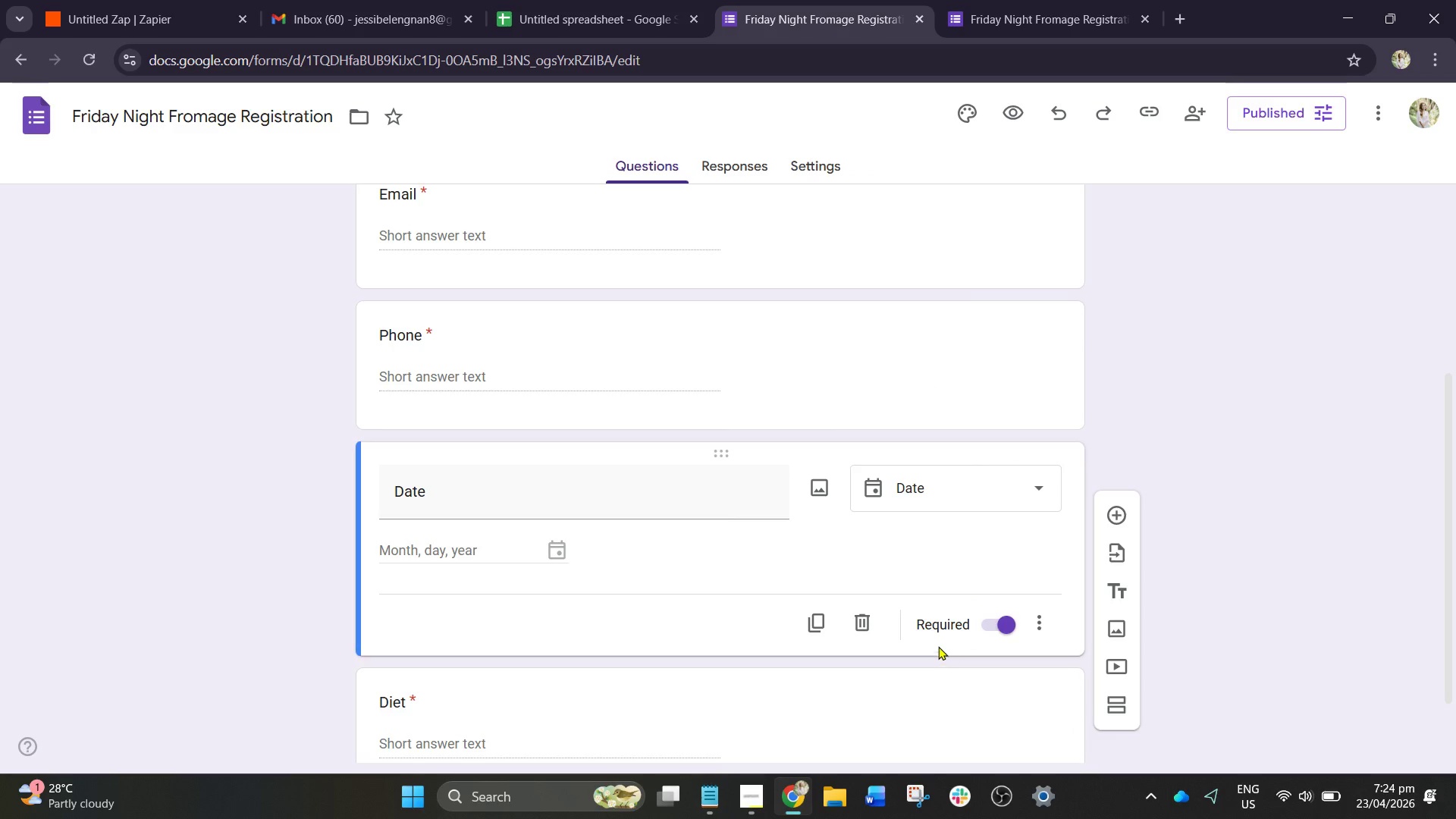 
left_click([541, 557])
 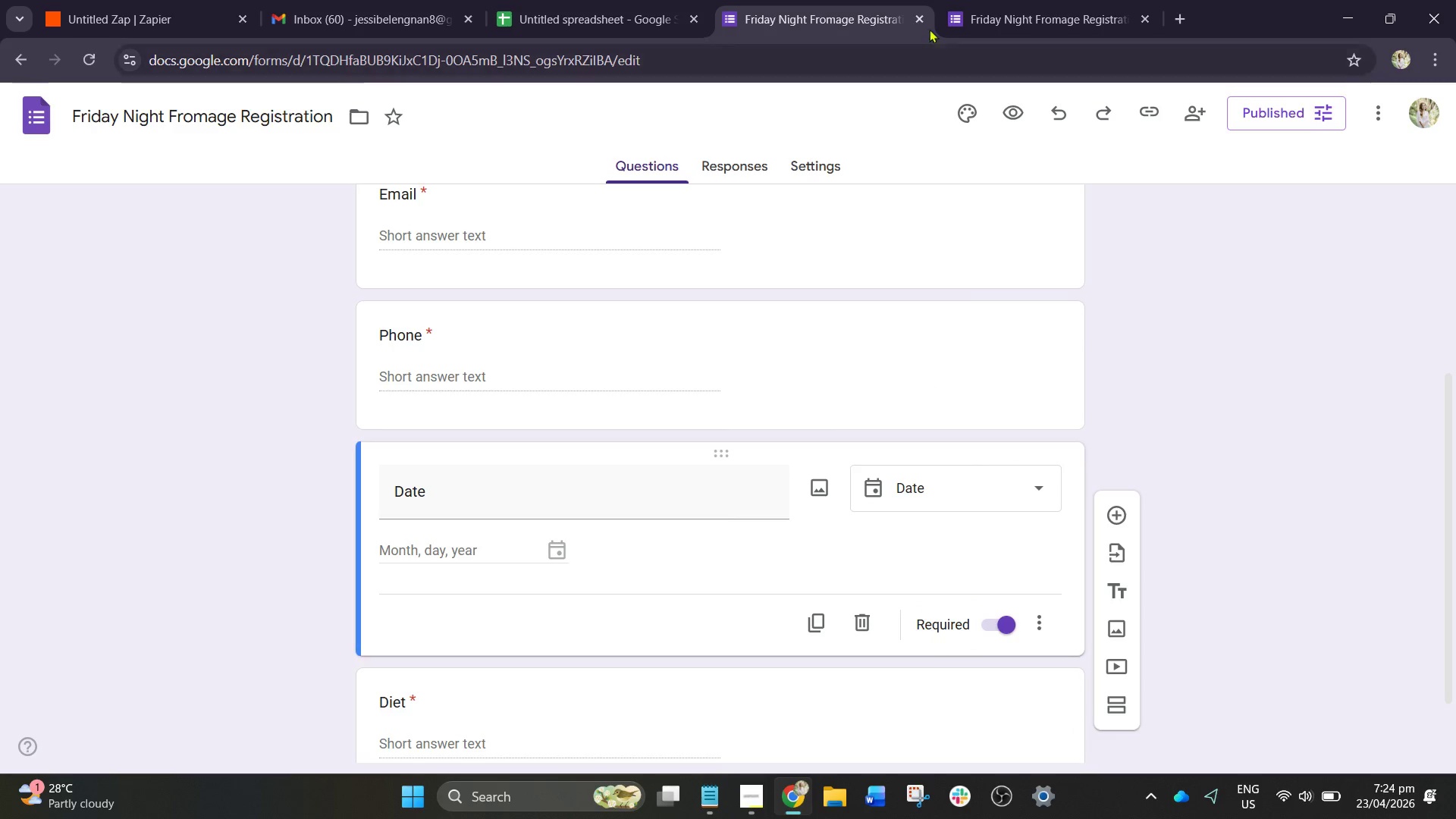 
left_click([973, 0])
 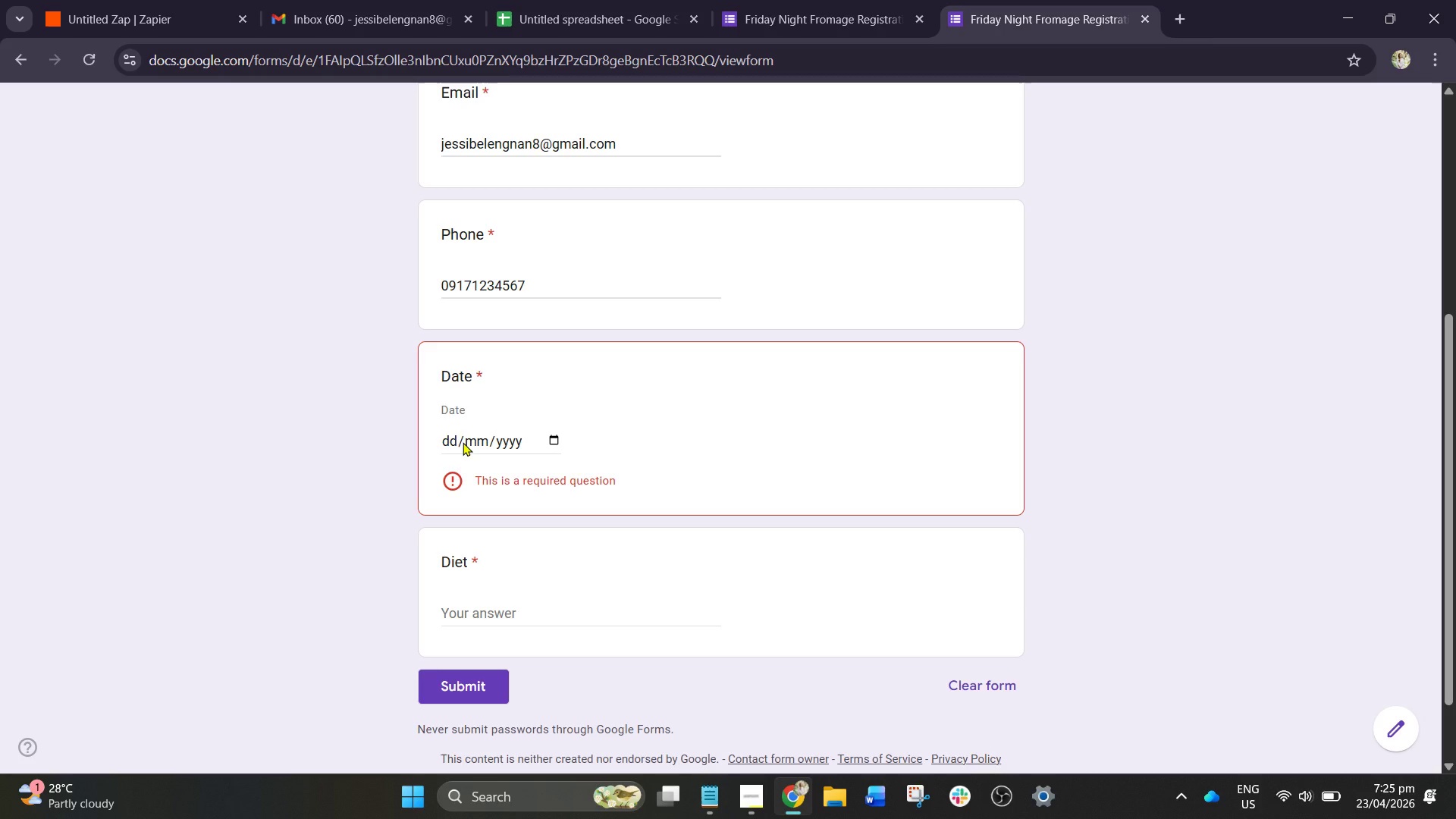 
left_click([463, 442])
 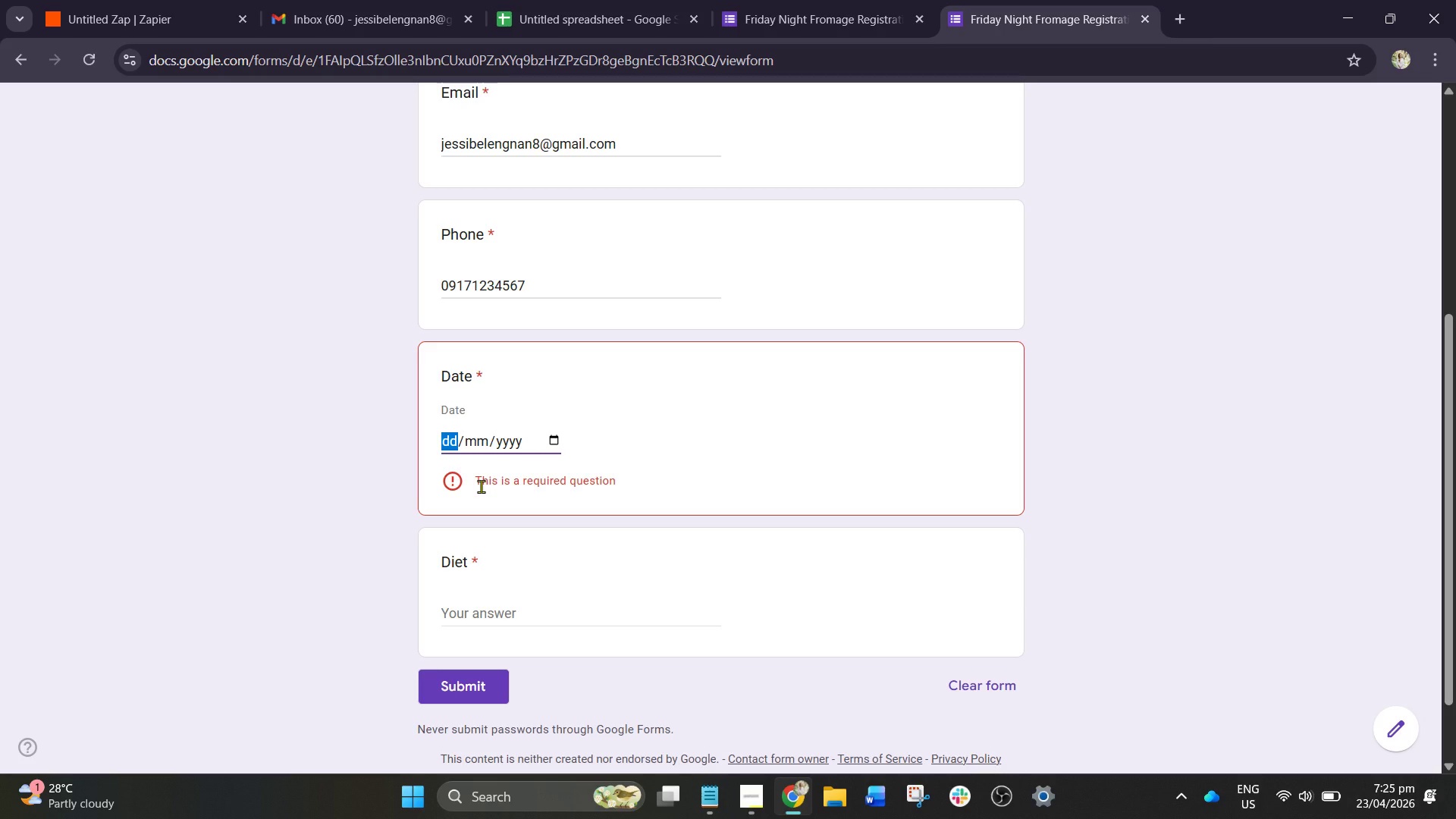 
key(Numpad1)
 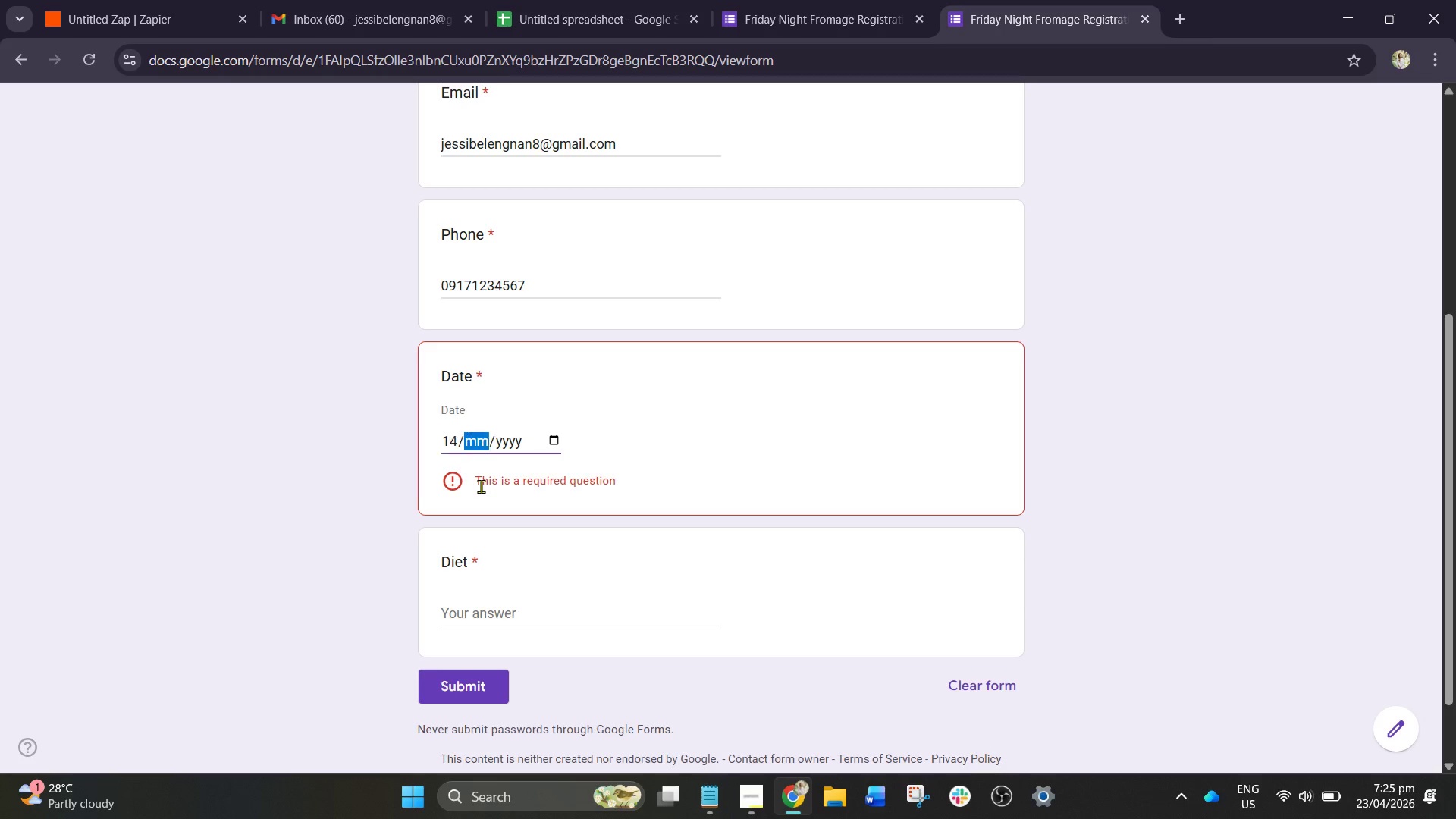 
key(Numpad4)
 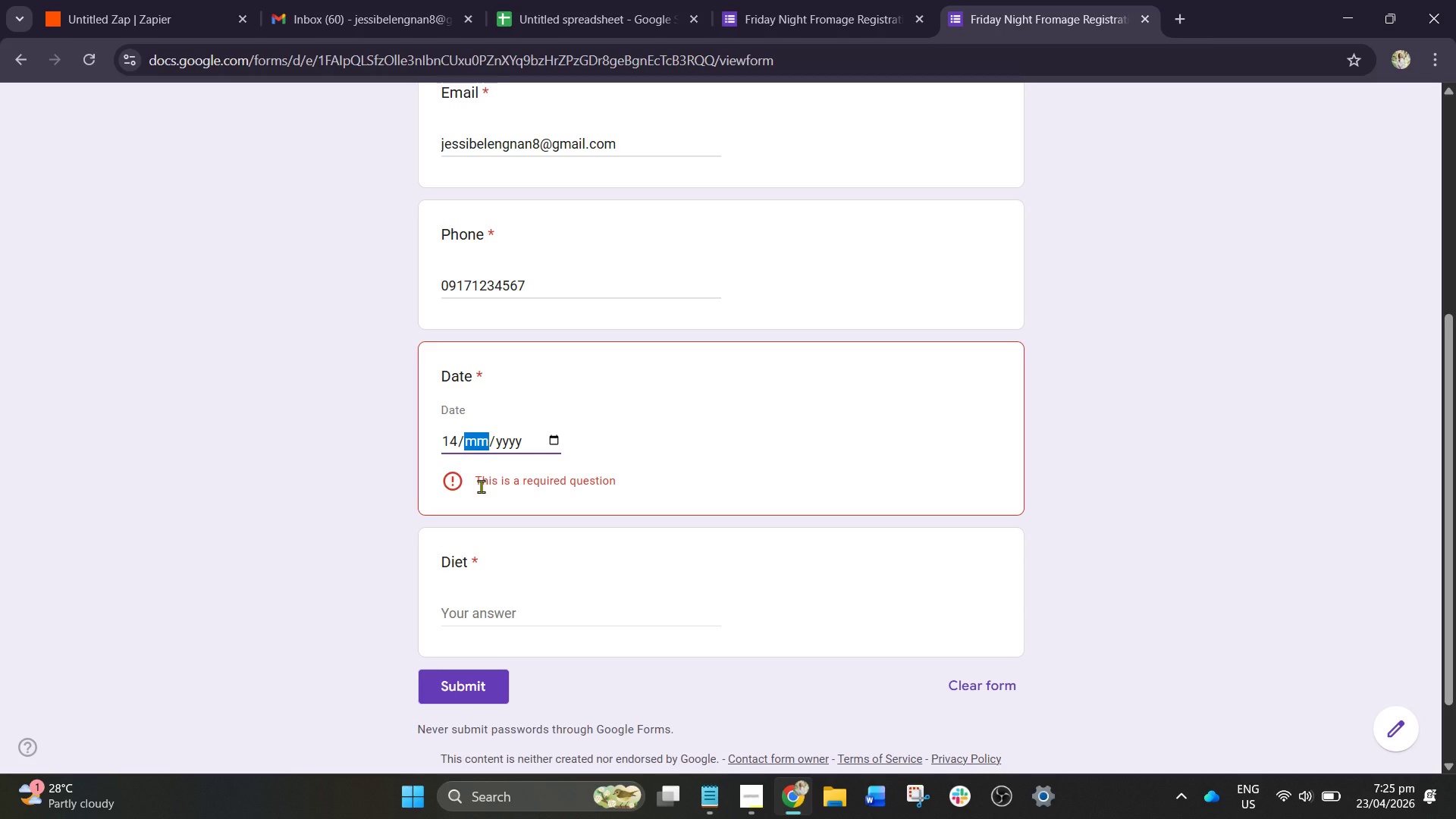 
key(Numpad0)
 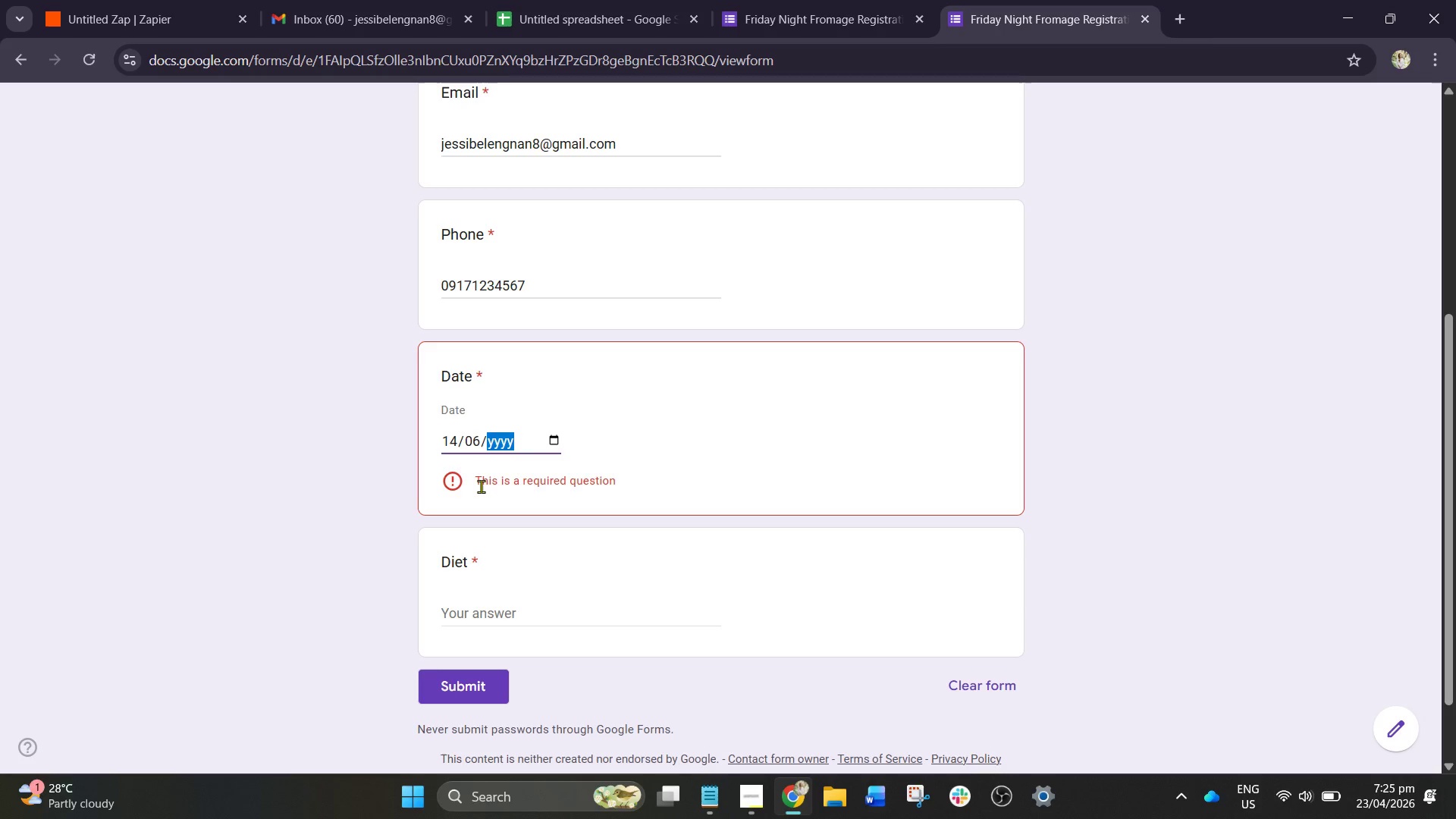 
key(Numpad6)
 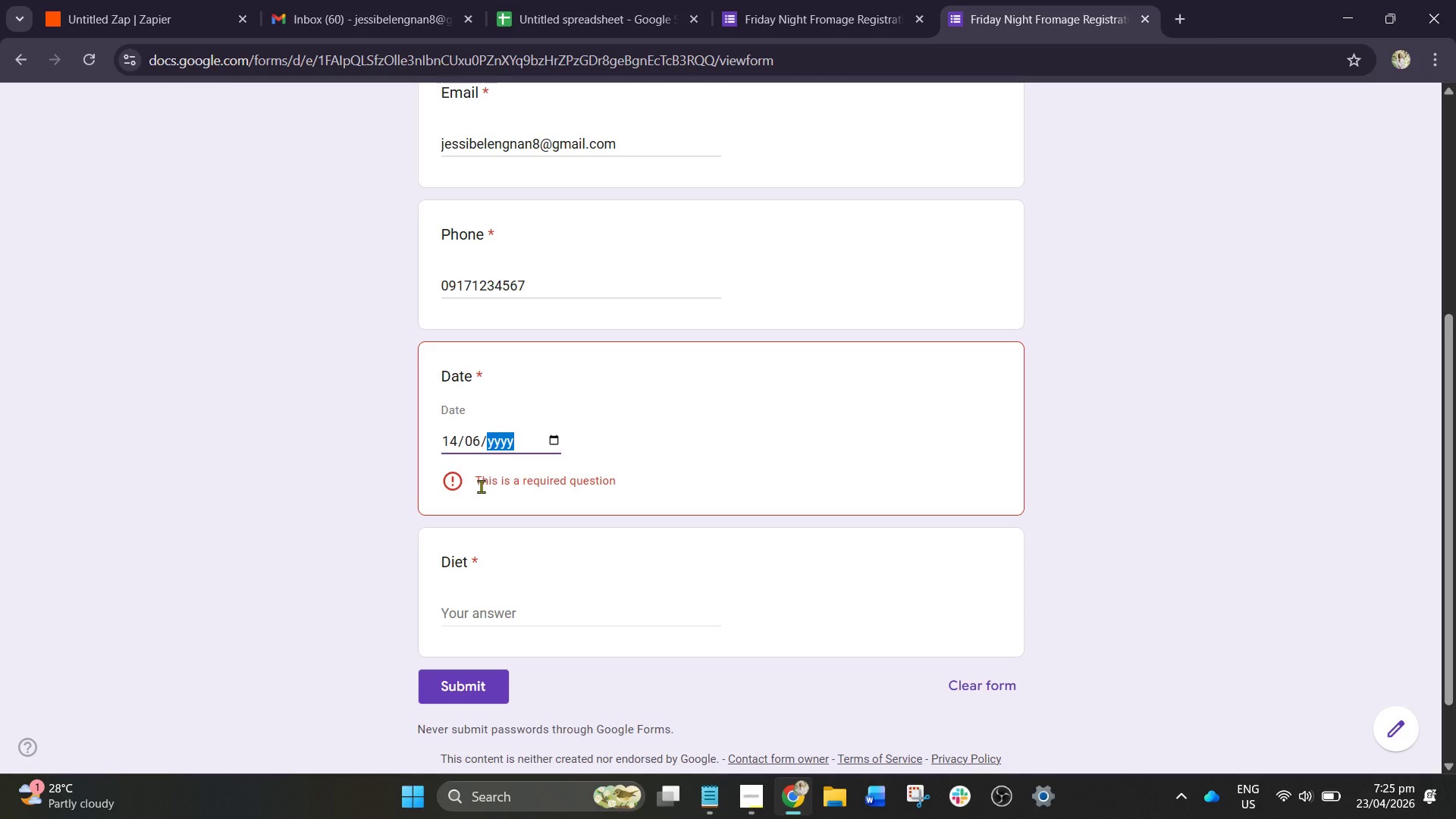 
key(Numpad2)
 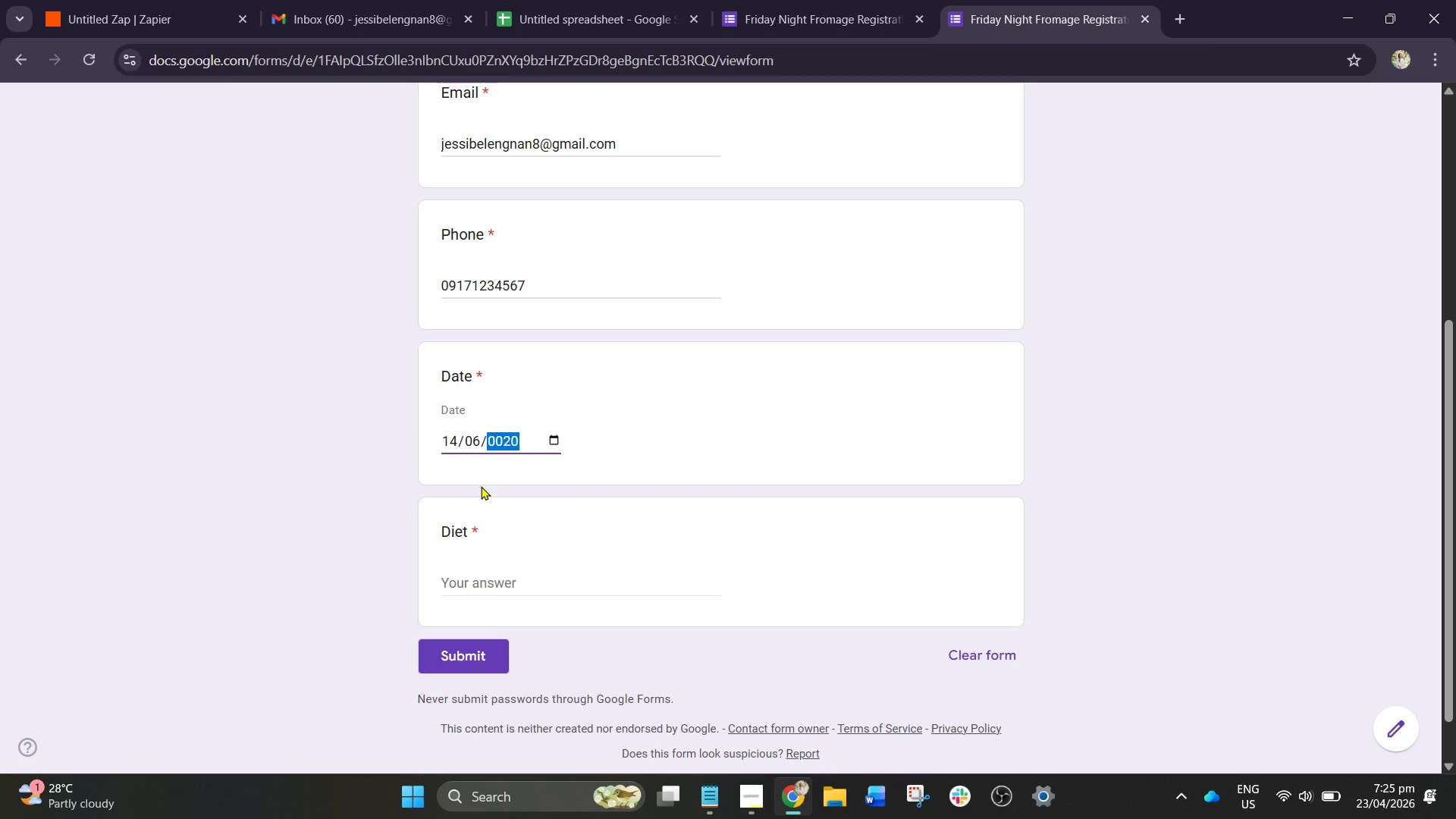 
key(Numpad0)
 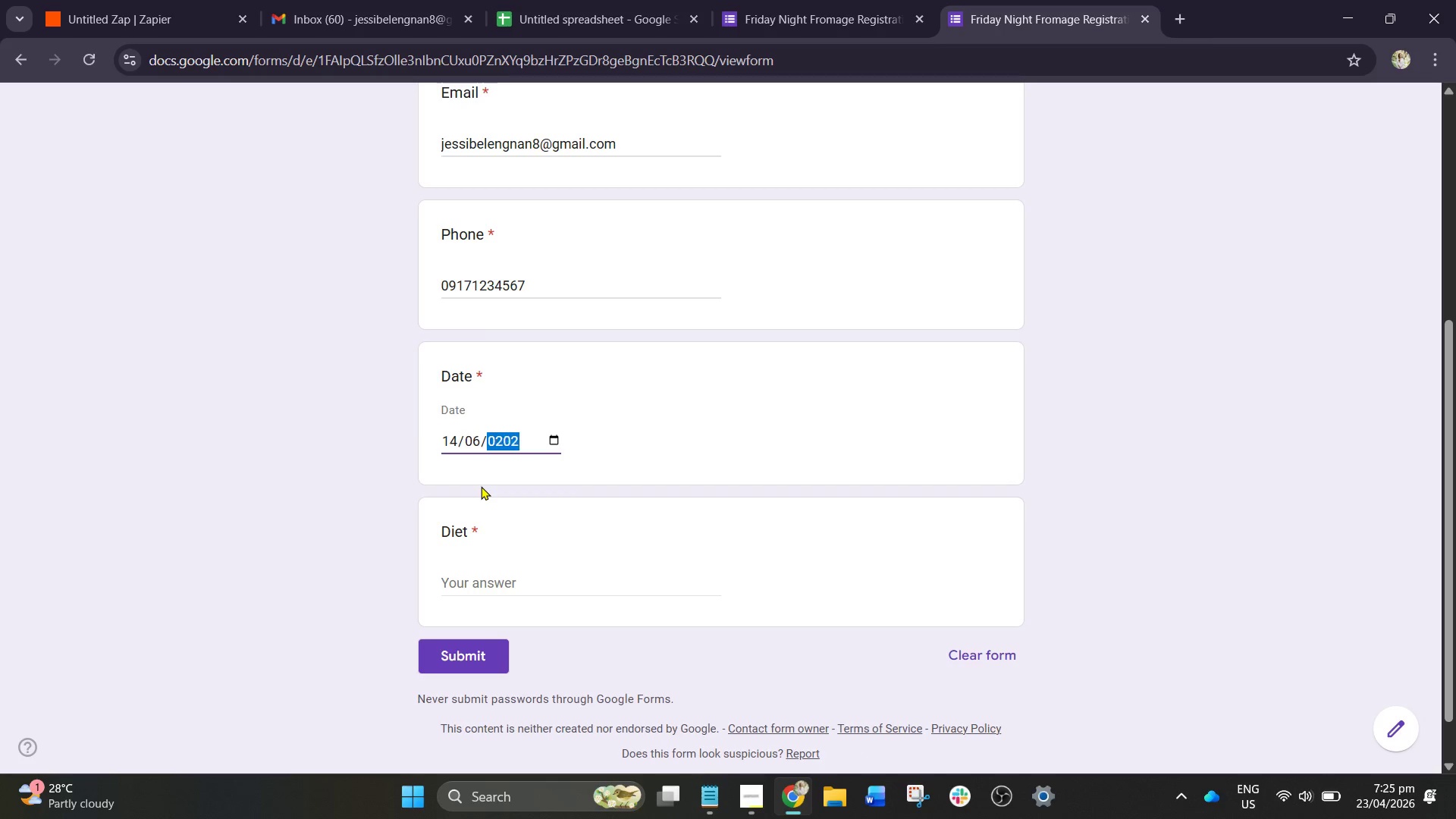 
key(Numpad2)
 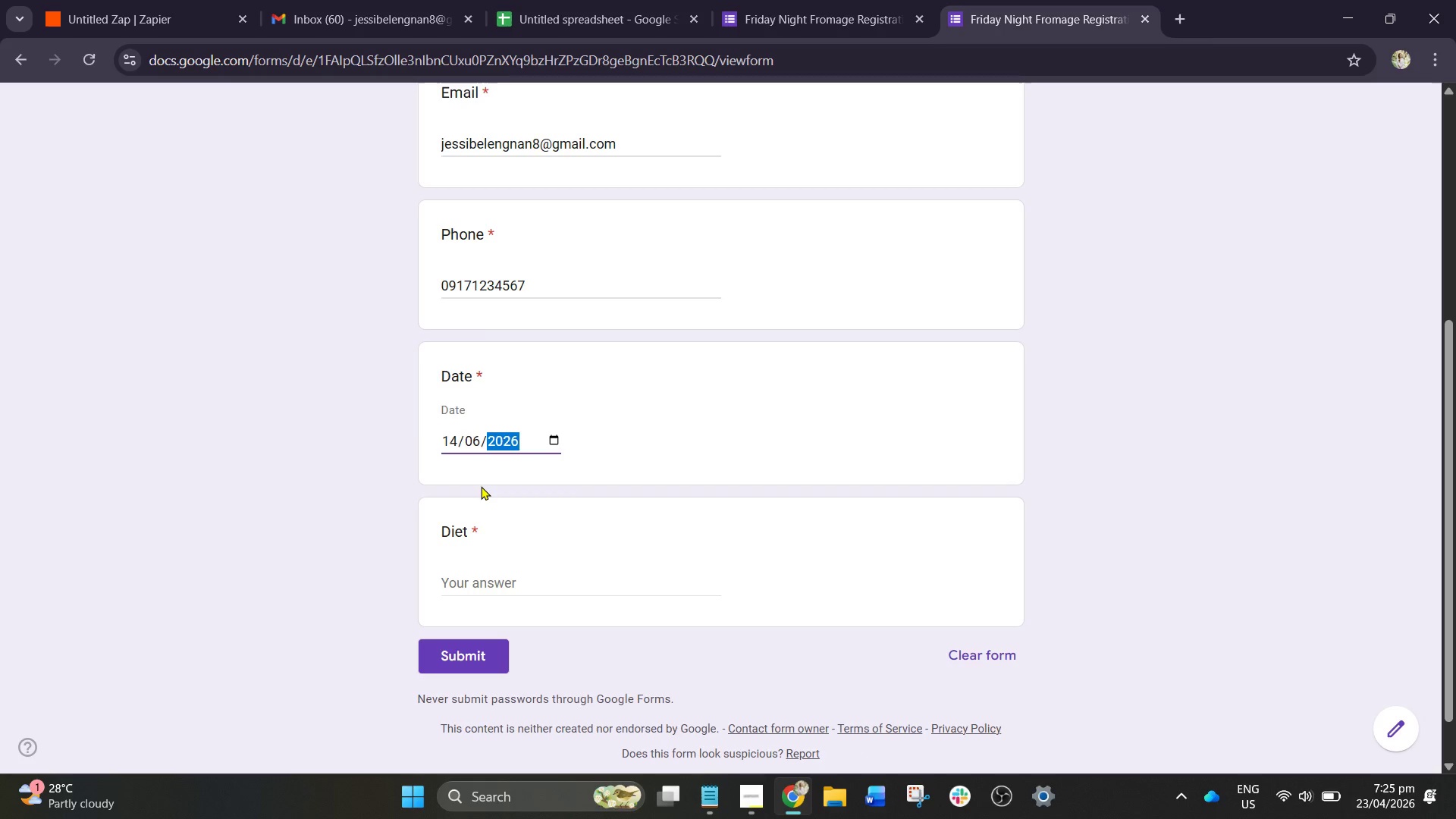 
key(Numpad6)
 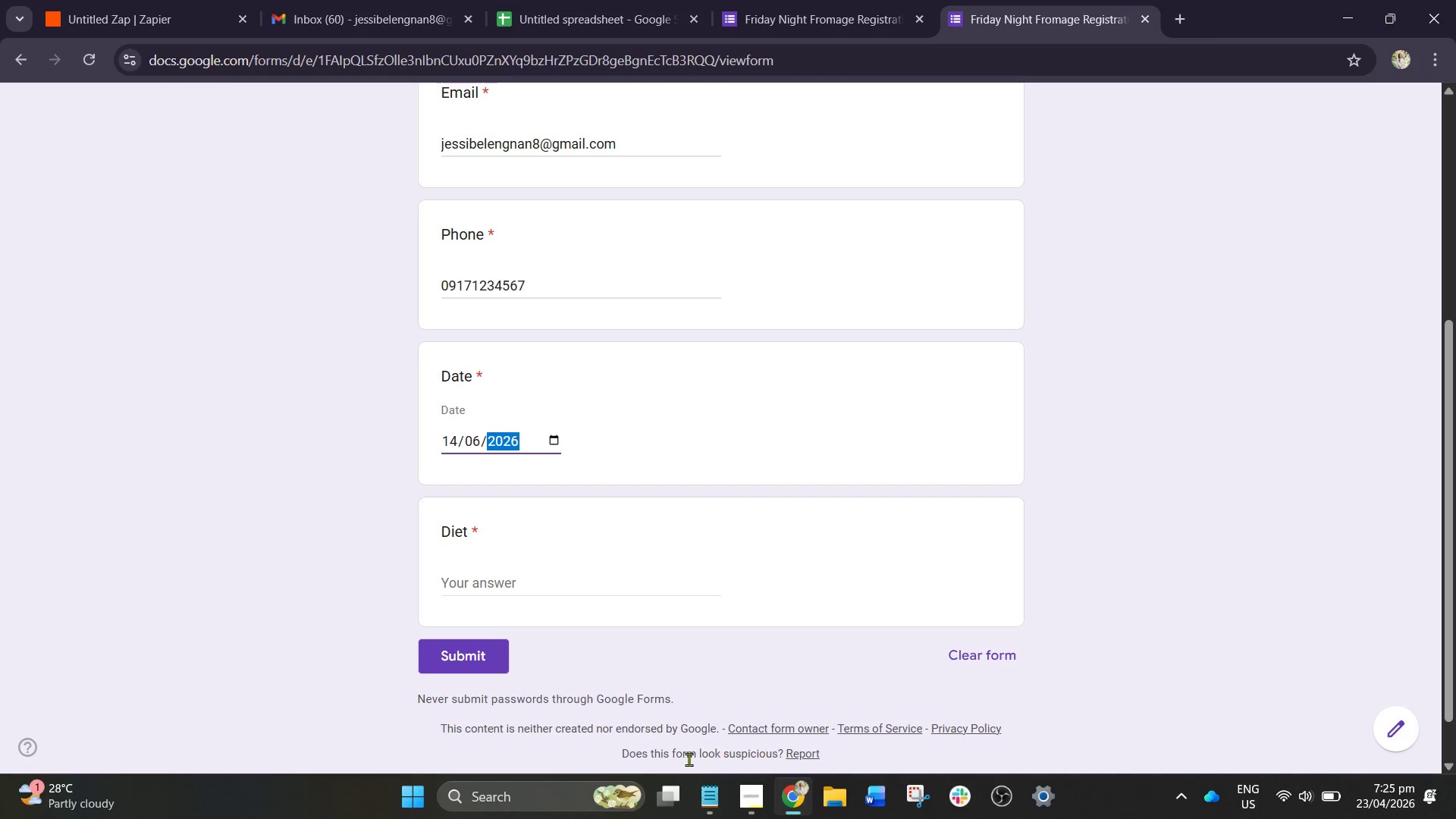 
left_click([532, 580])
 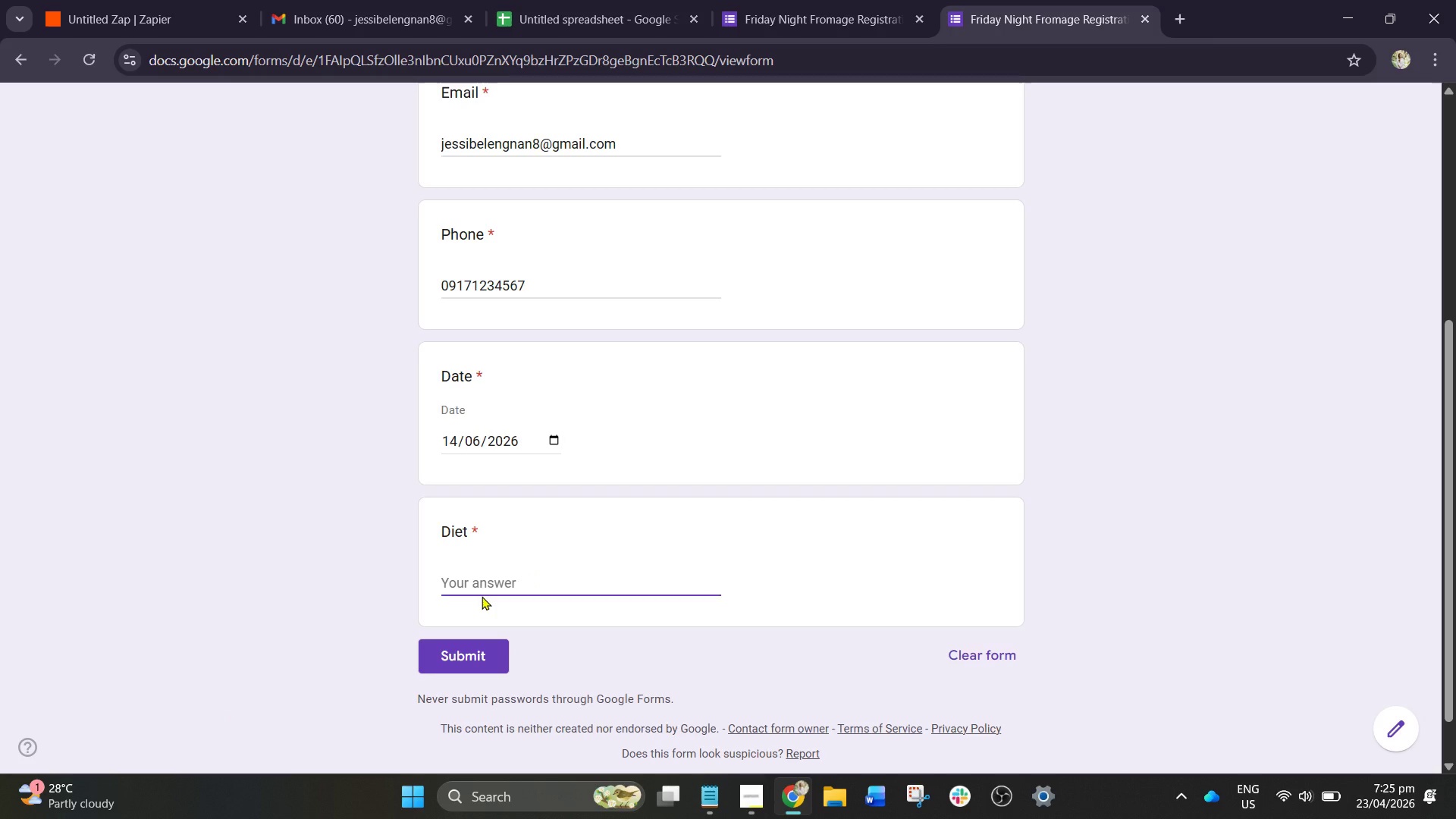 
type(None)
 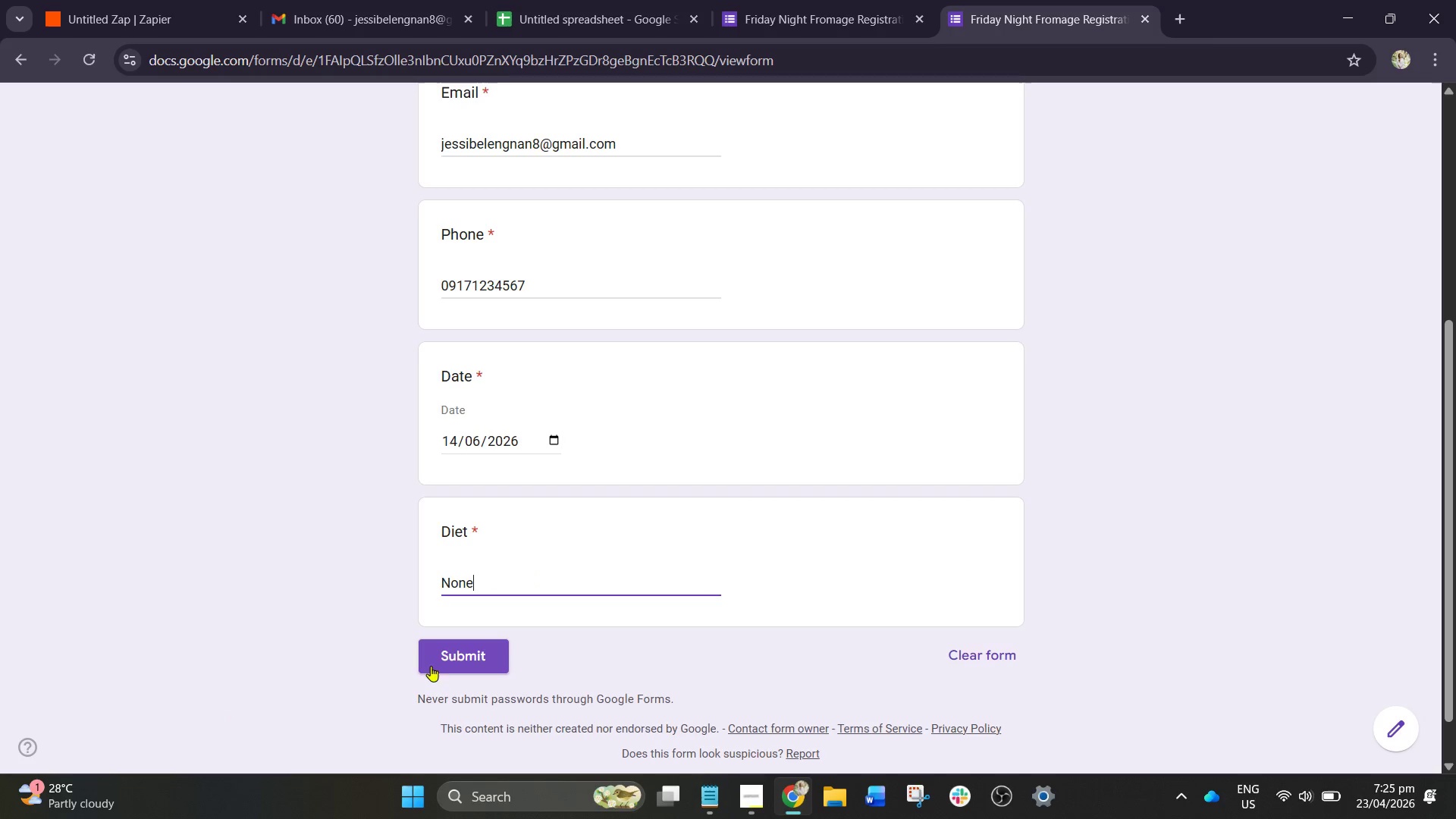 
left_click([443, 657])
 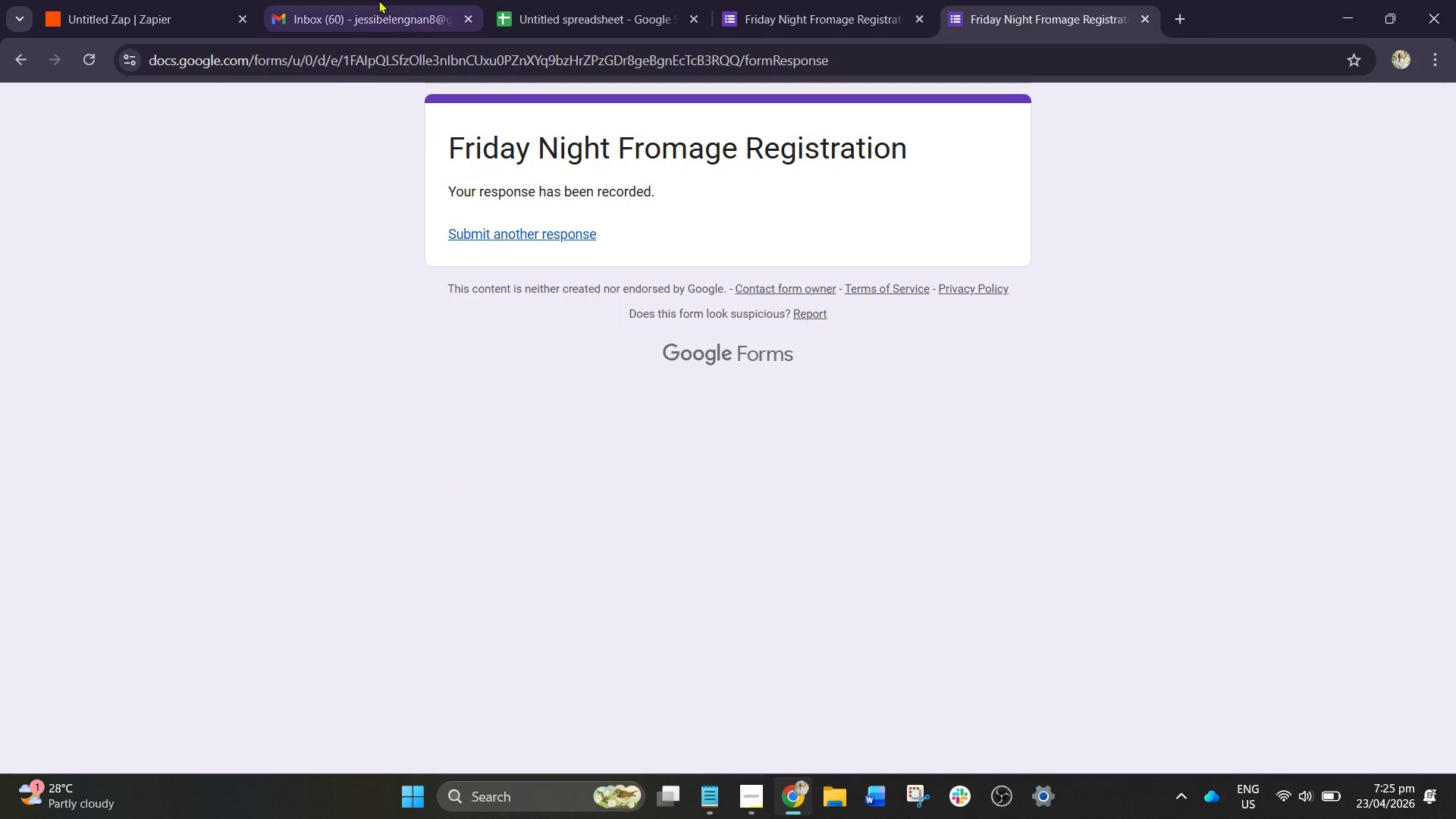 
left_click([379, 0])
 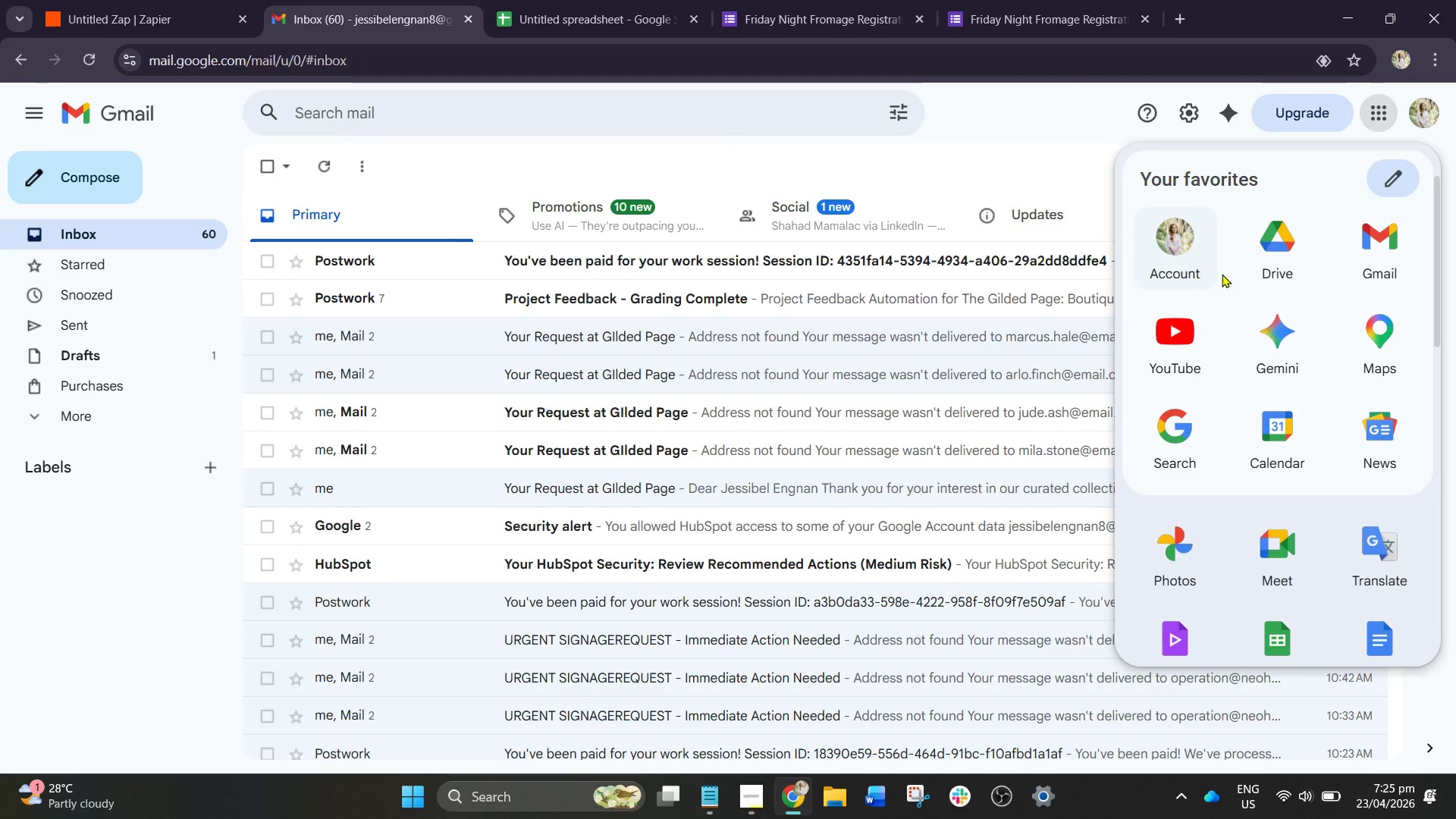 
left_click([592, 0])
 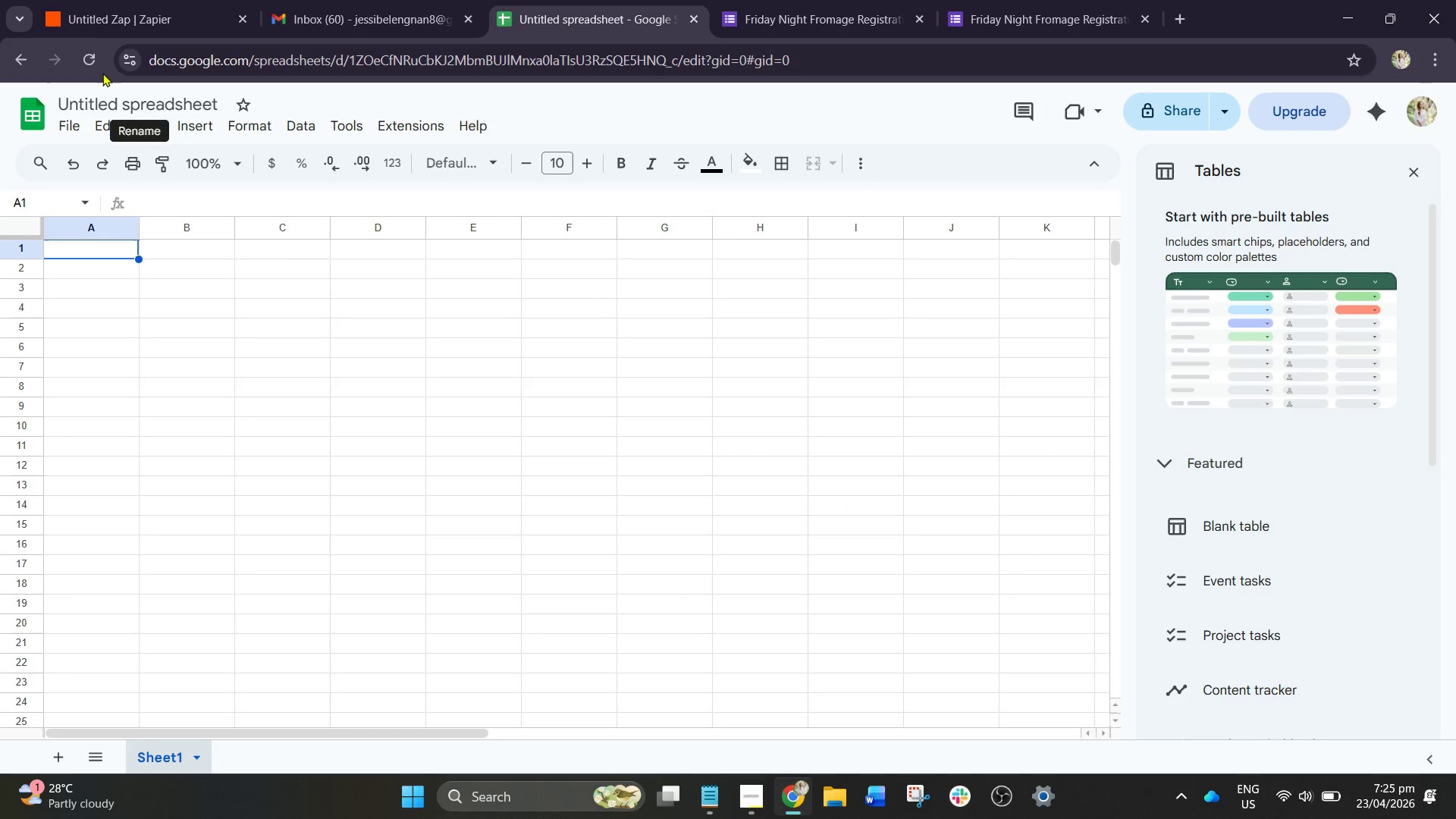 
left_click([93, 60])
 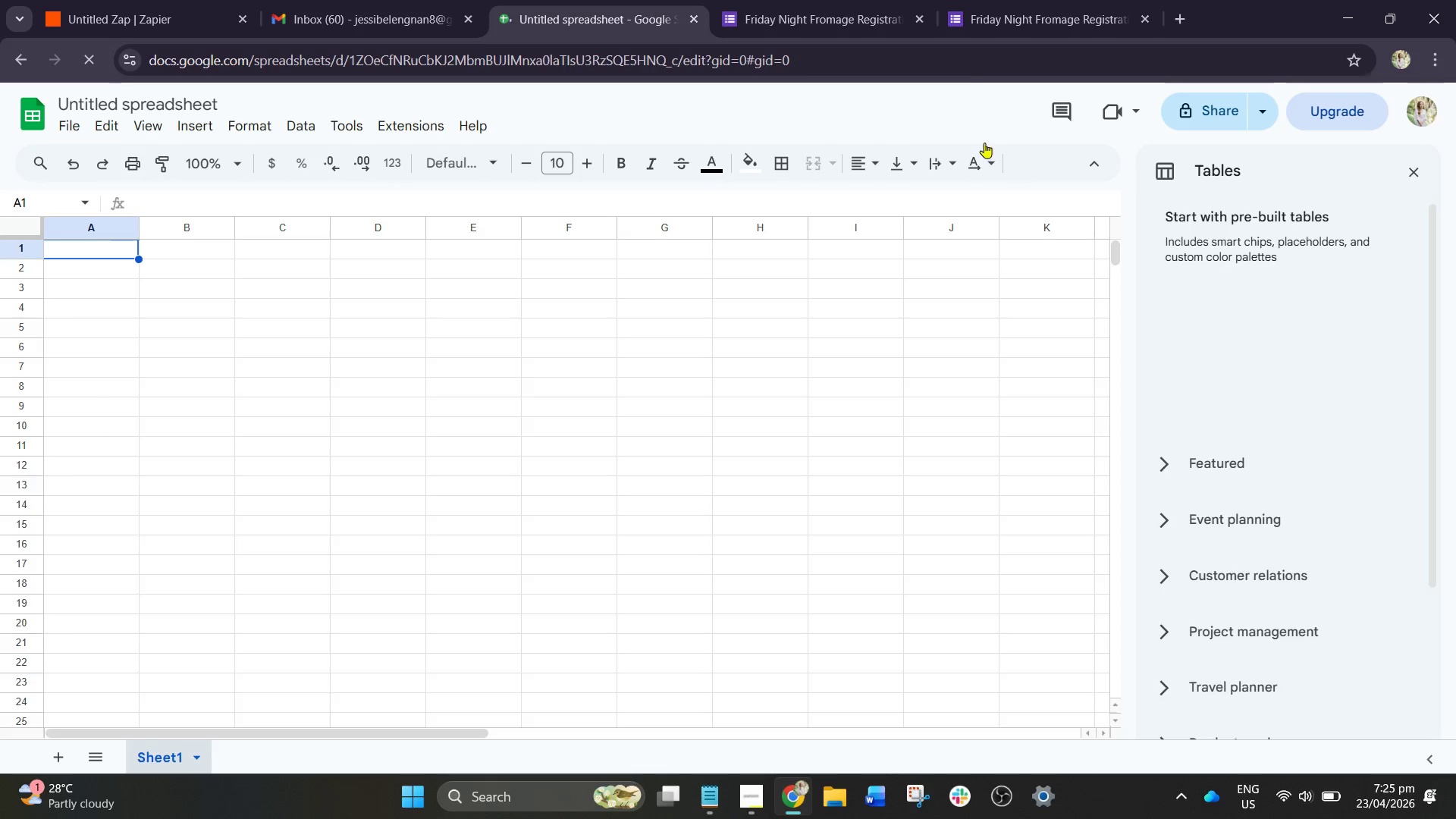 
wait(7.12)
 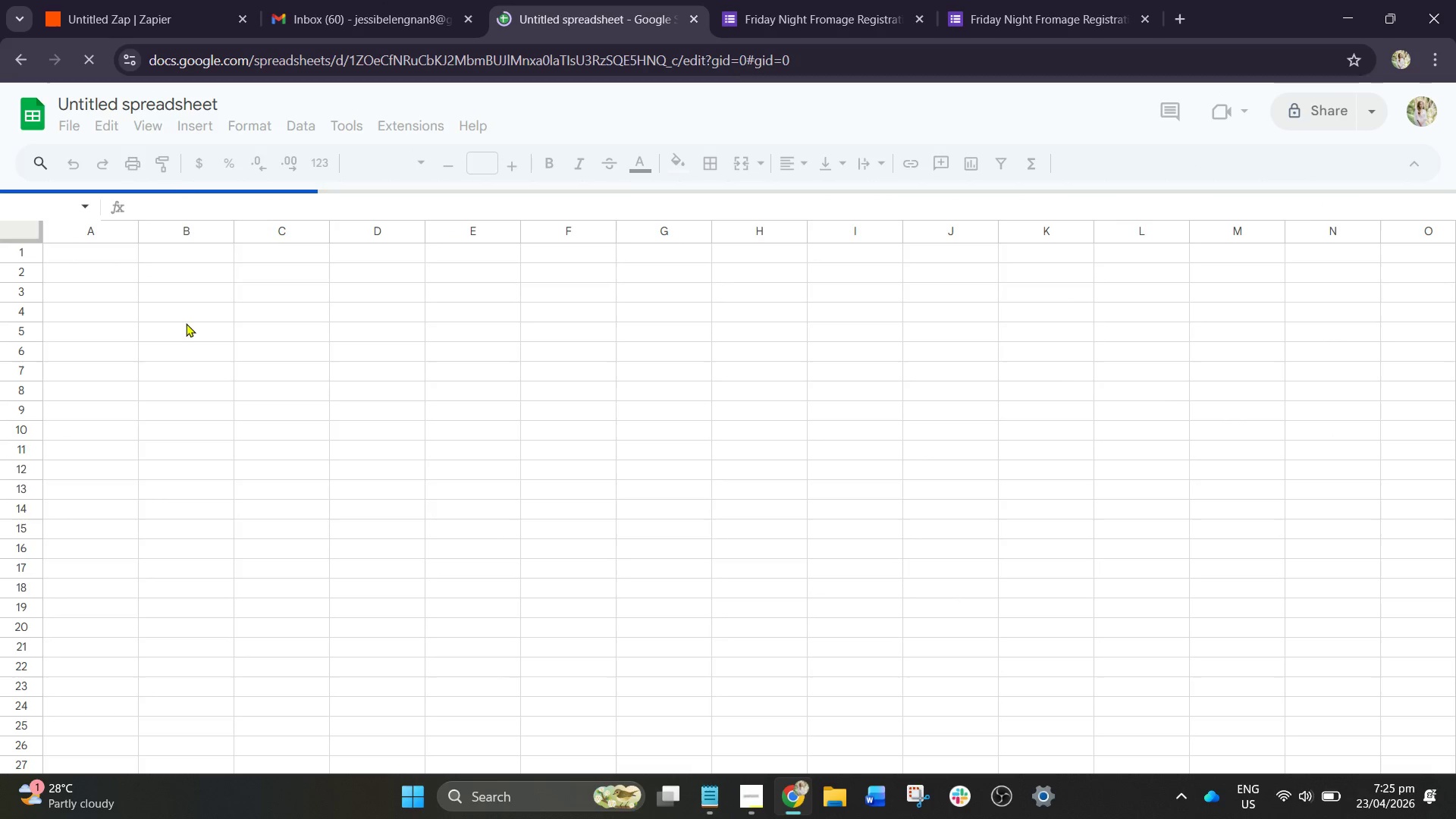 
left_click([983, 0])
 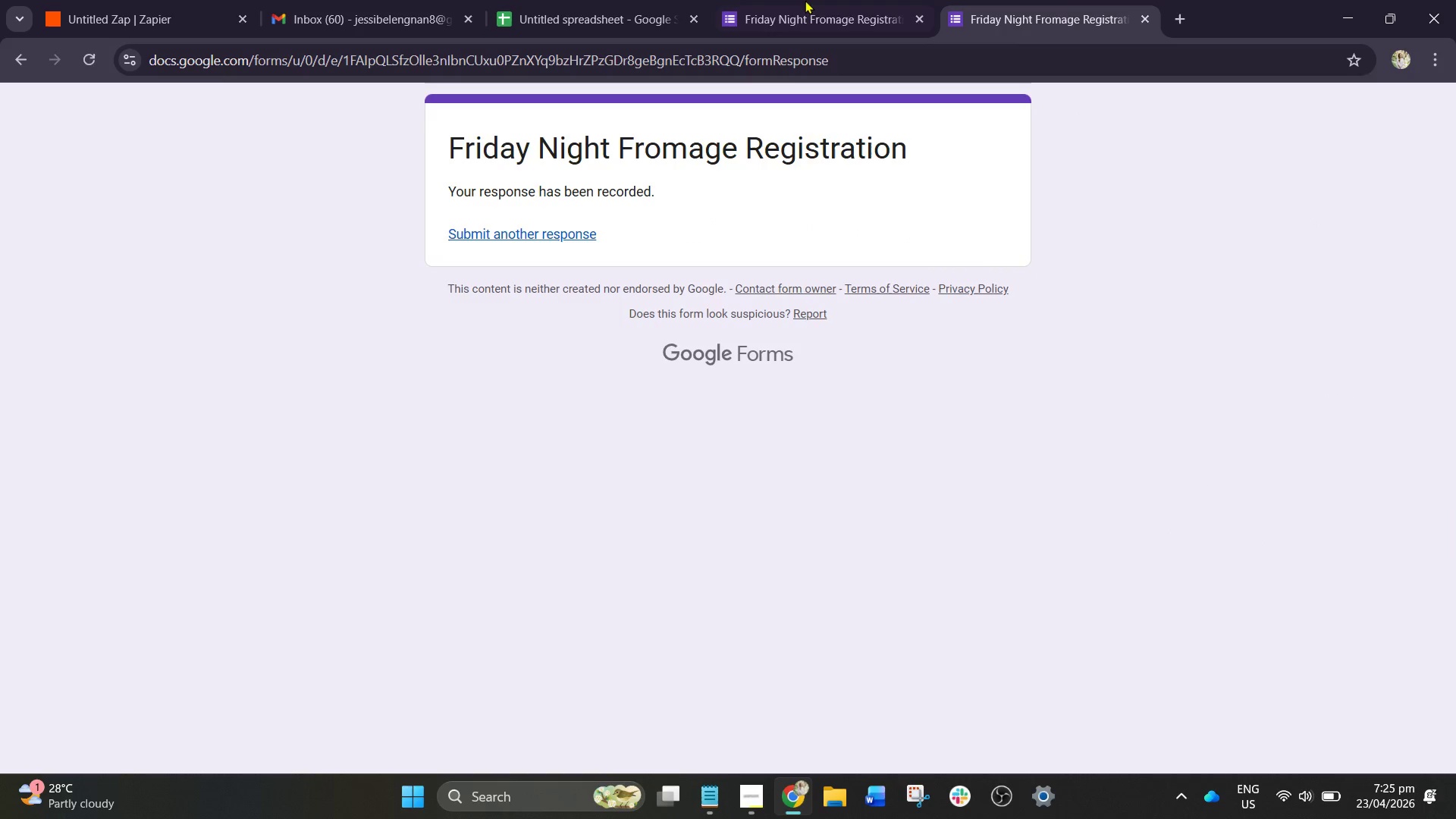 
left_click([802, 0])
 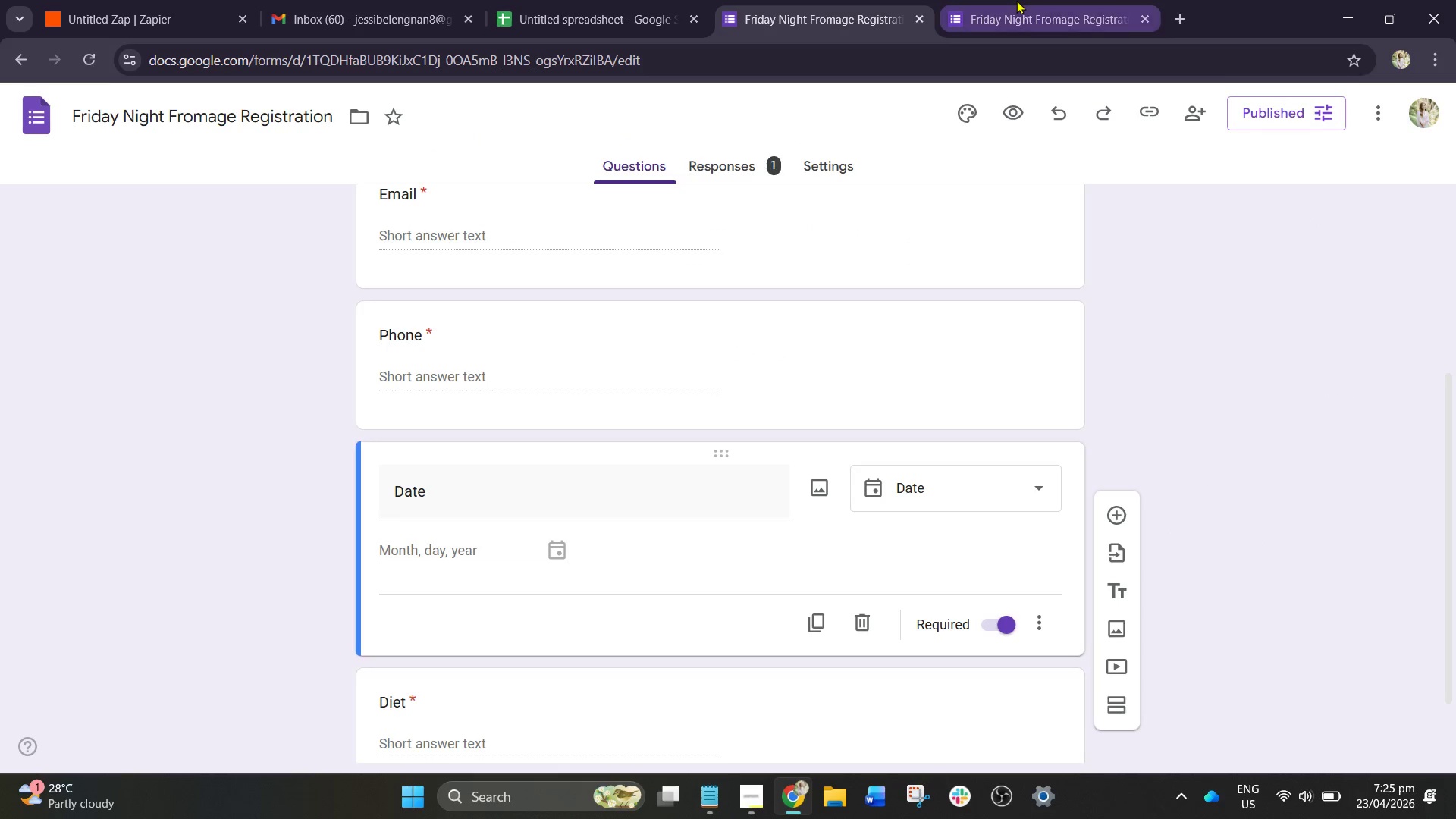 
left_click([1016, 0])
 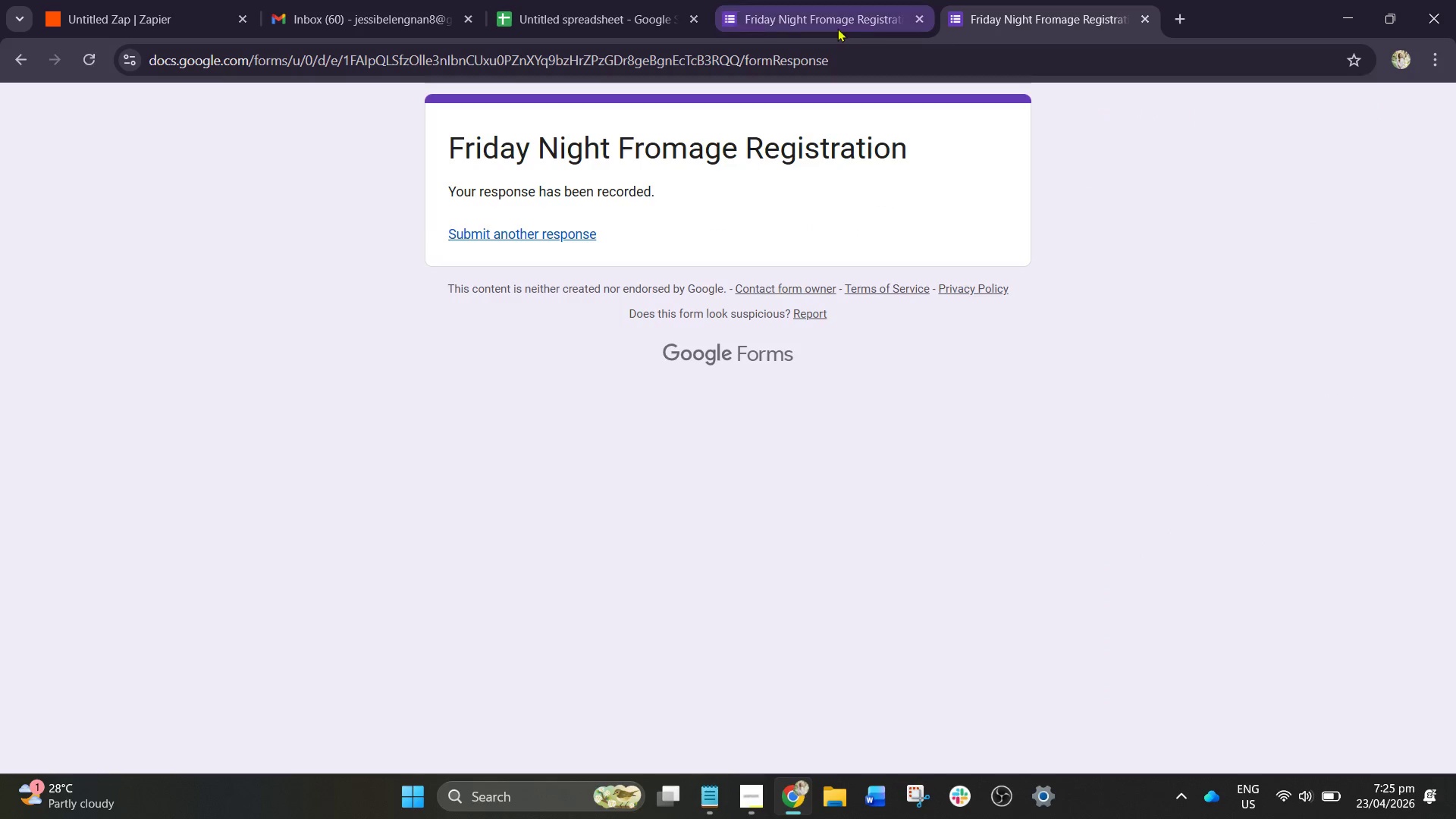 
double_click([1065, 0])
 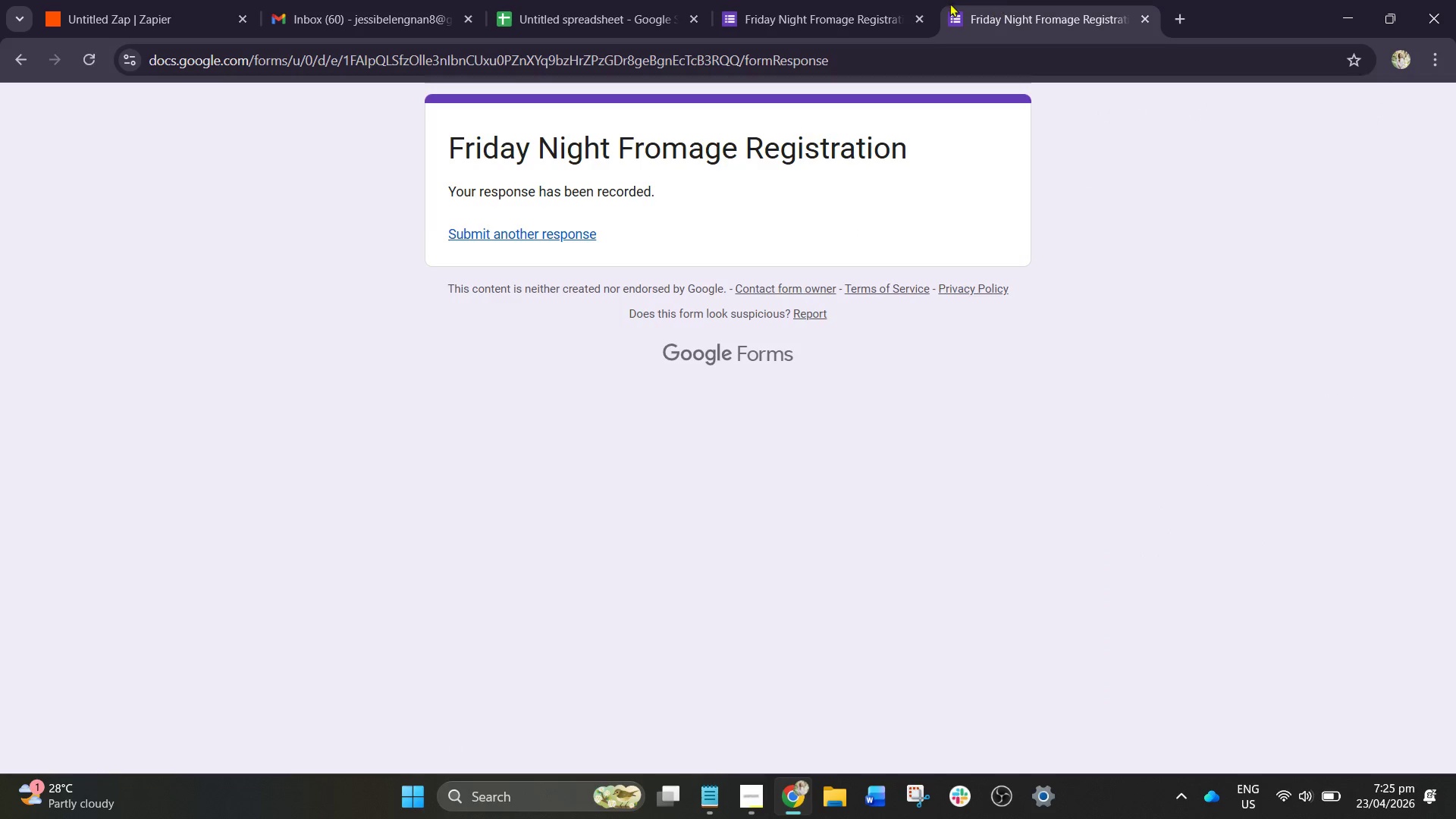 
left_click([875, 2])
 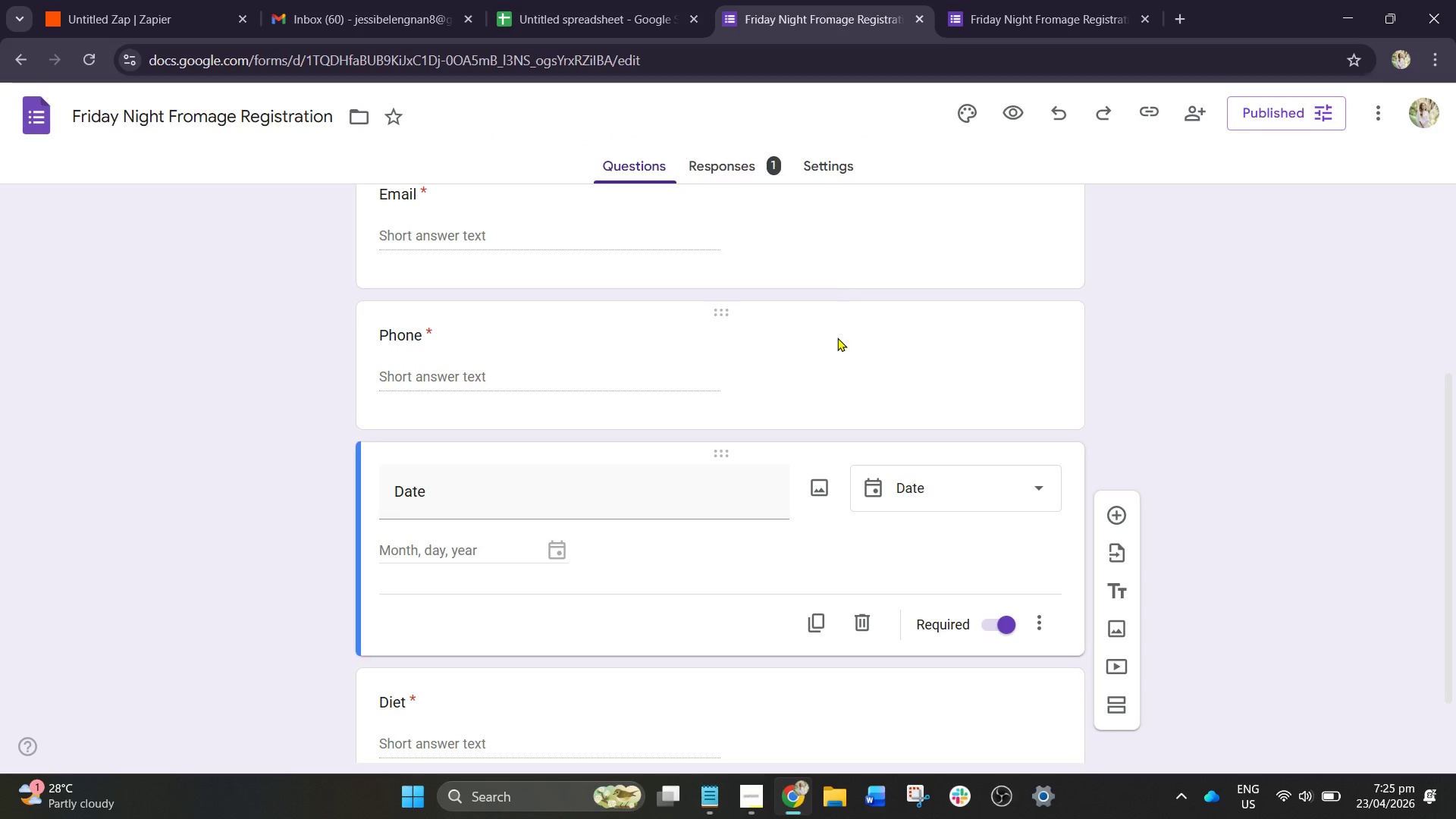 
scroll: coordinate [803, 289], scroll_direction: up, amount: 3.0
 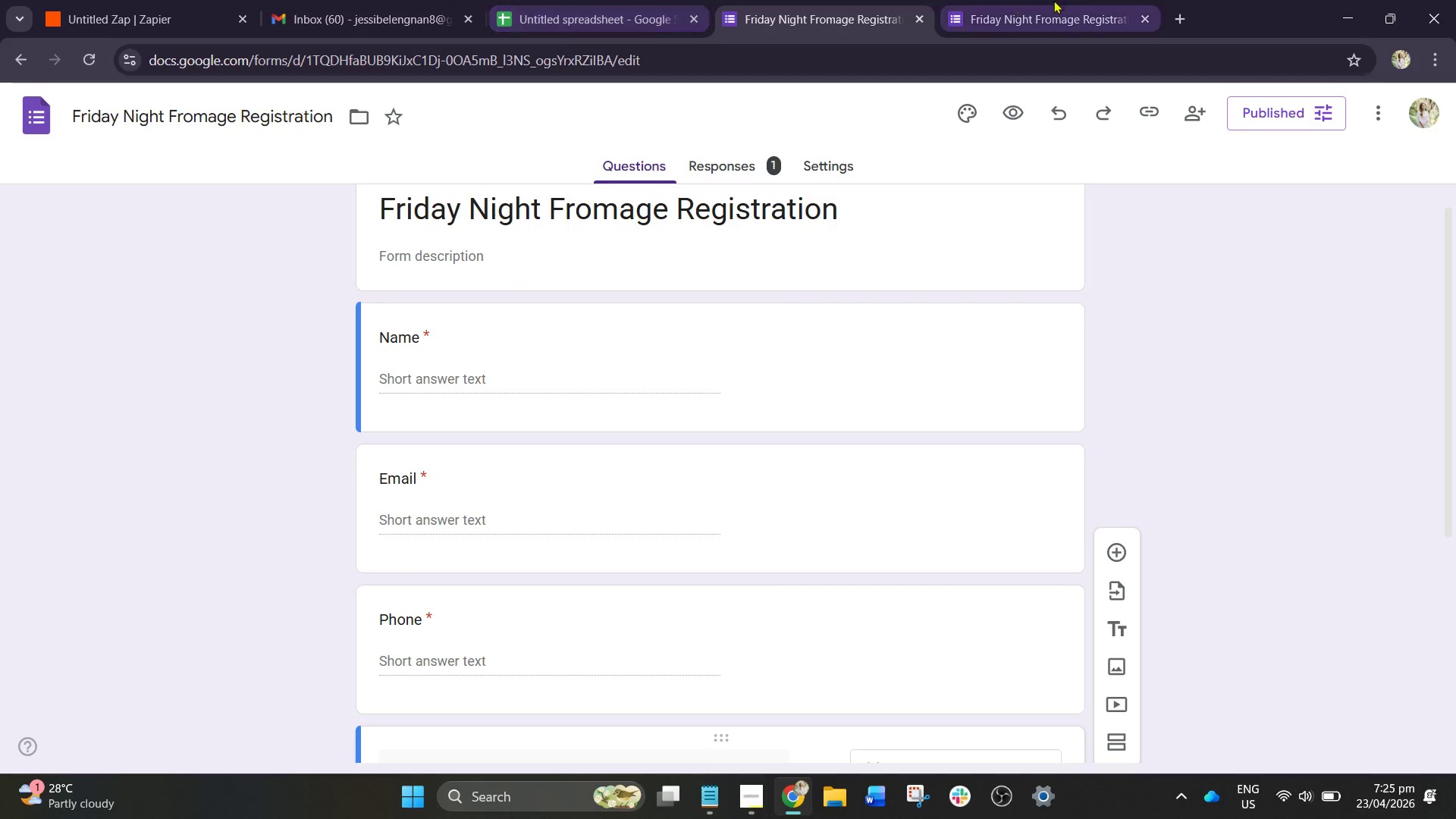 
left_click_drag(start_coordinate=[320, 10], to_coordinate=[316, 10])
 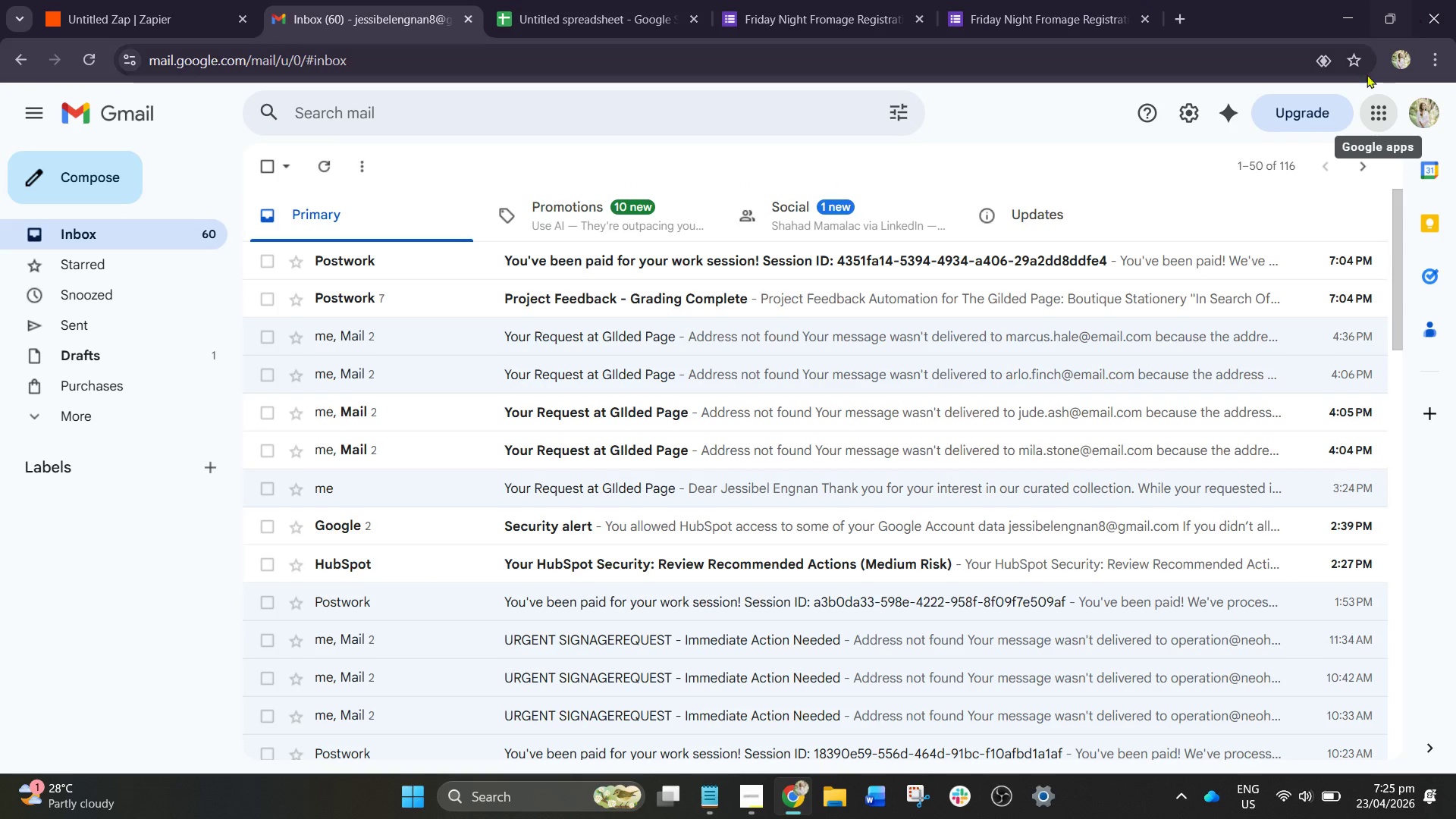 
left_click([1371, 99])
 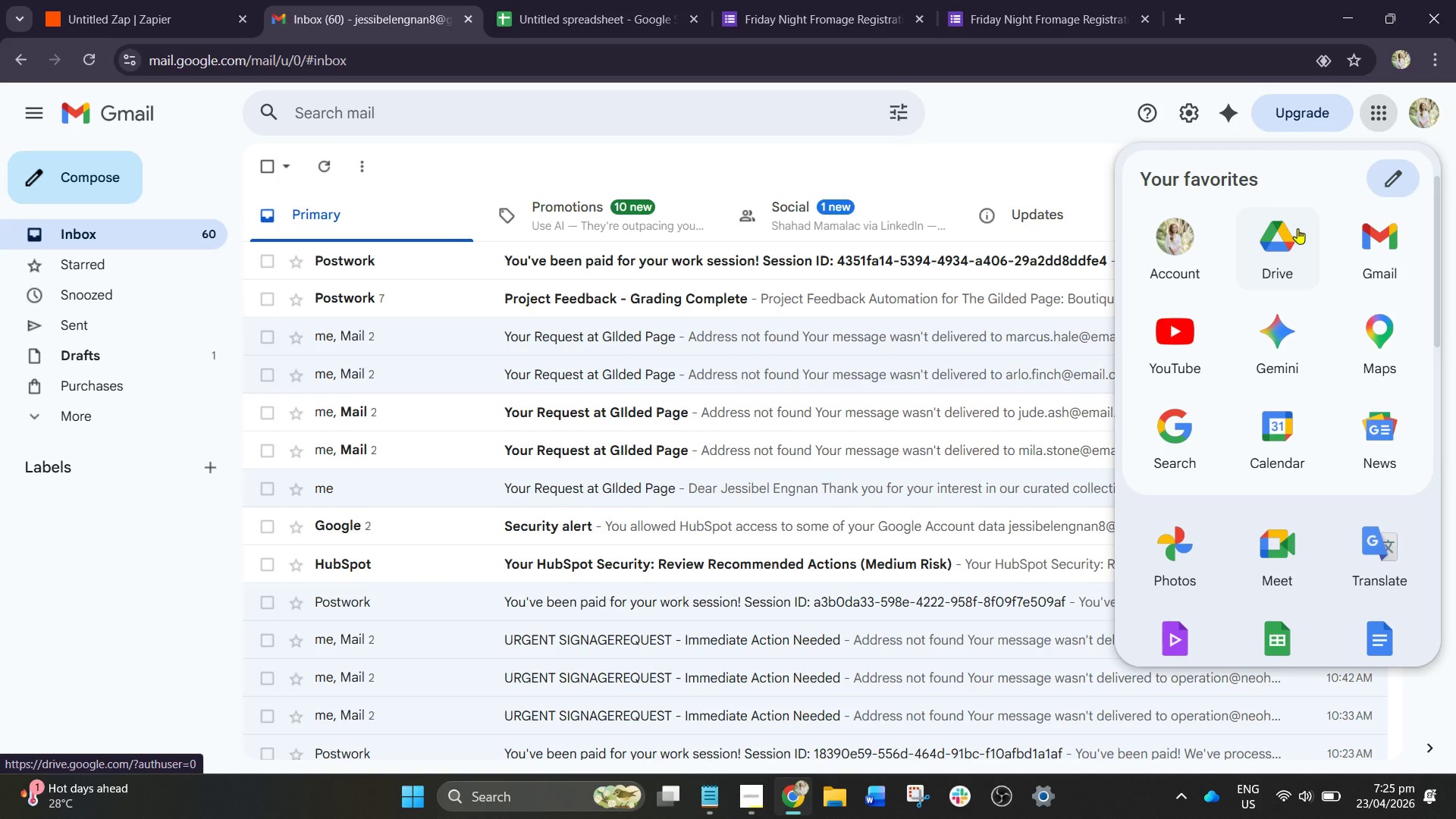 
scroll: coordinate [1298, 228], scroll_direction: down, amount: 1.0
 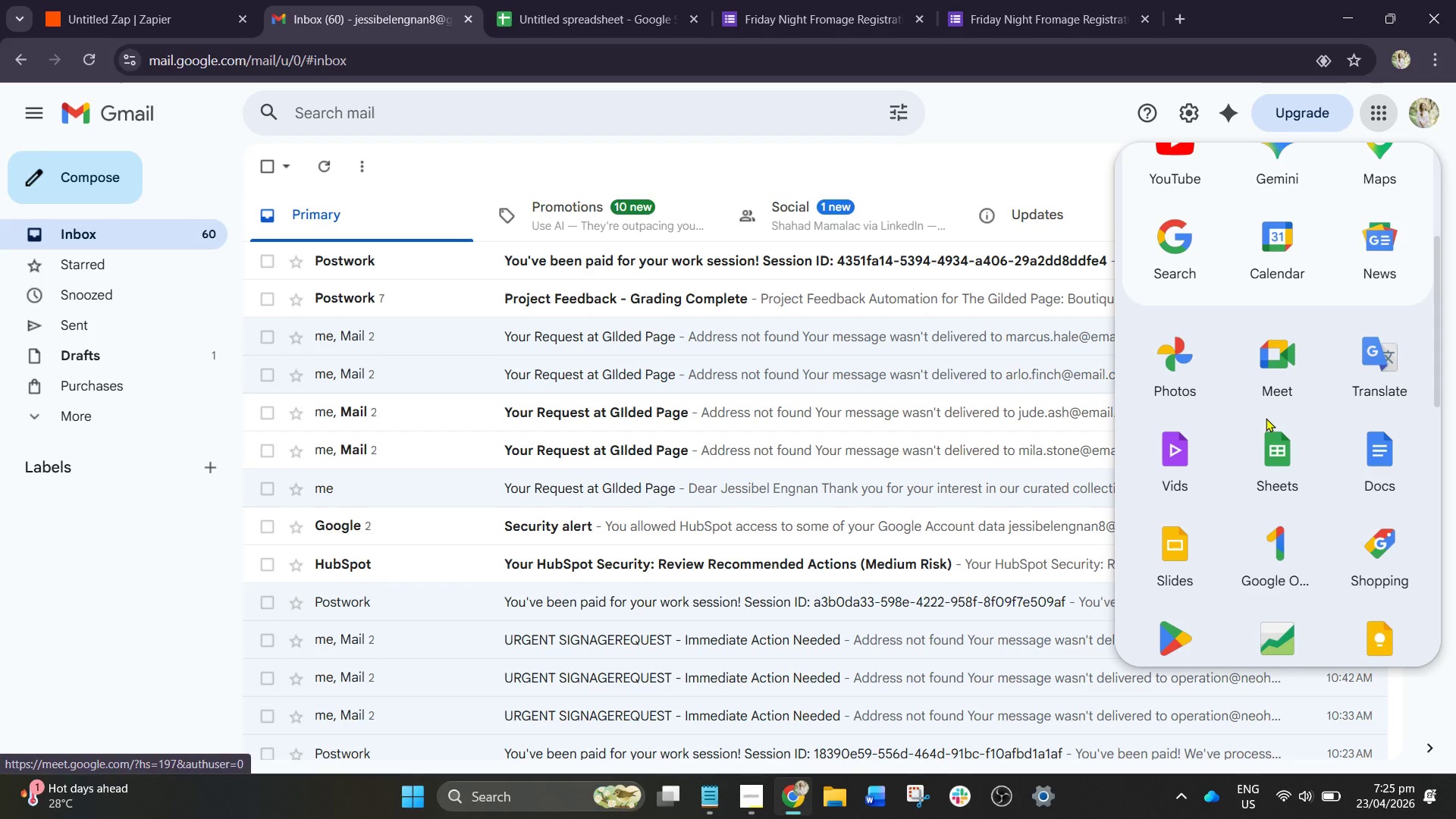 
left_click([1267, 439])
 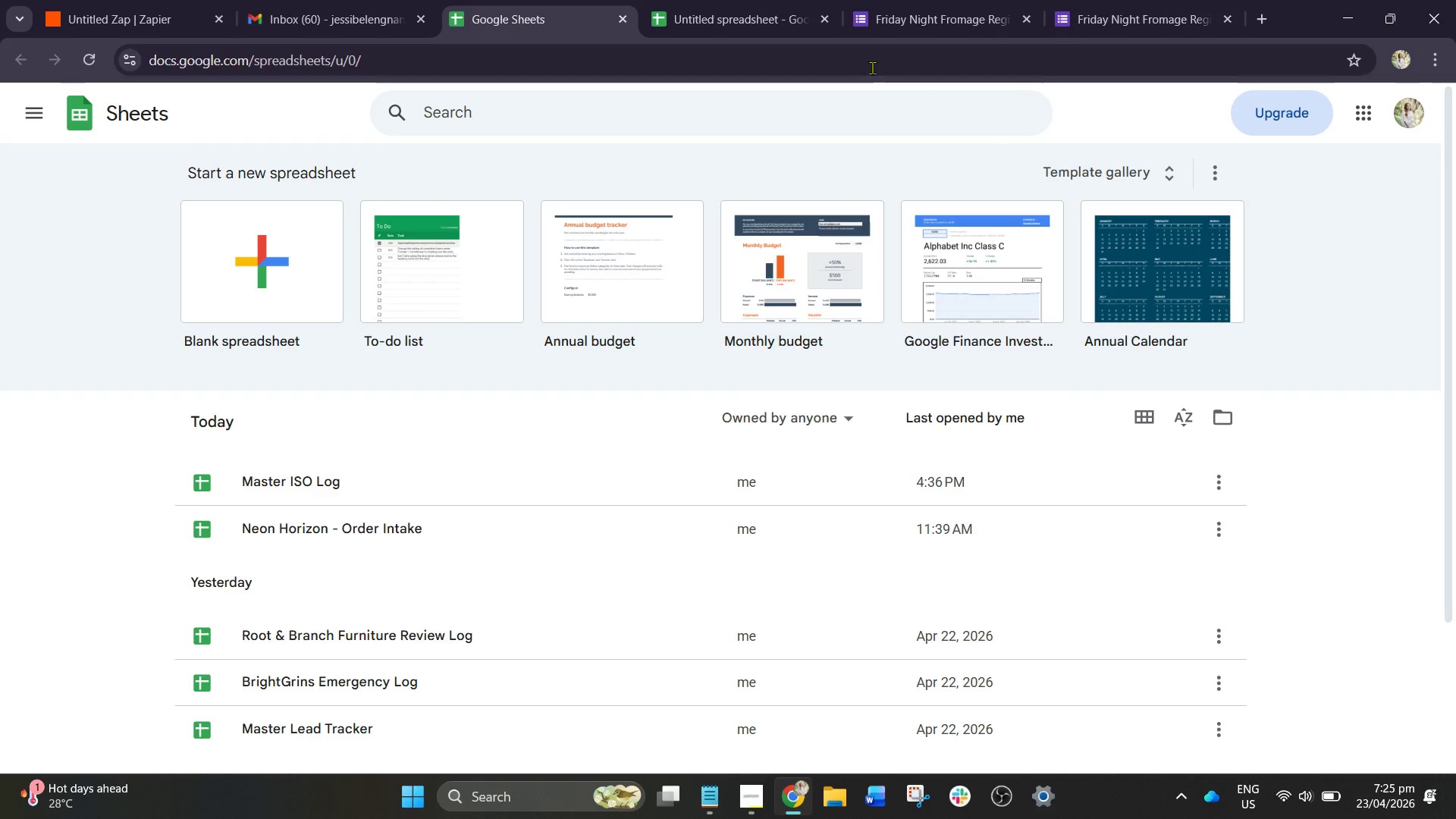 
wait(5.42)
 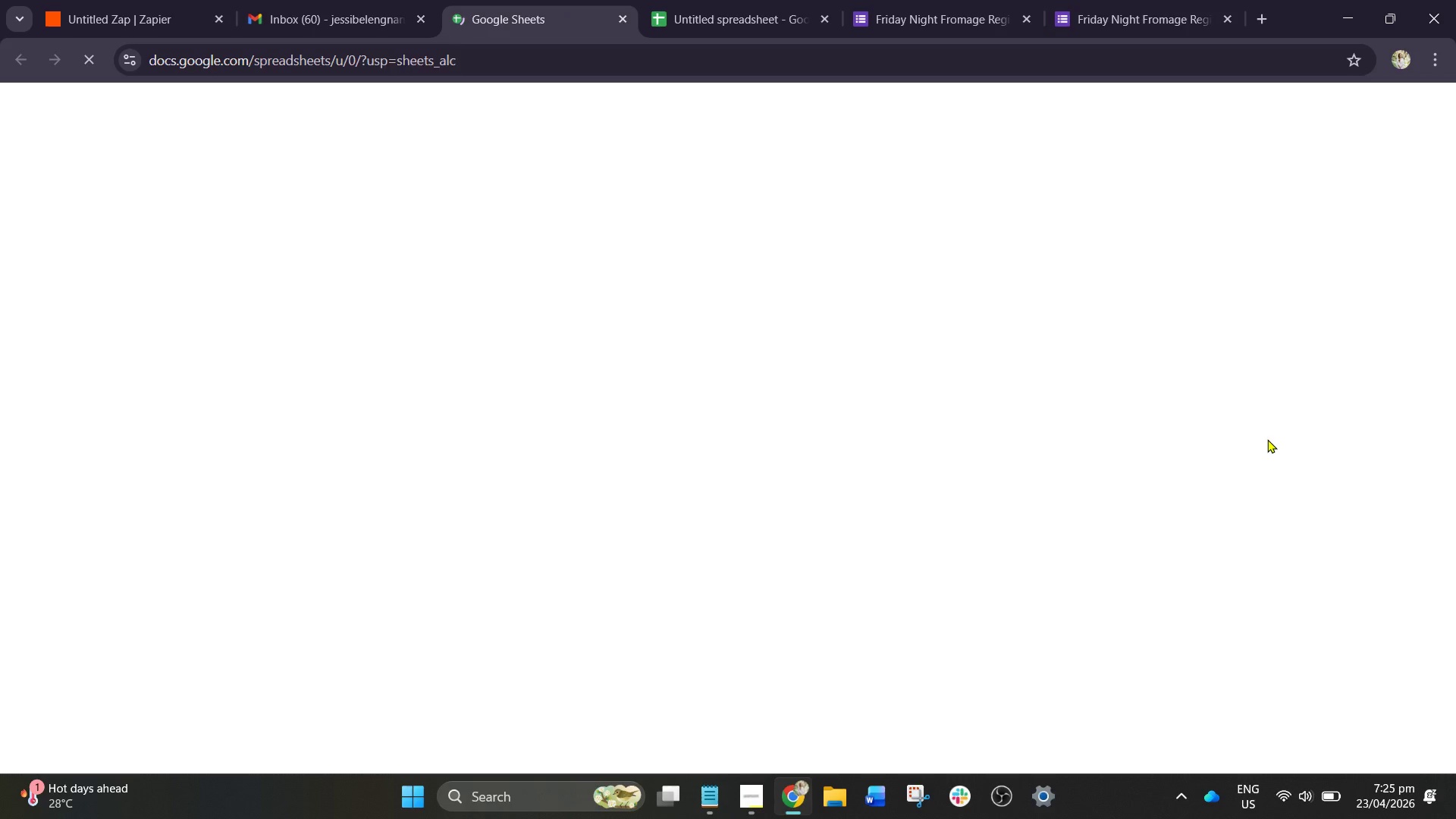 
mouse_move([810, 17])
 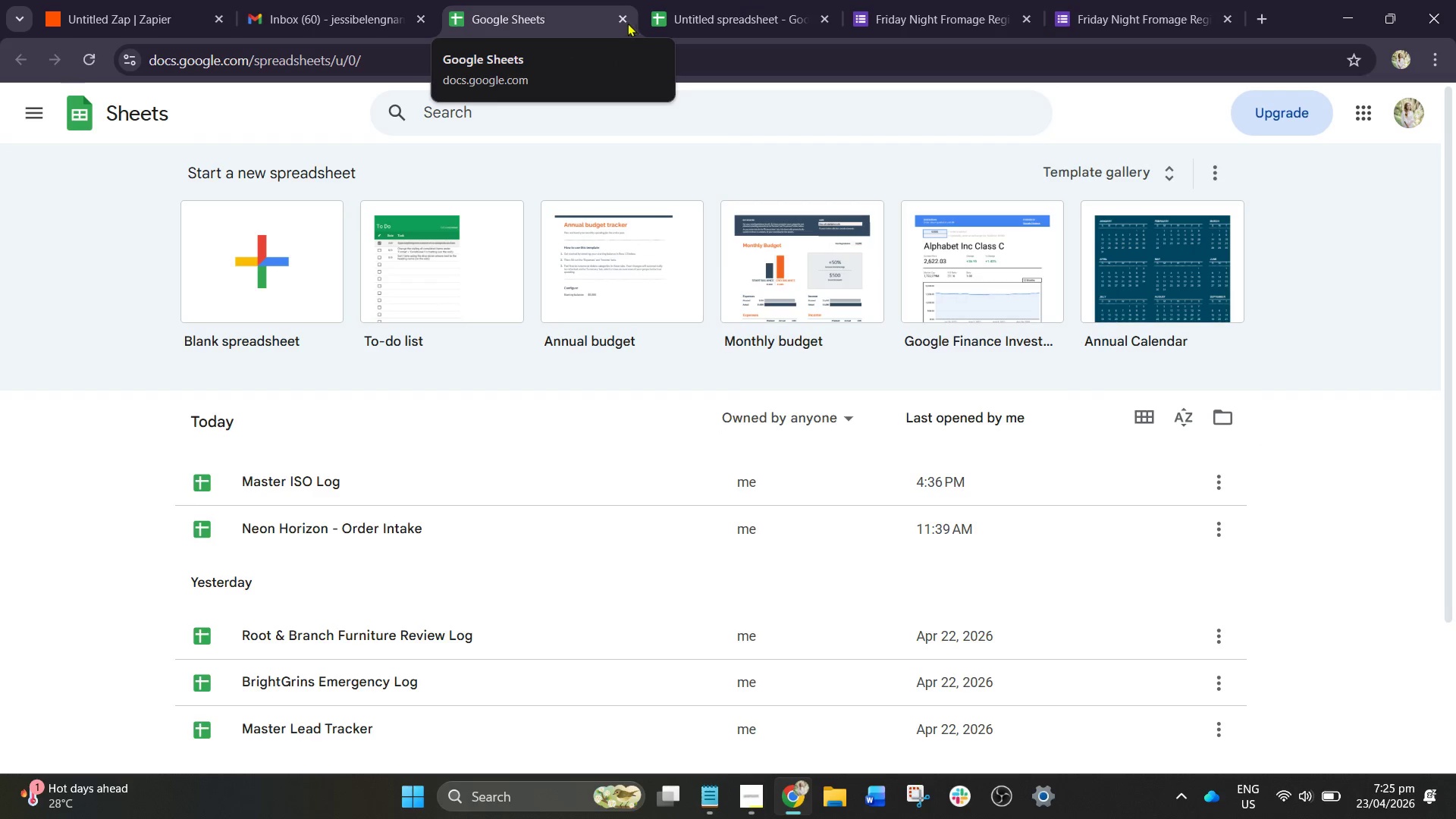 
left_click([623, 17])
 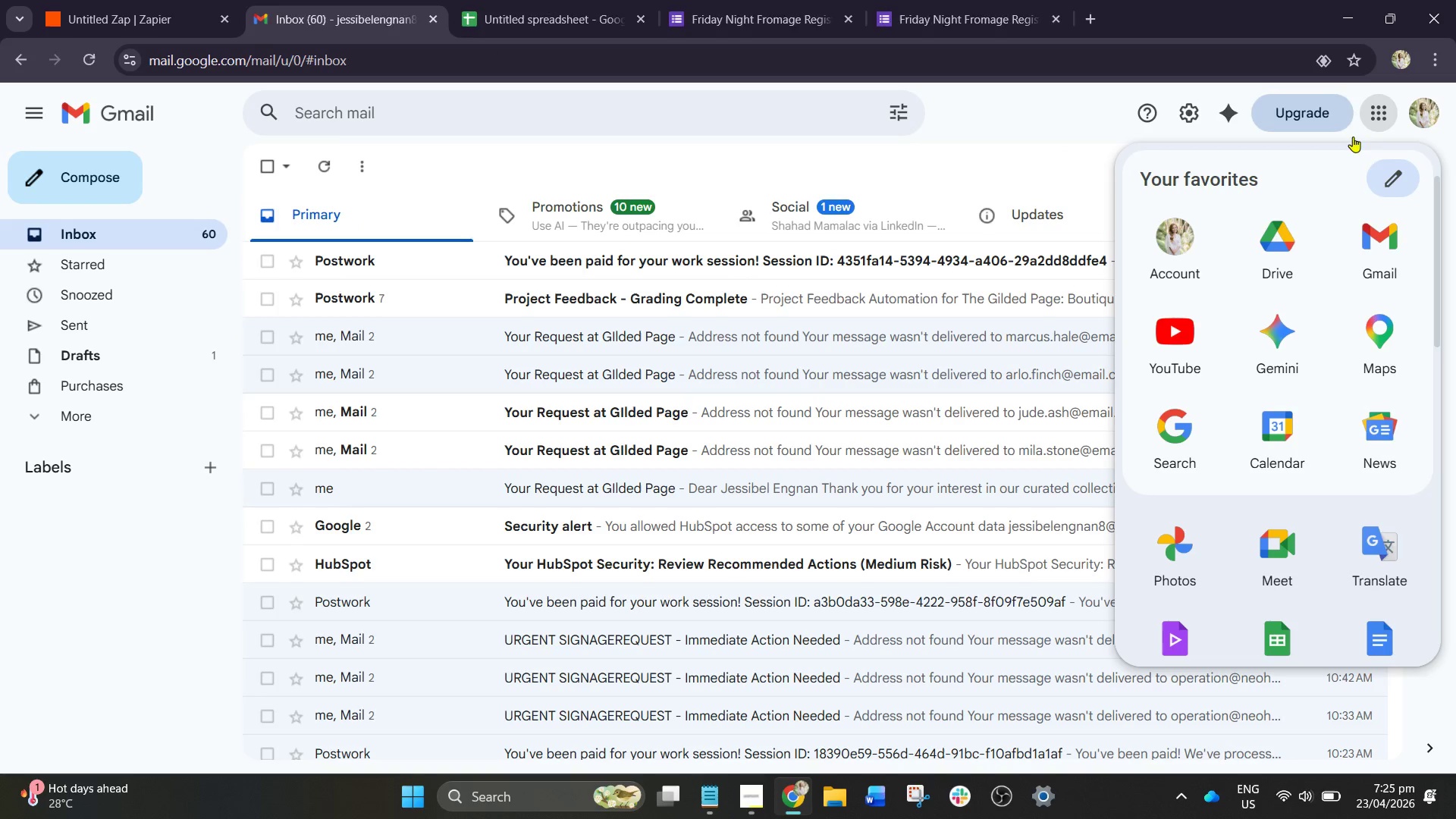 
scroll: coordinate [1271, 433], scroll_direction: down, amount: 8.0
 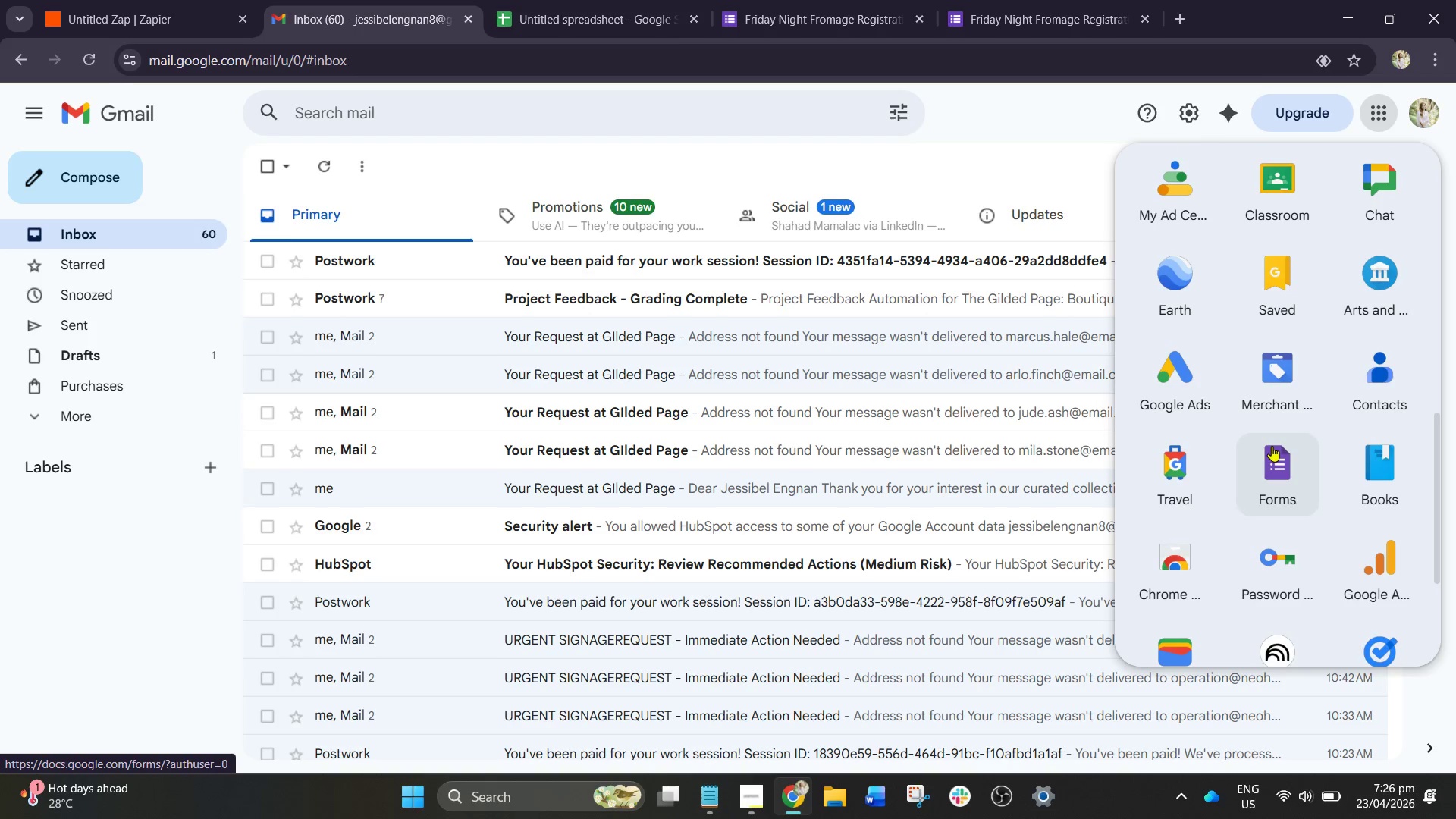 
left_click([1272, 446])
 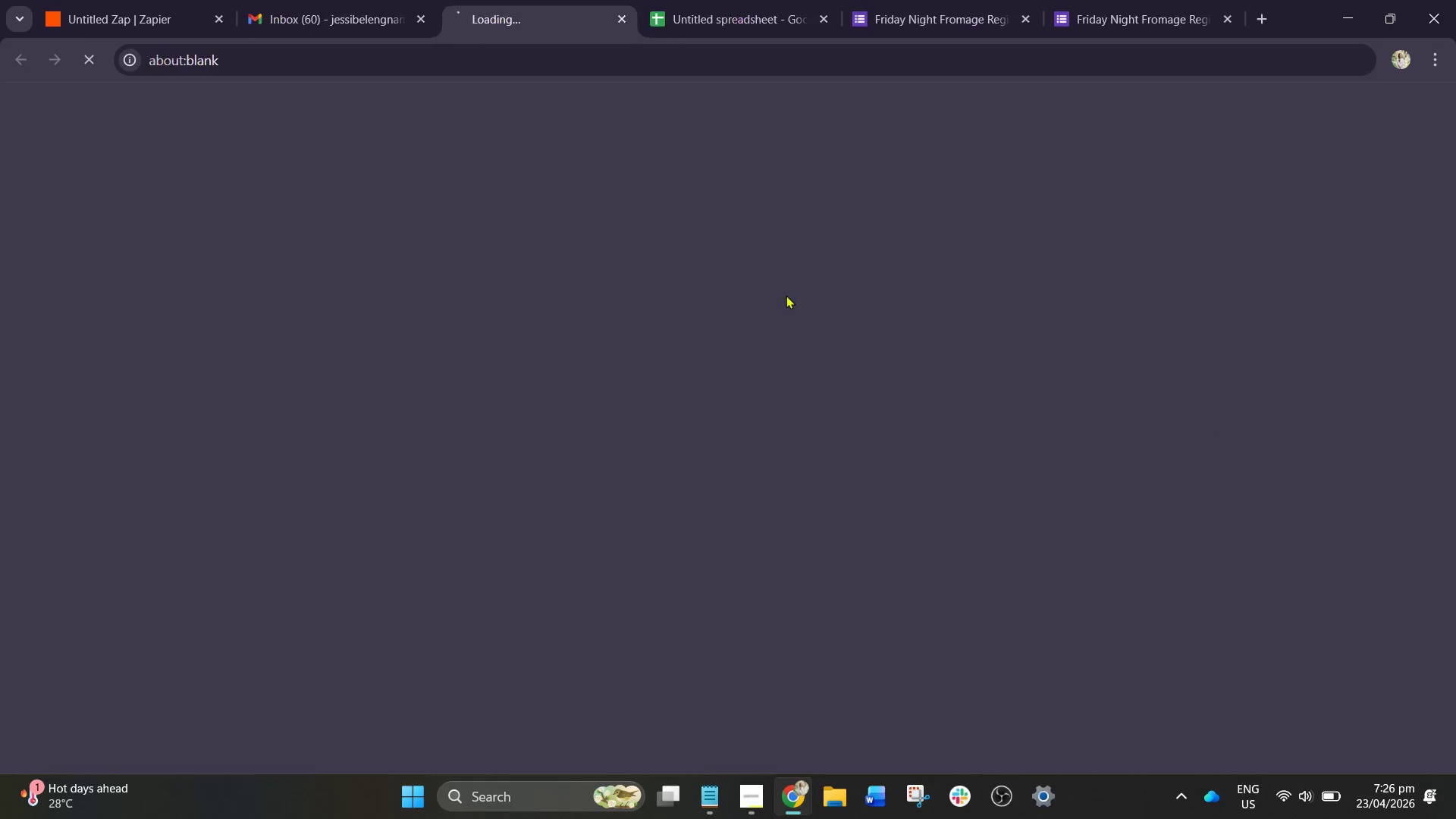 
mouse_move([651, 247])
 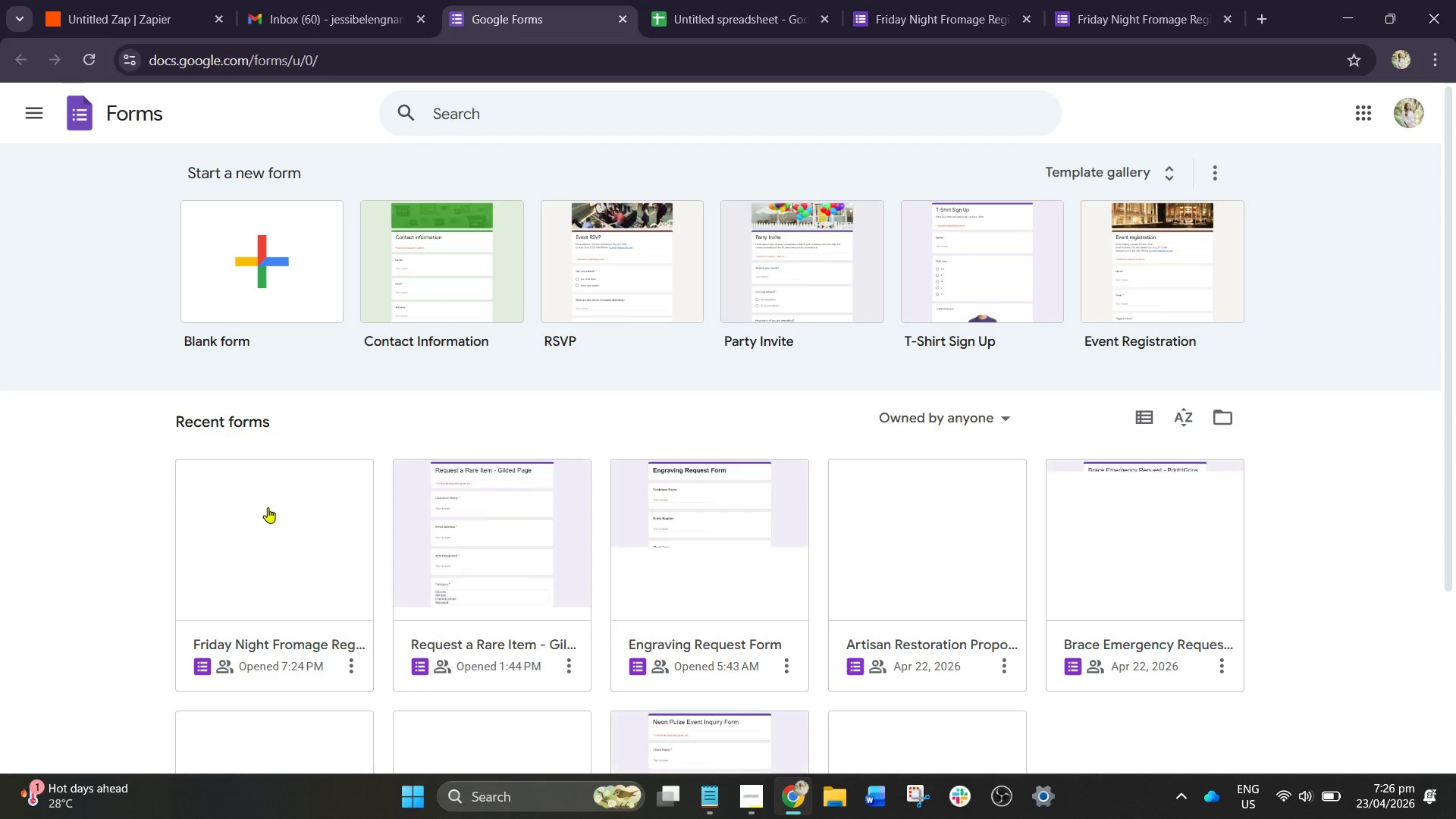 
left_click([281, 510])
 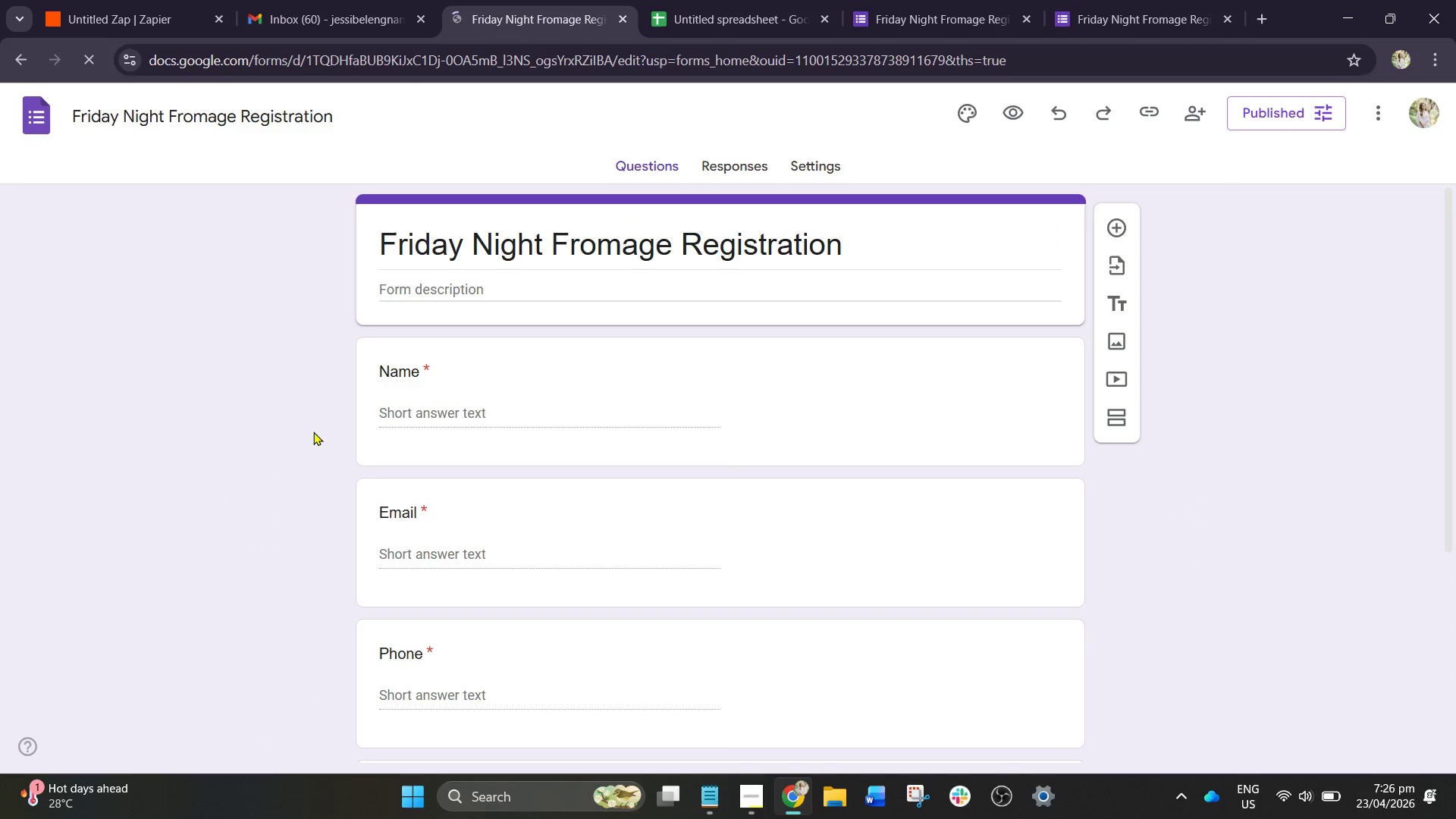 
scroll: coordinate [512, 234], scroll_direction: down, amount: 1.0
 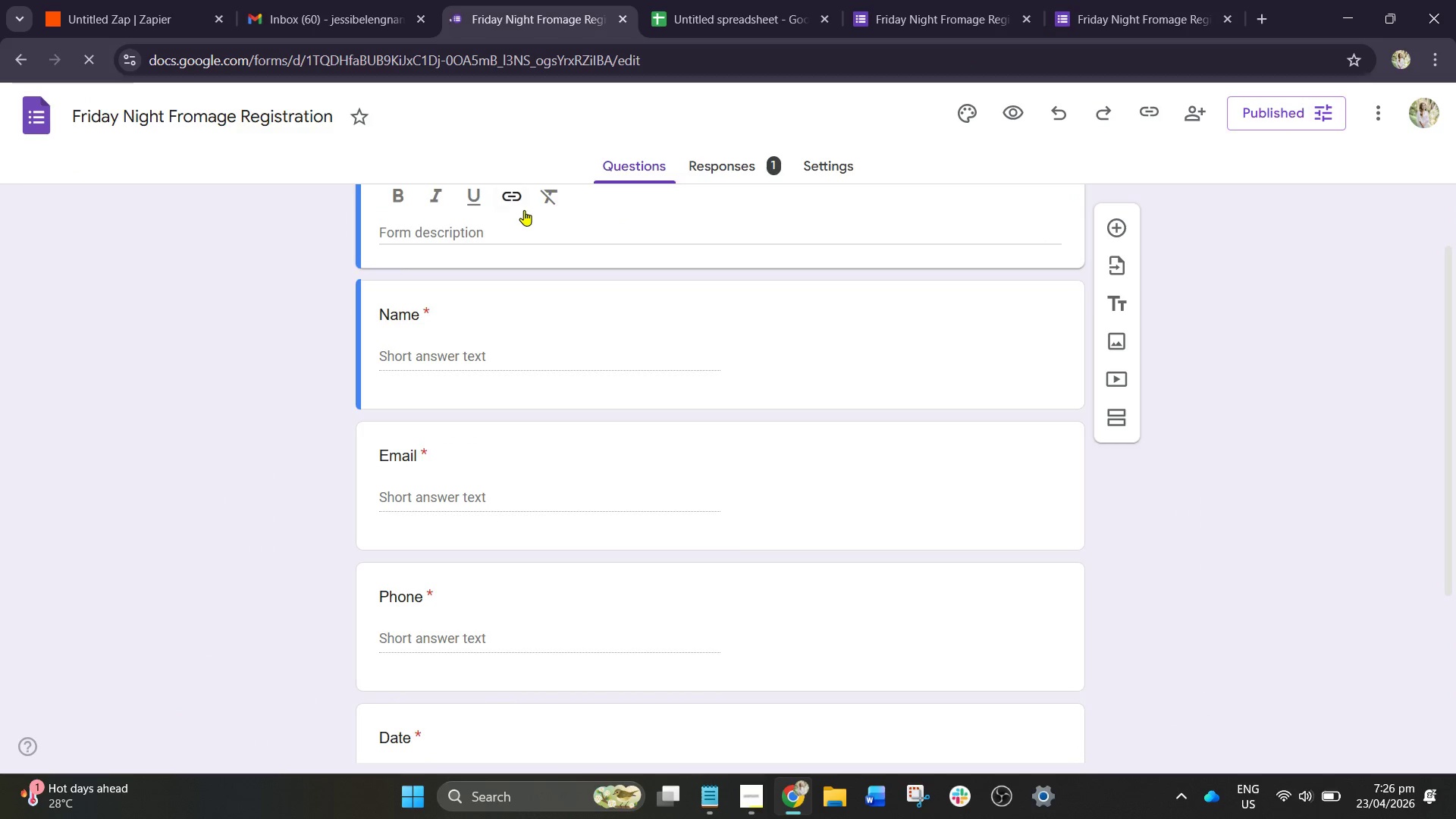 
scroll: coordinate [532, 184], scroll_direction: up, amount: 3.0
 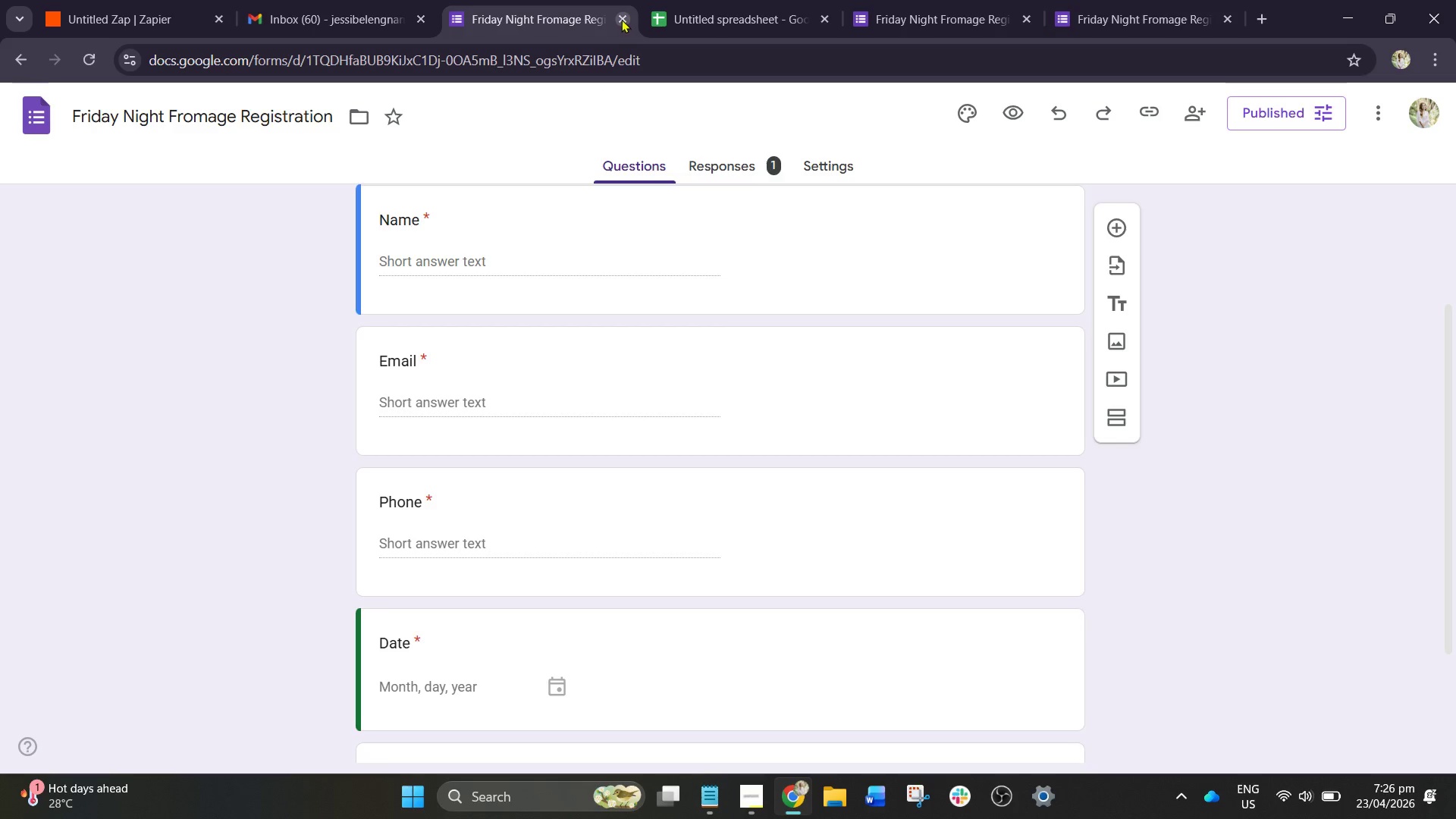 
left_click([621, 19])
 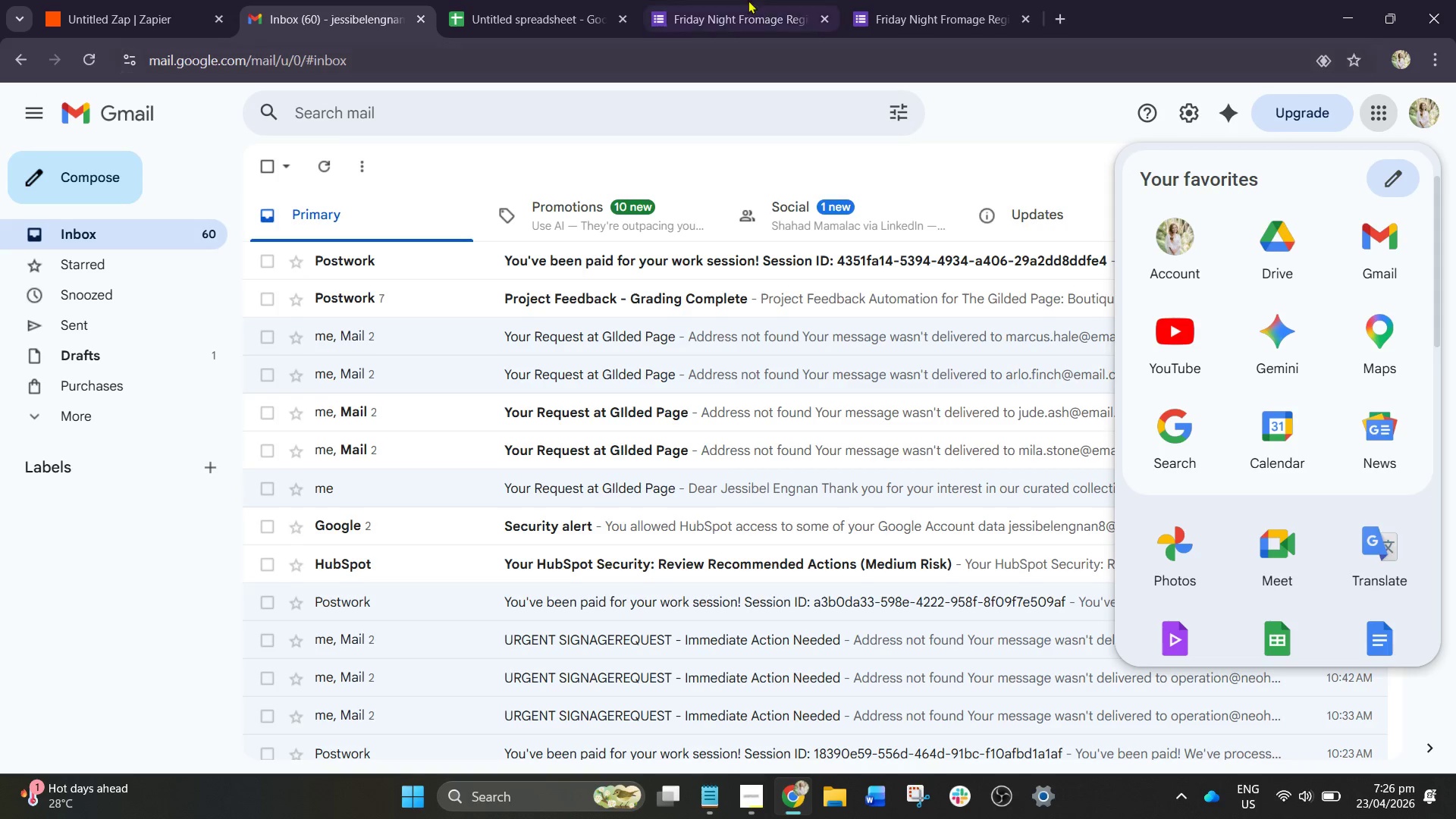 
left_click([151, 0])
 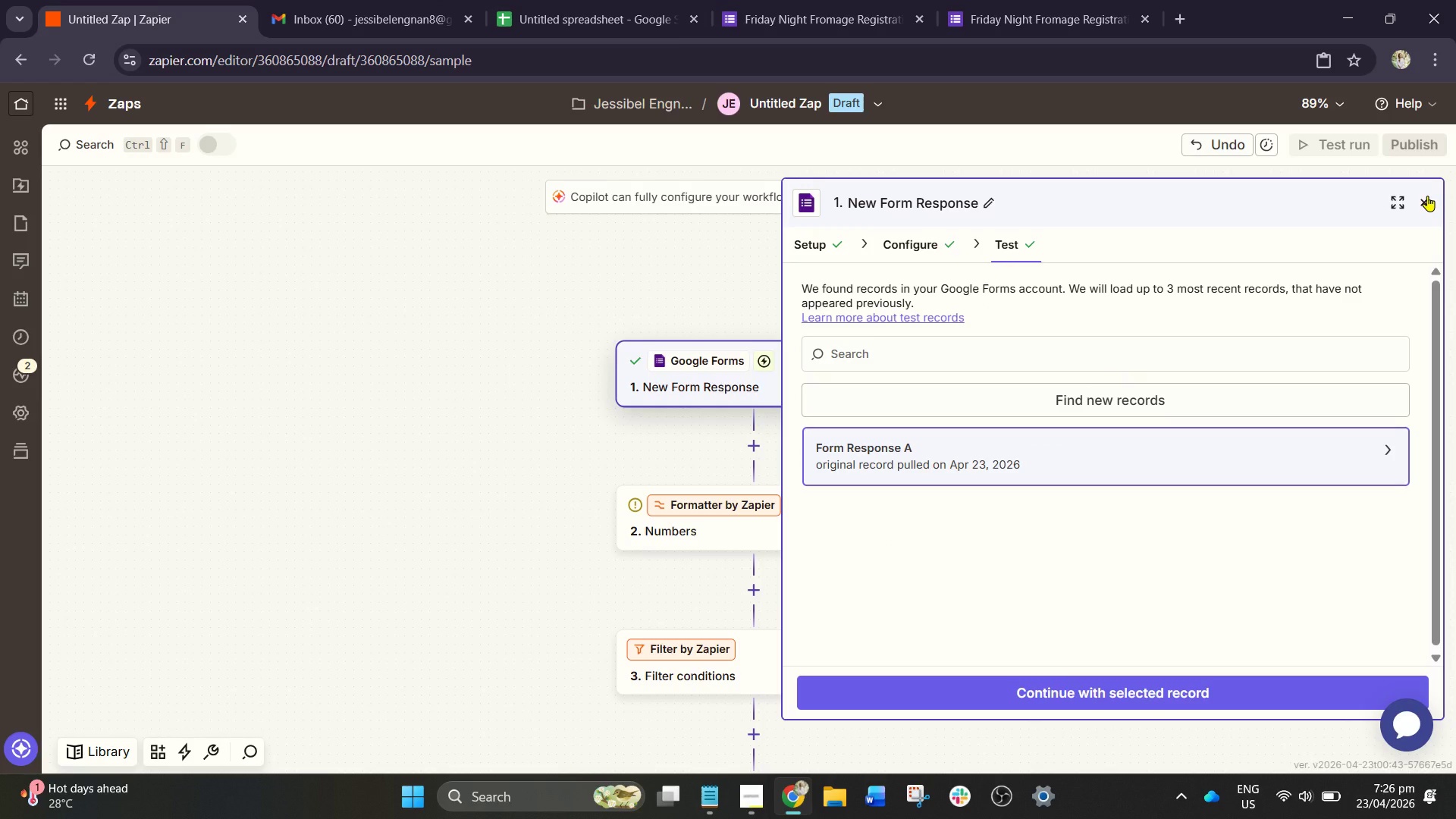 
wait(5.34)
 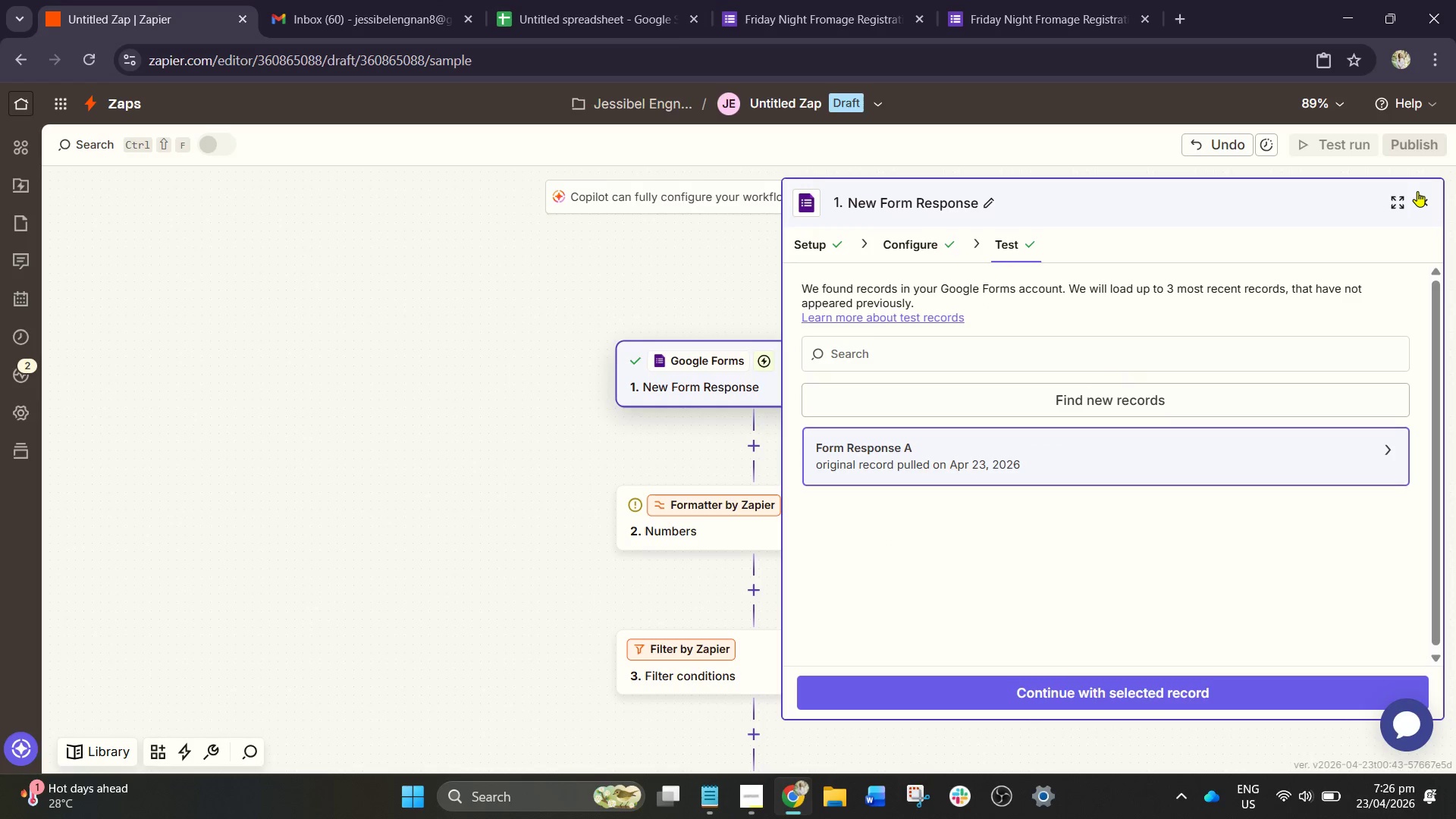 
left_click([670, 407])
 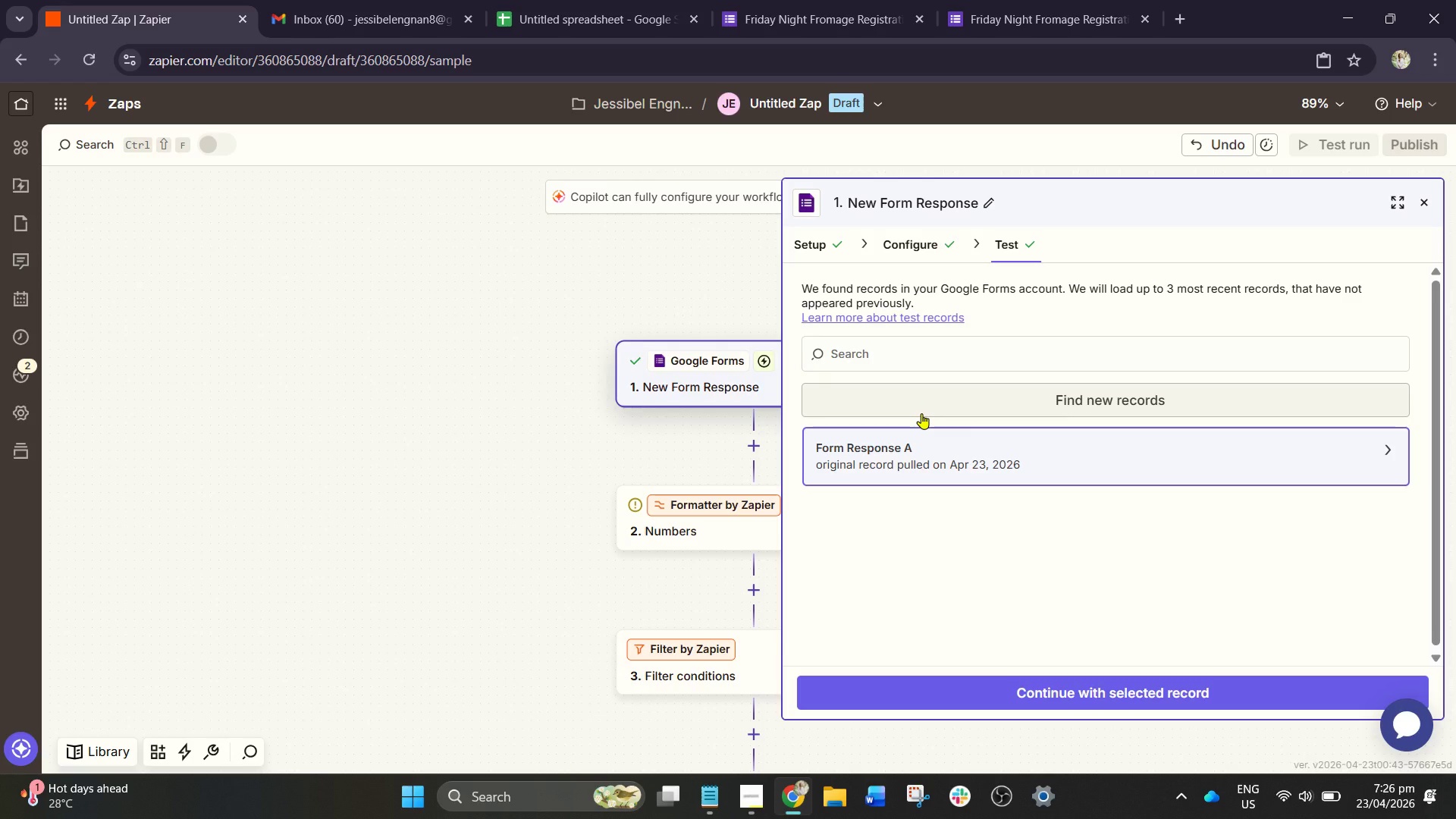 
wait(5.06)
 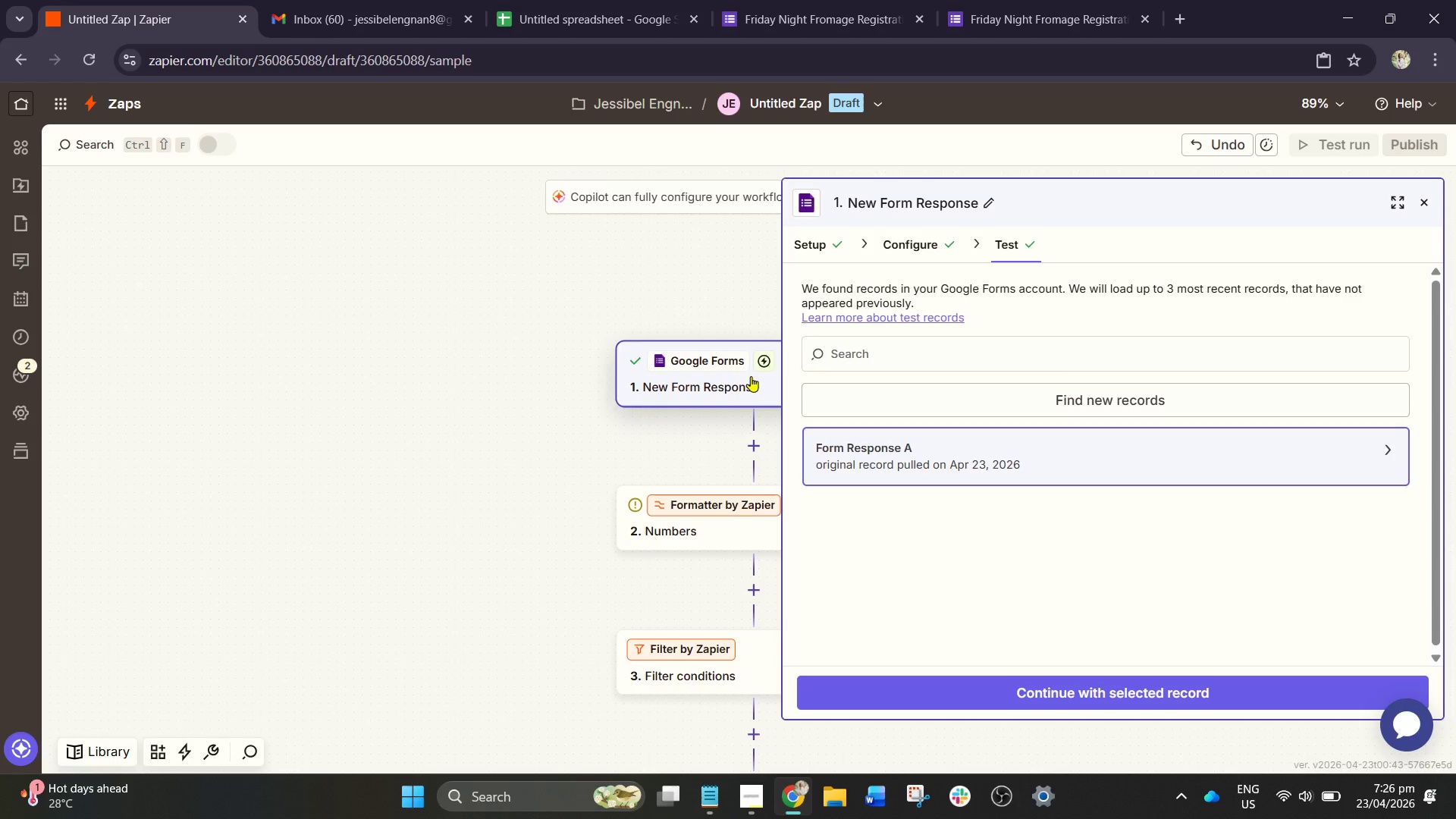 
left_click([921, 413])
 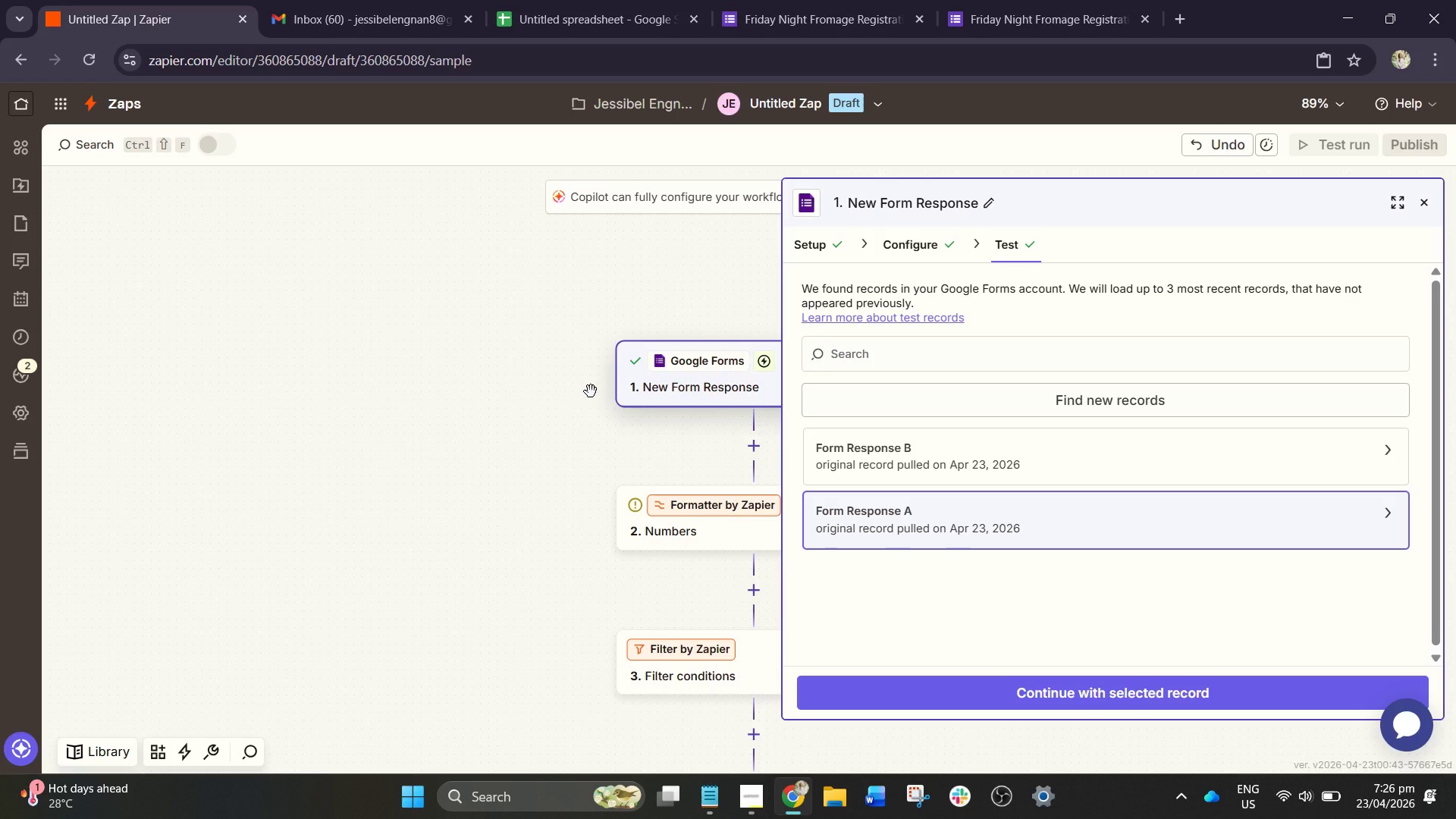 
wait(5.81)
 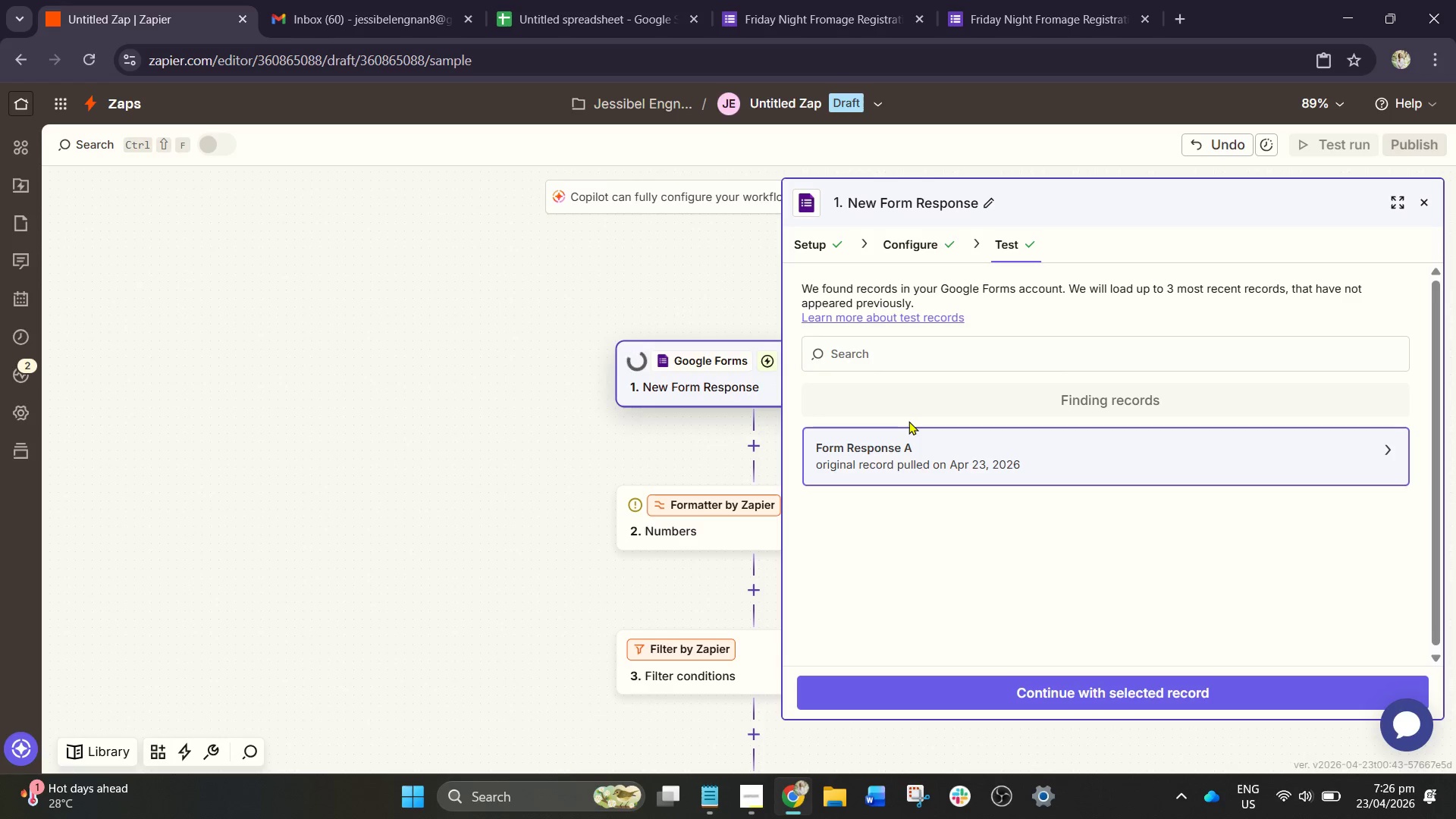 
left_click([912, 464])
 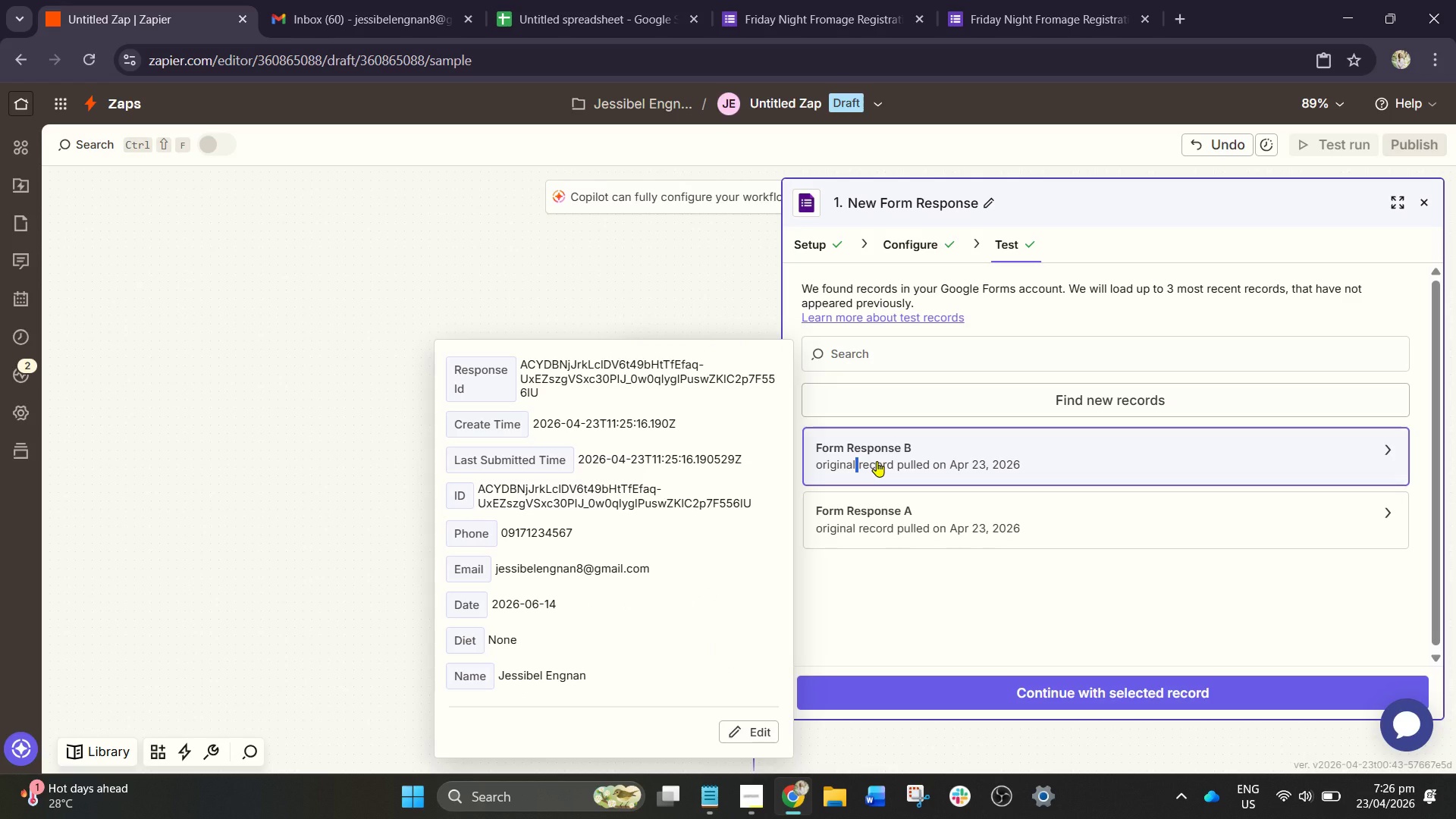 
wait(10.95)
 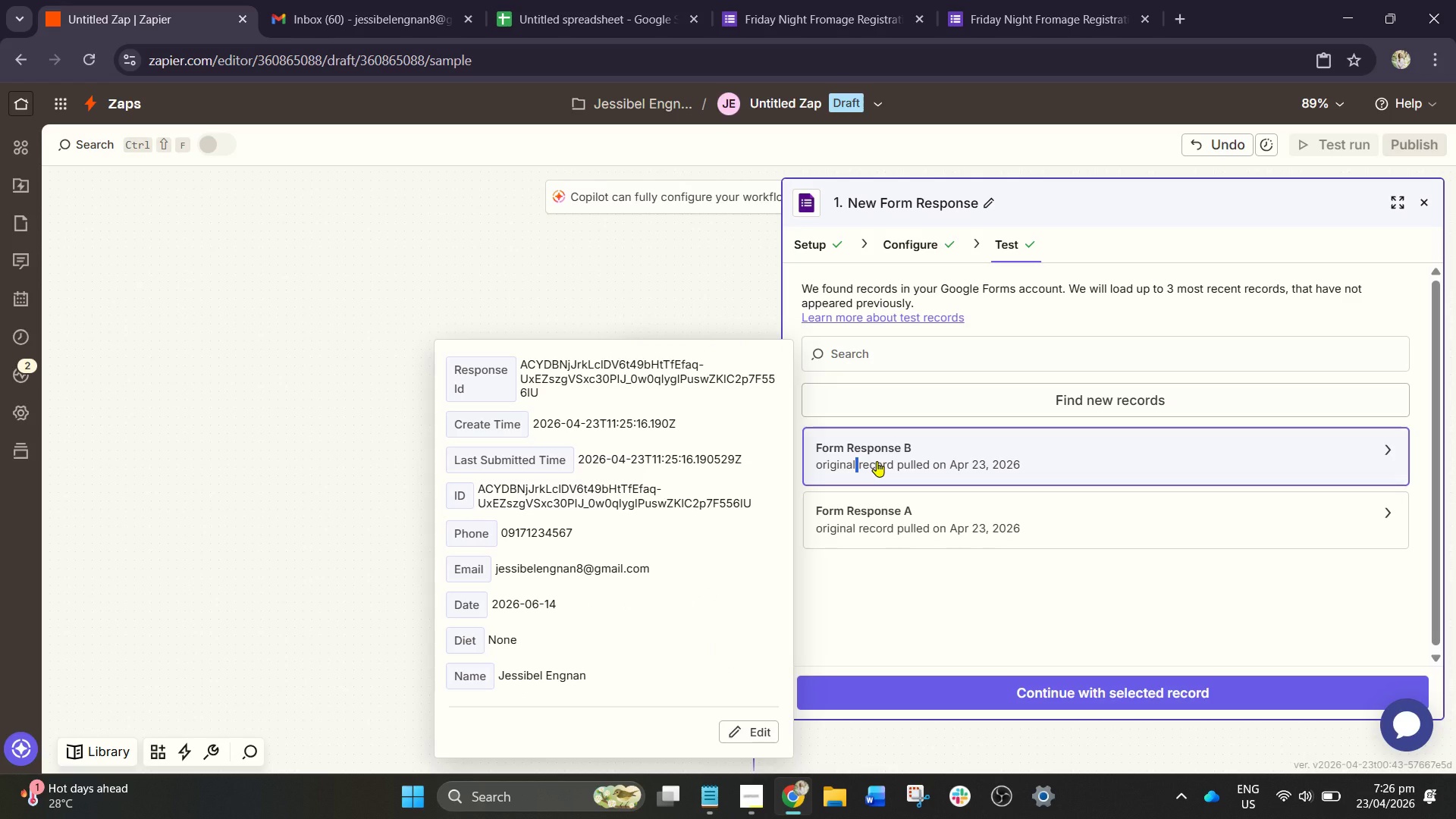 
left_click([917, 469])
 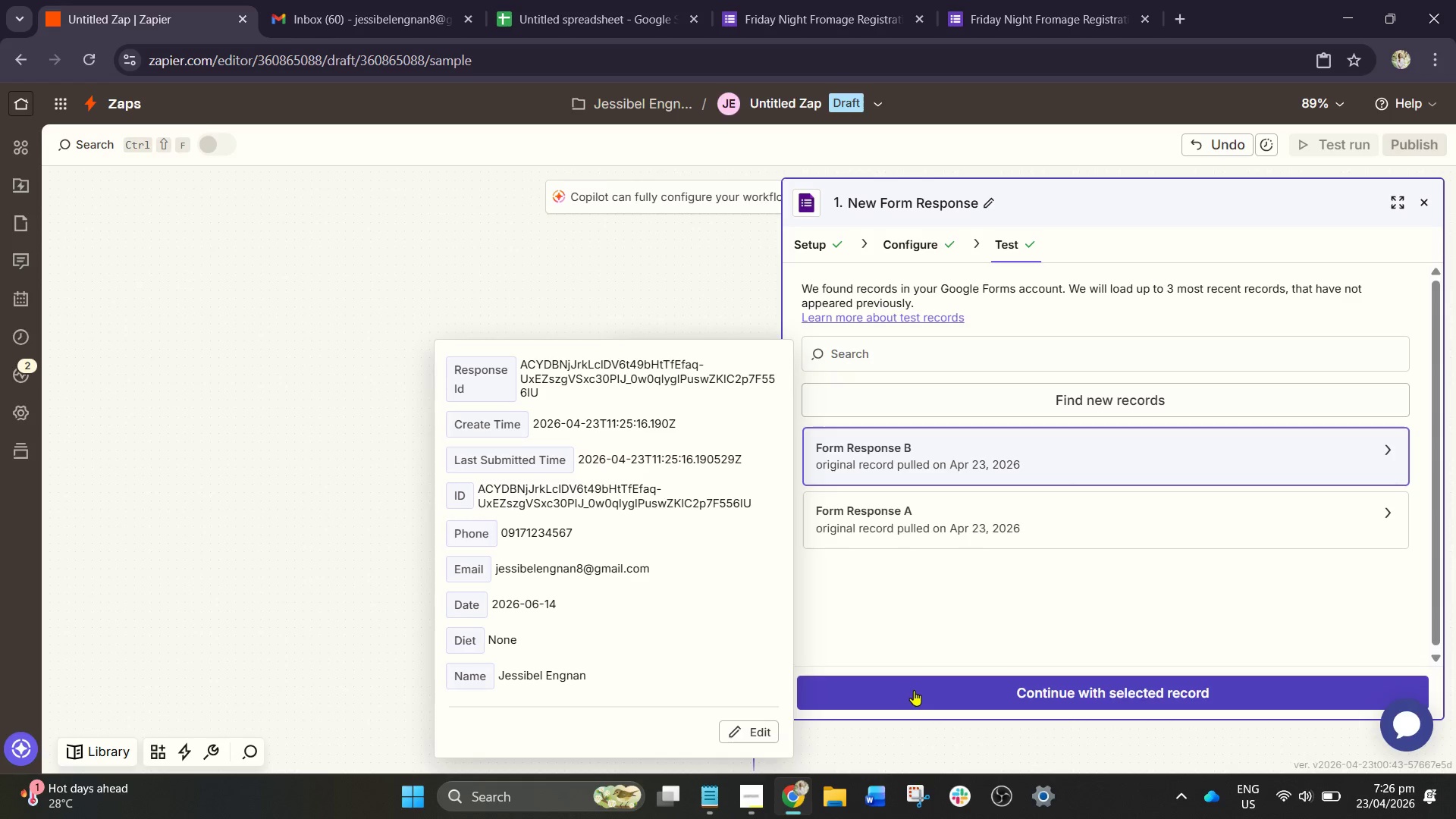 
left_click([914, 690])
 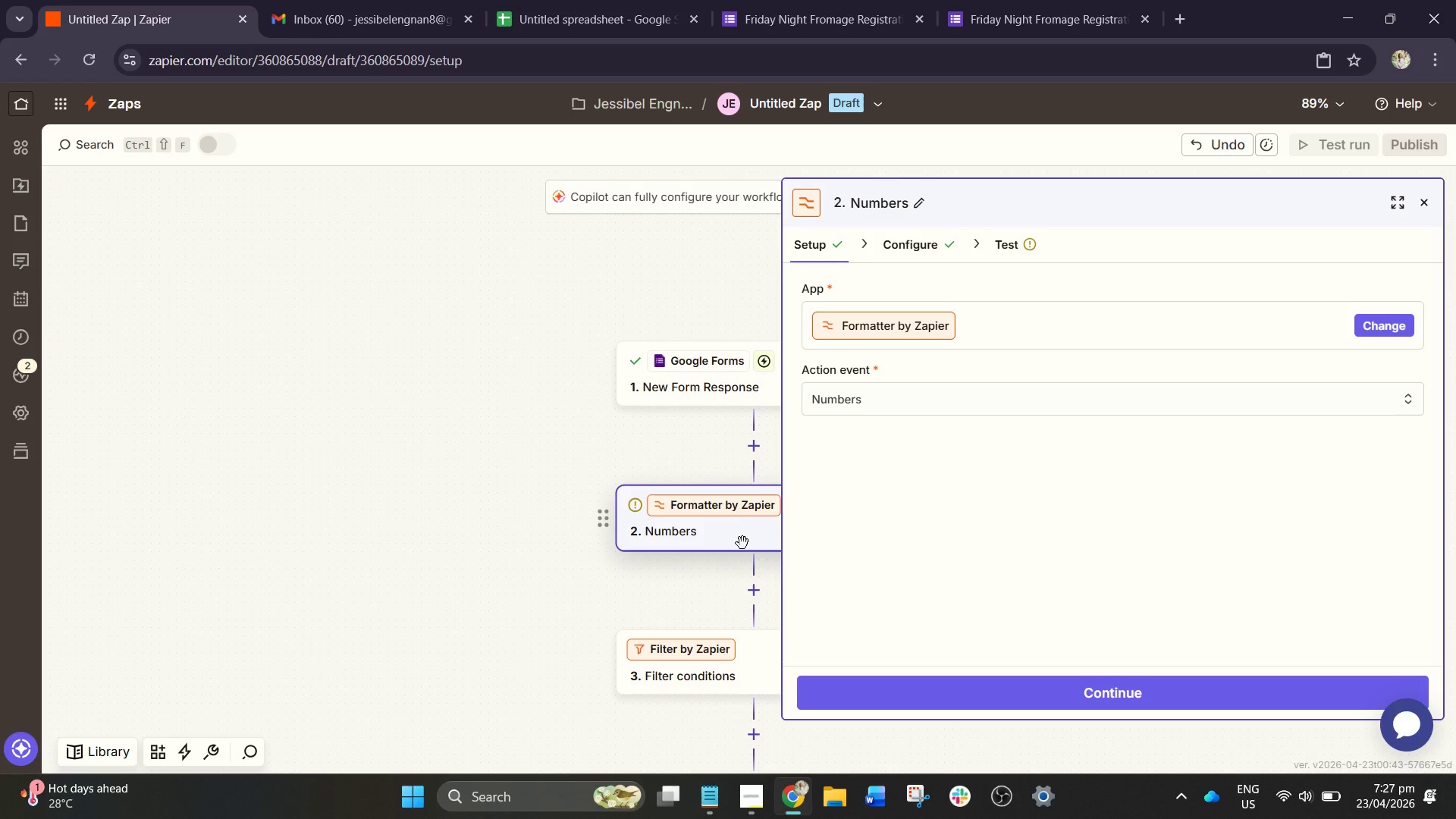 
wait(23.89)
 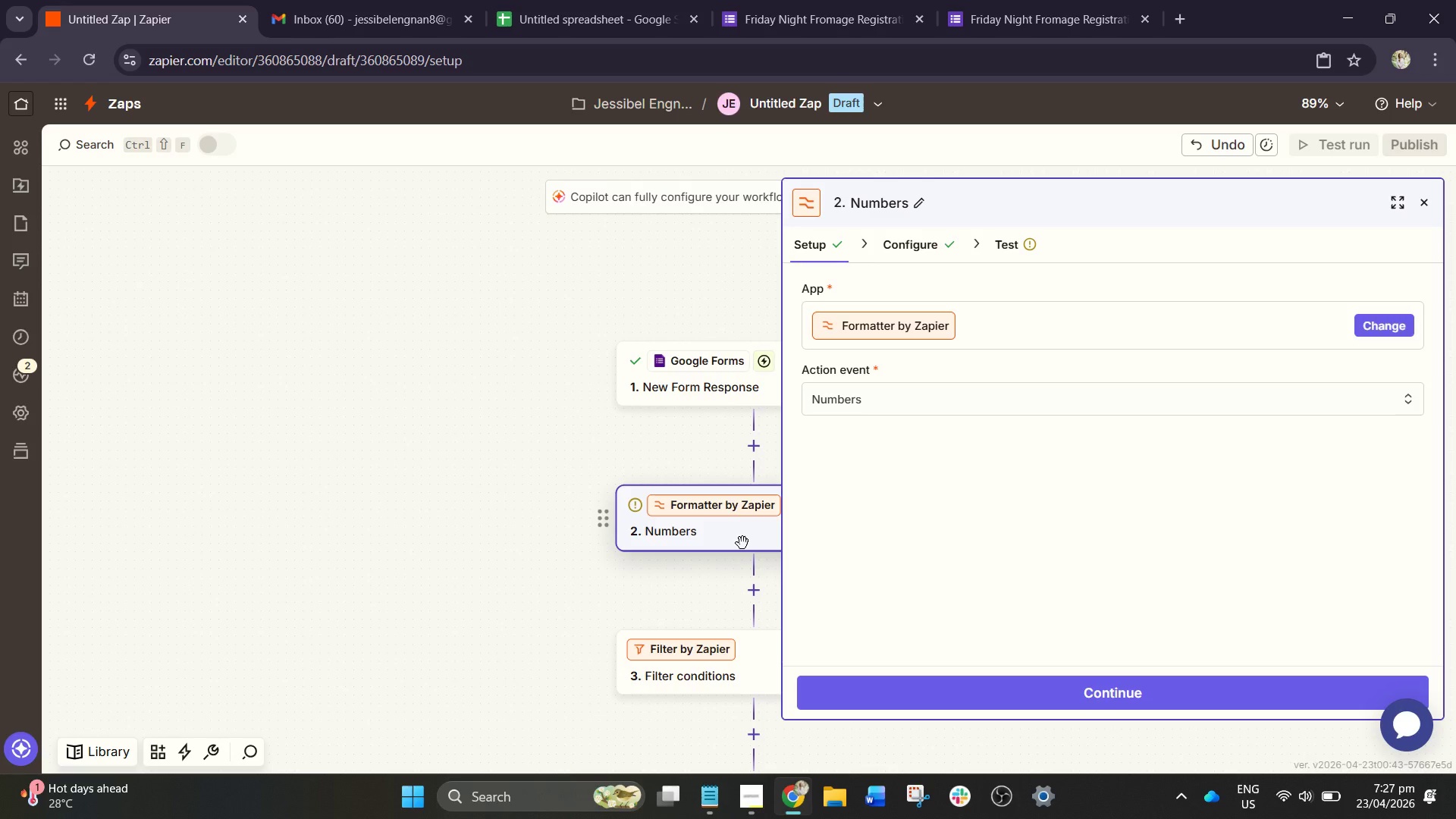 
left_click([1110, 708])
 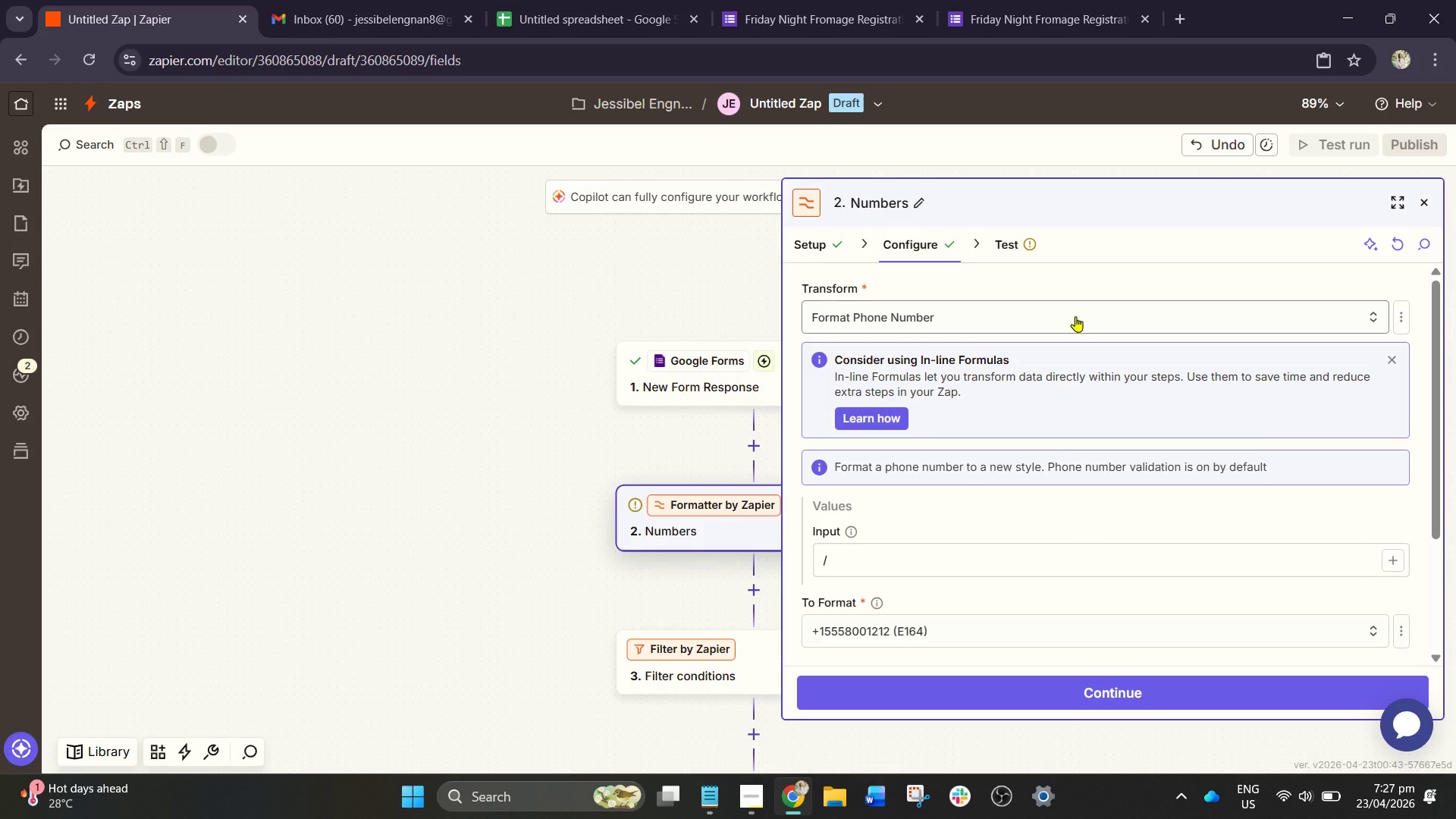 
wait(6.5)
 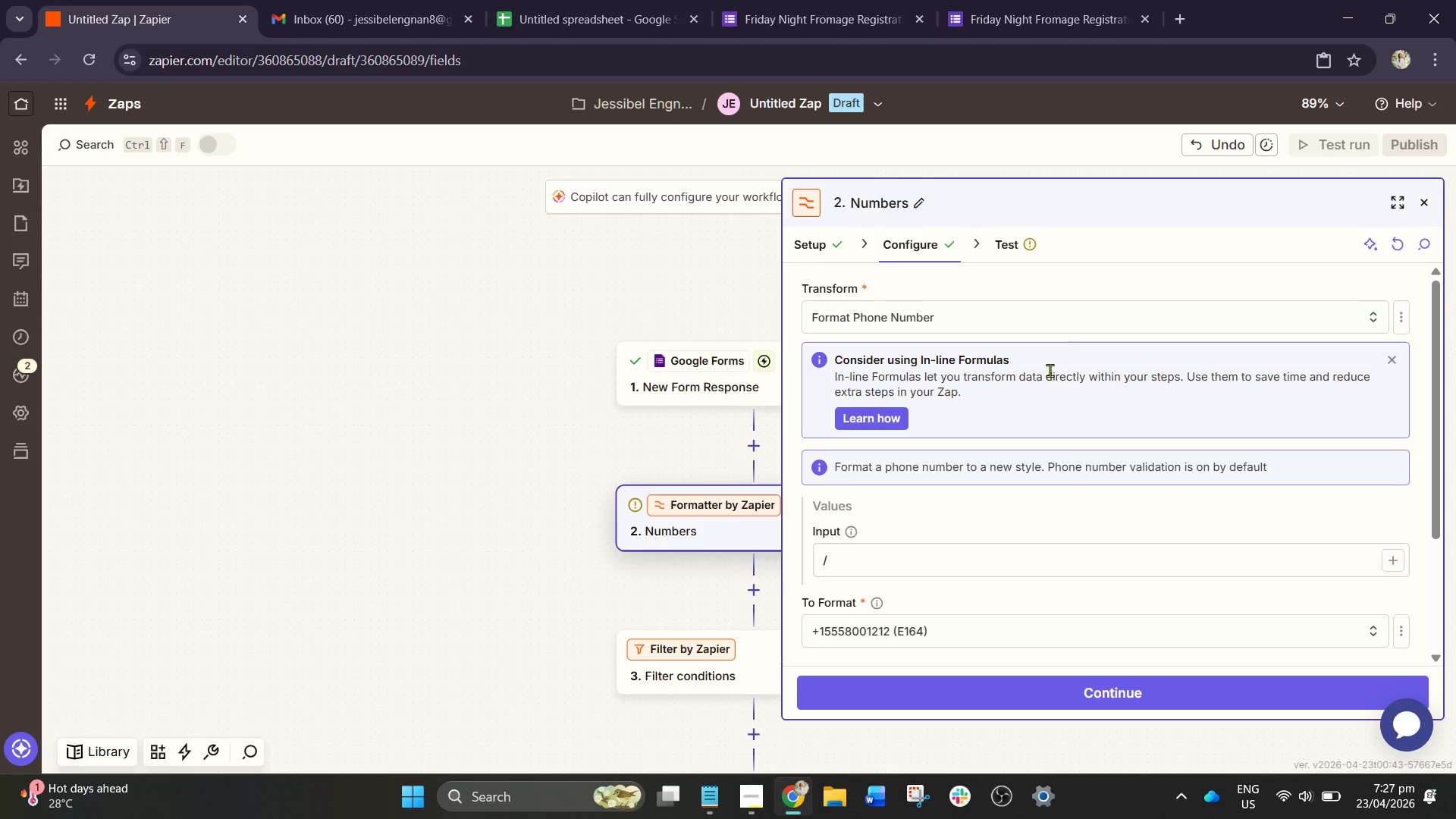 
scroll: coordinate [889, 516], scroll_direction: down, amount: 1.0
 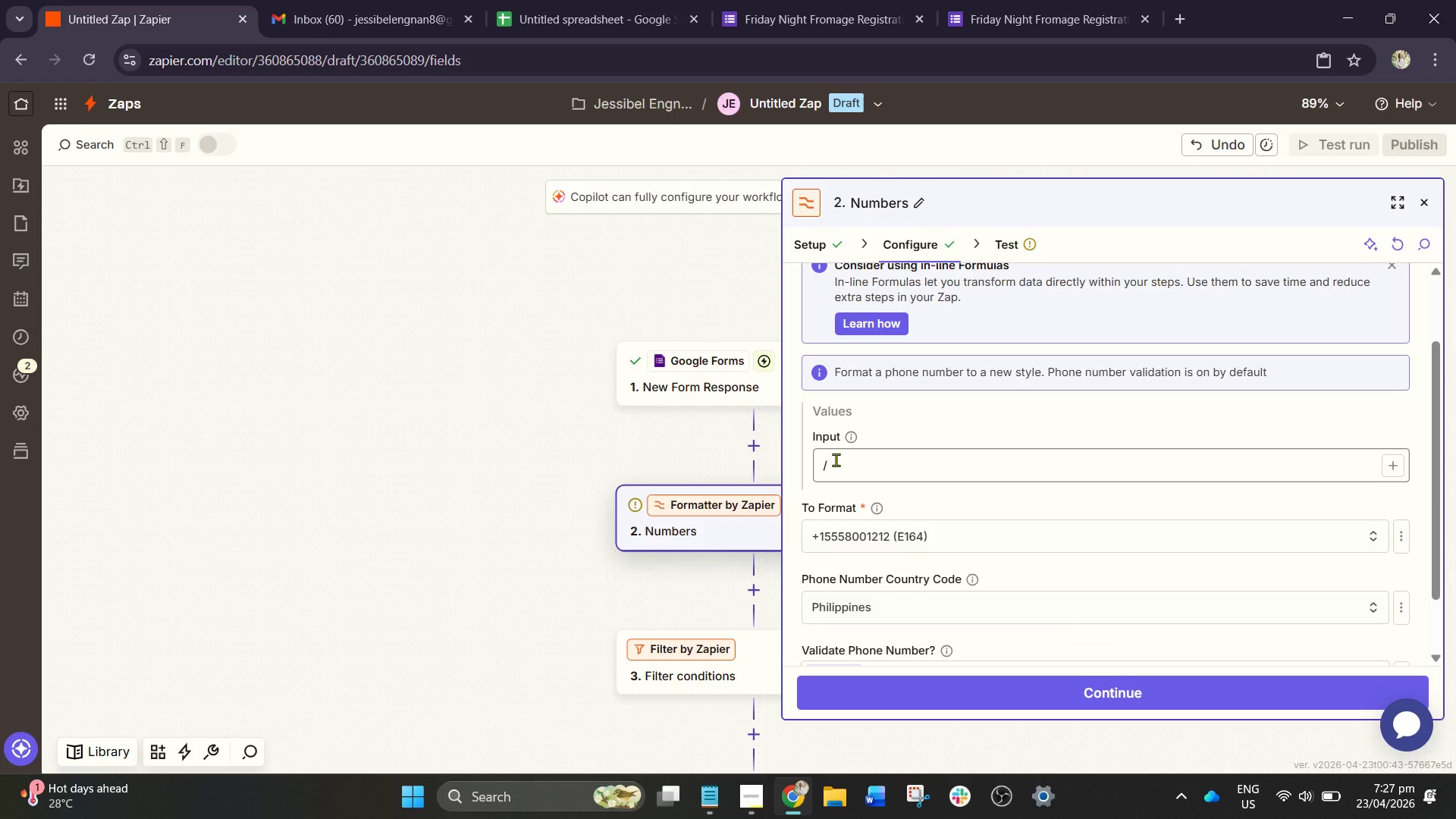 
left_click([836, 460])
 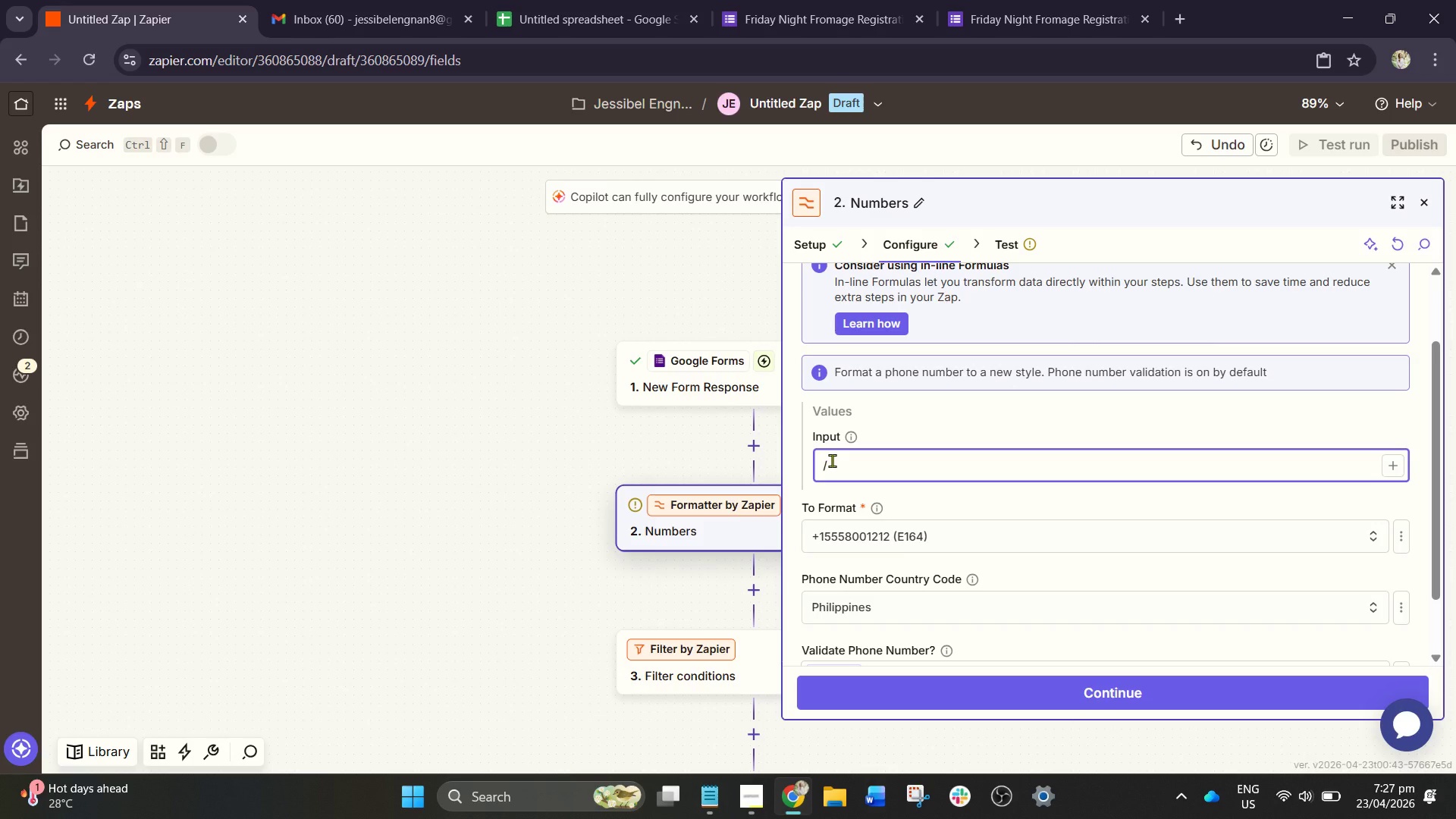 
key(Backspace)
 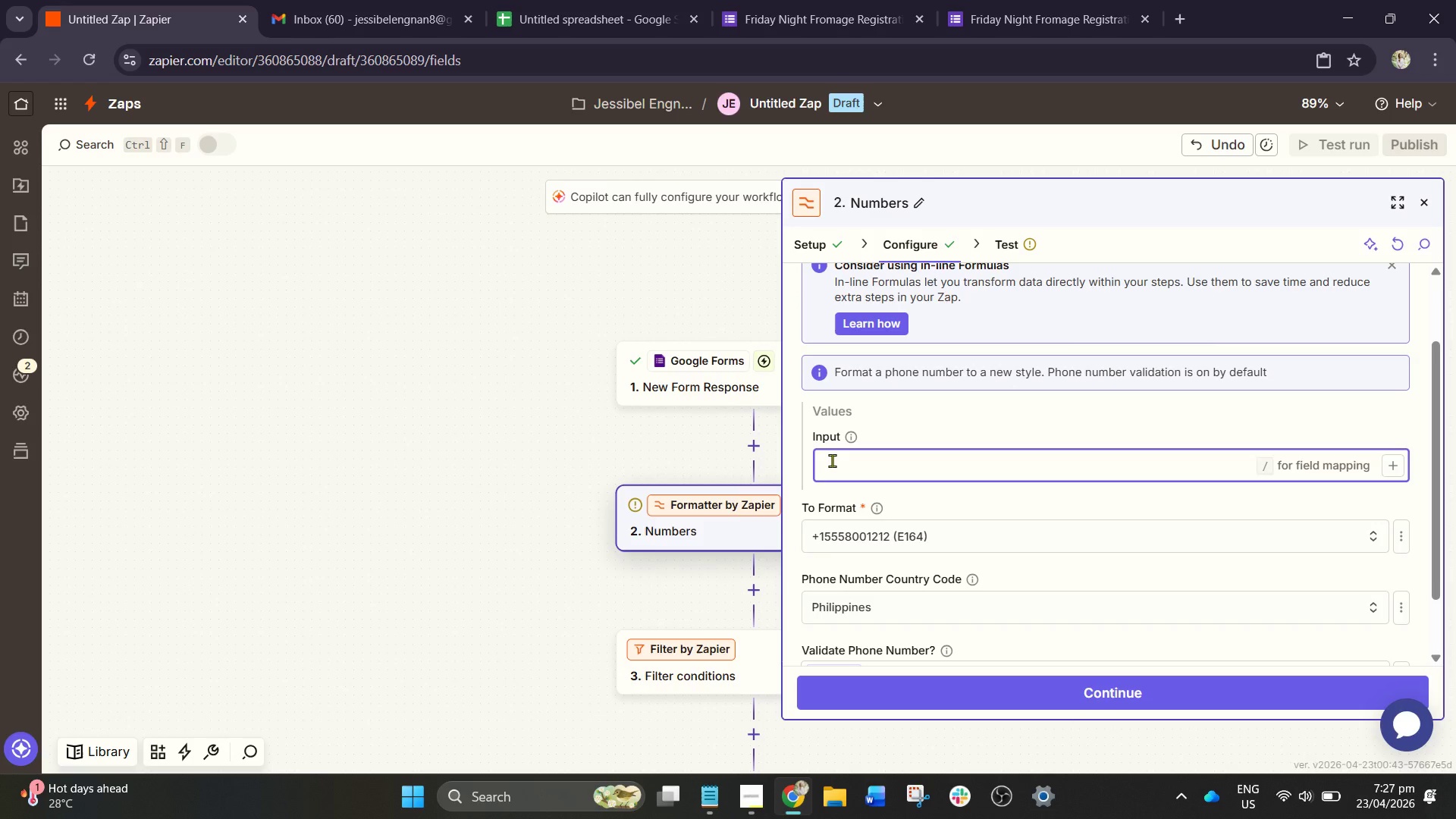 
key(Slash)
 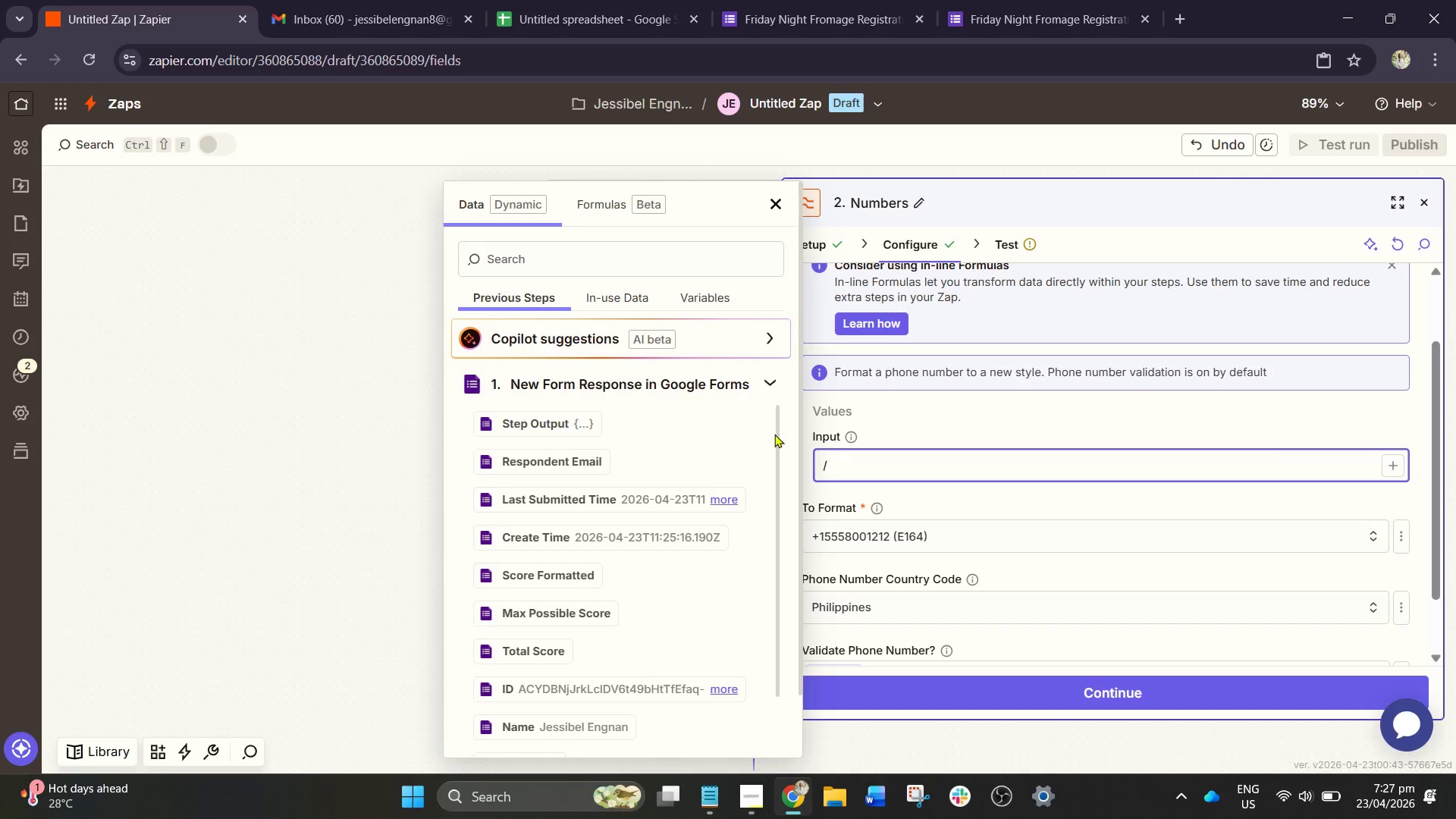 
left_click([603, 256])
 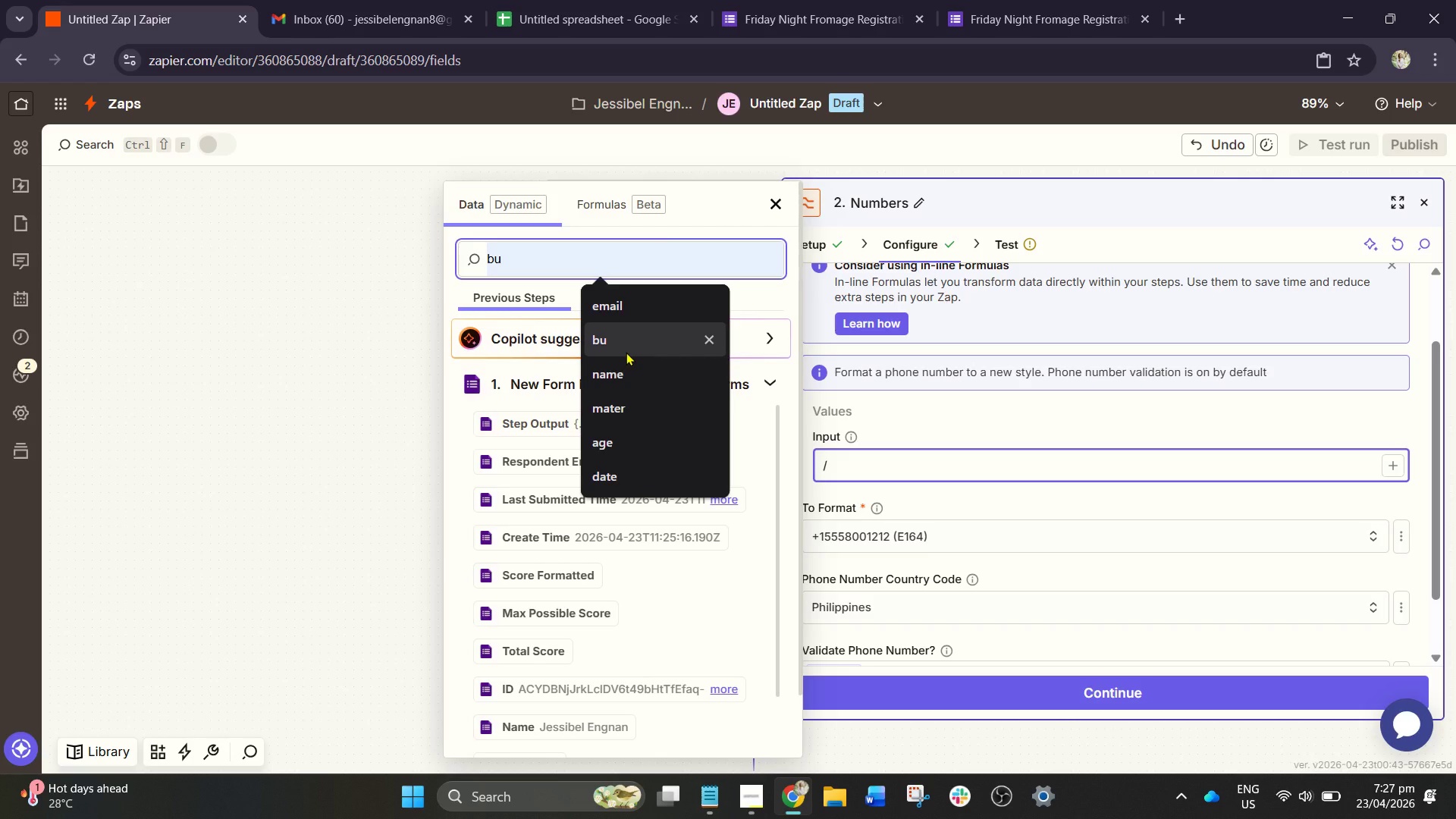 
type(ph)
 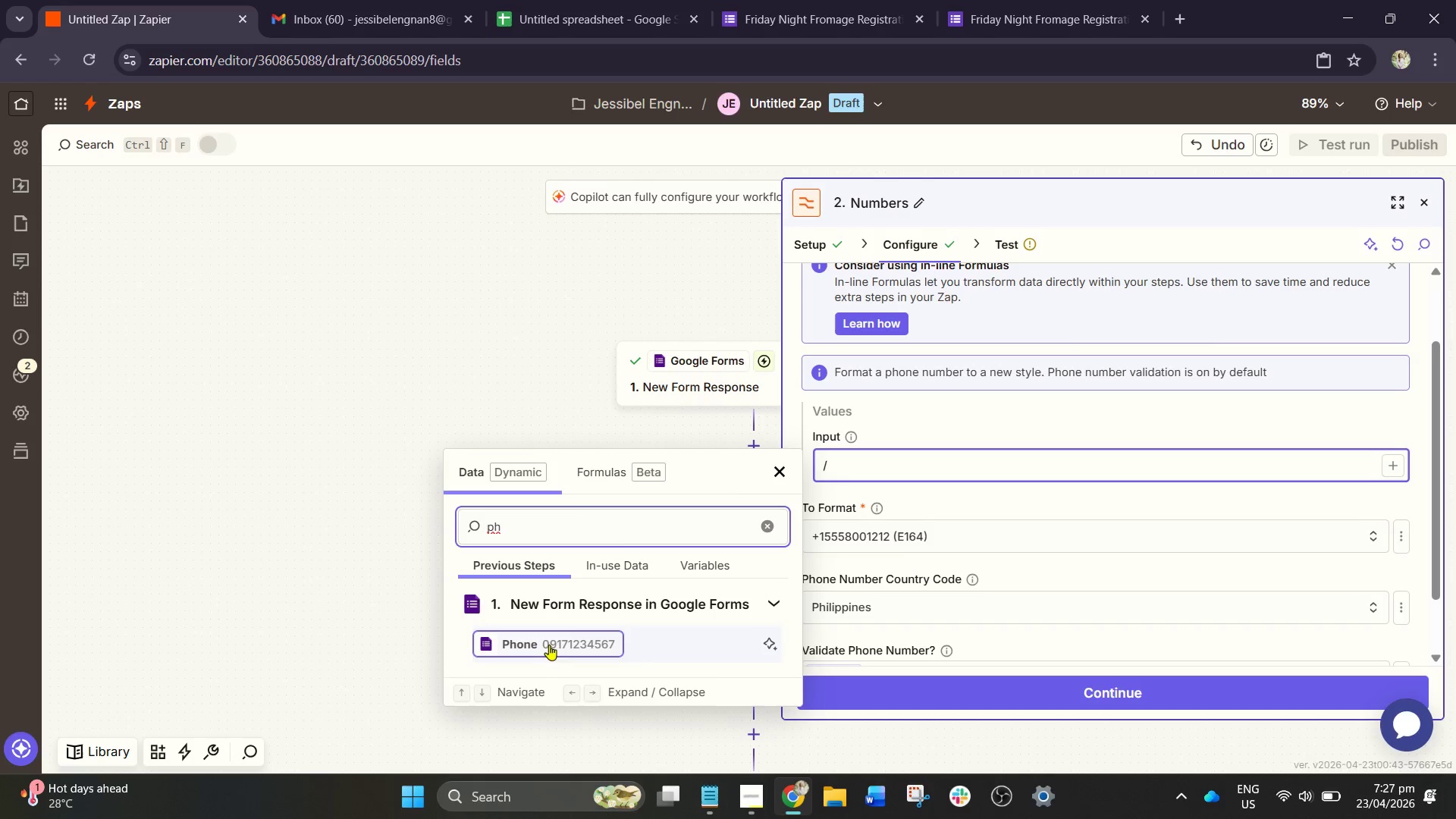 
left_click([552, 647])
 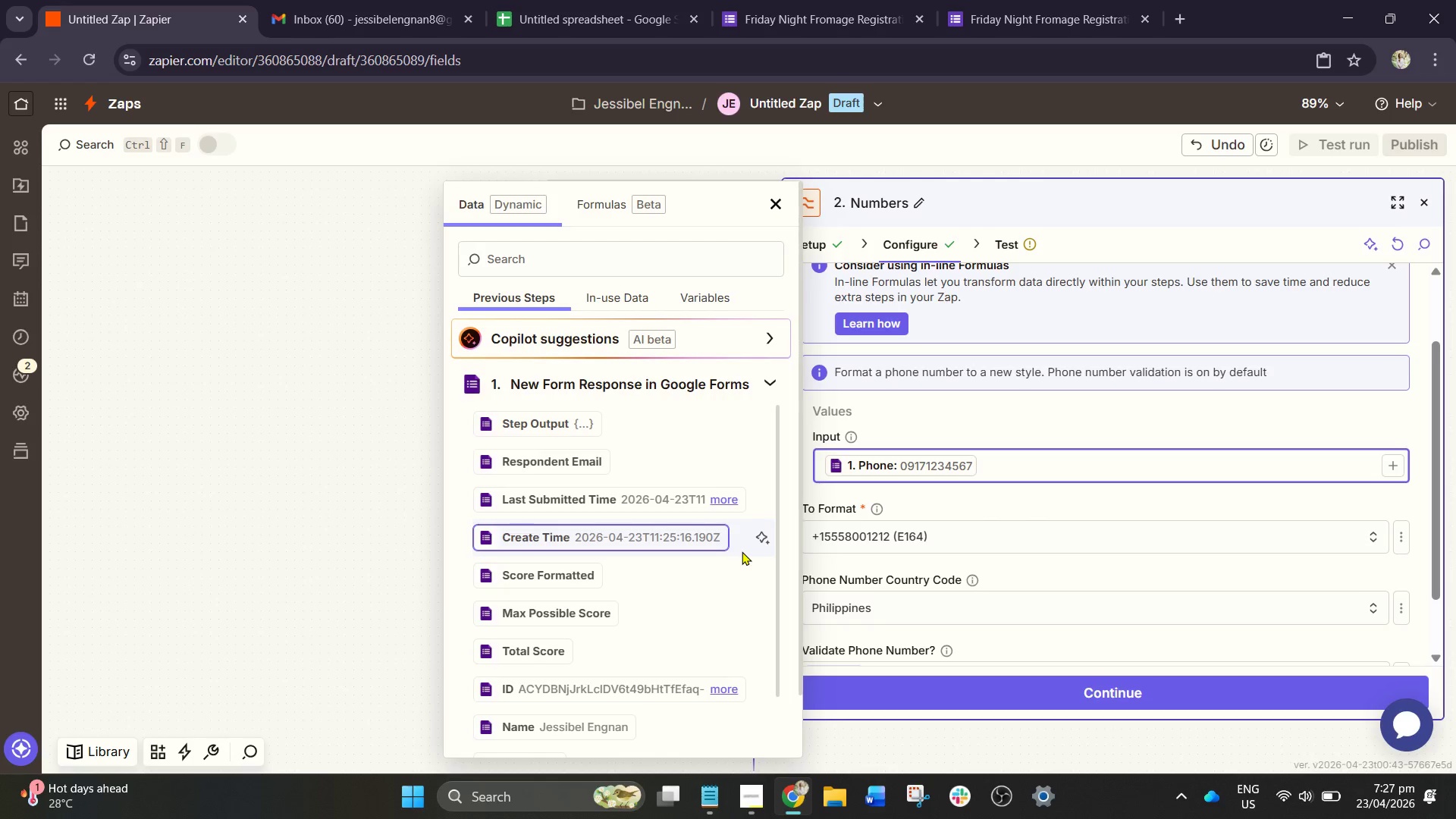 
wait(8.05)
 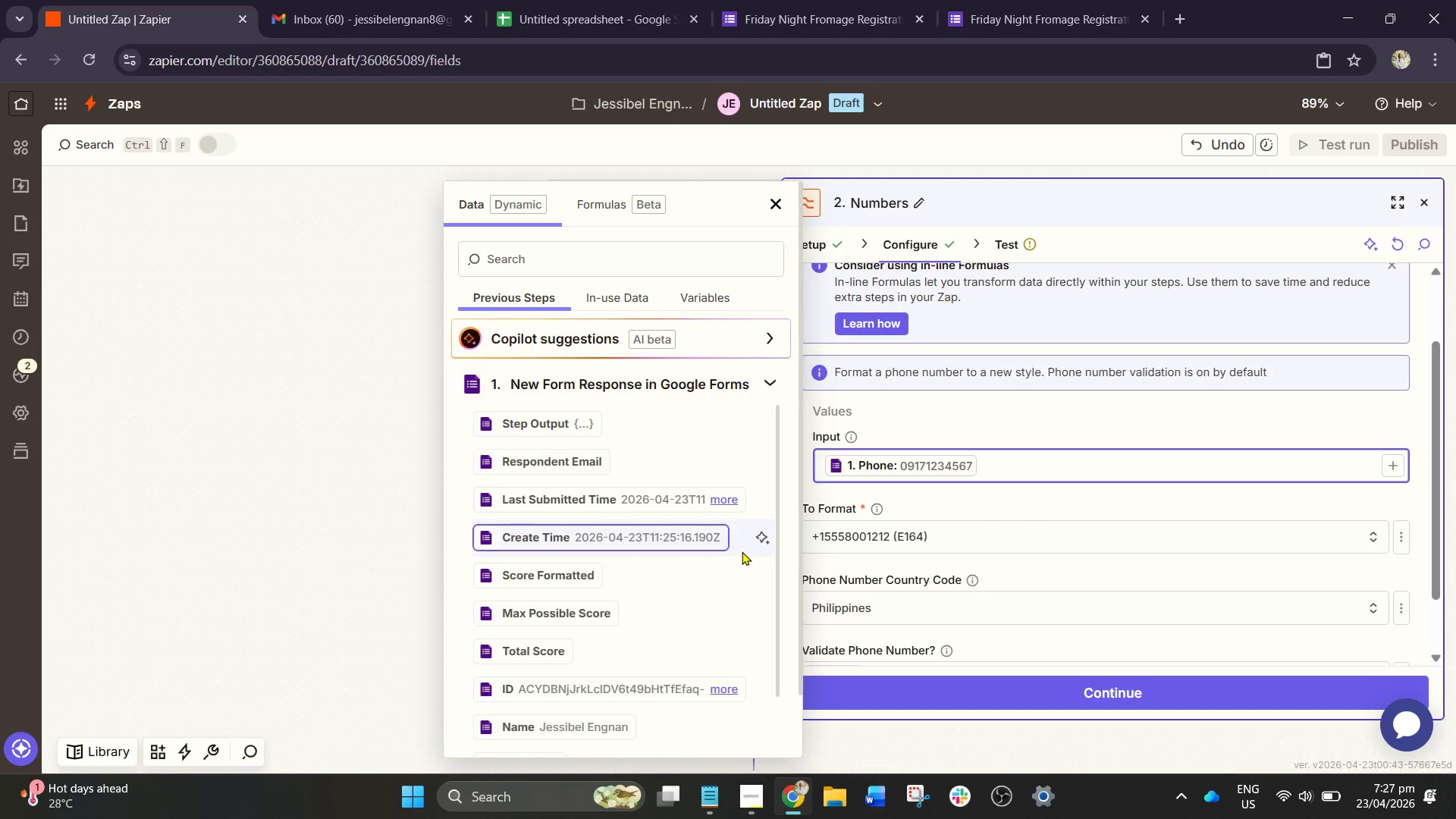 
left_click([255, 475])
 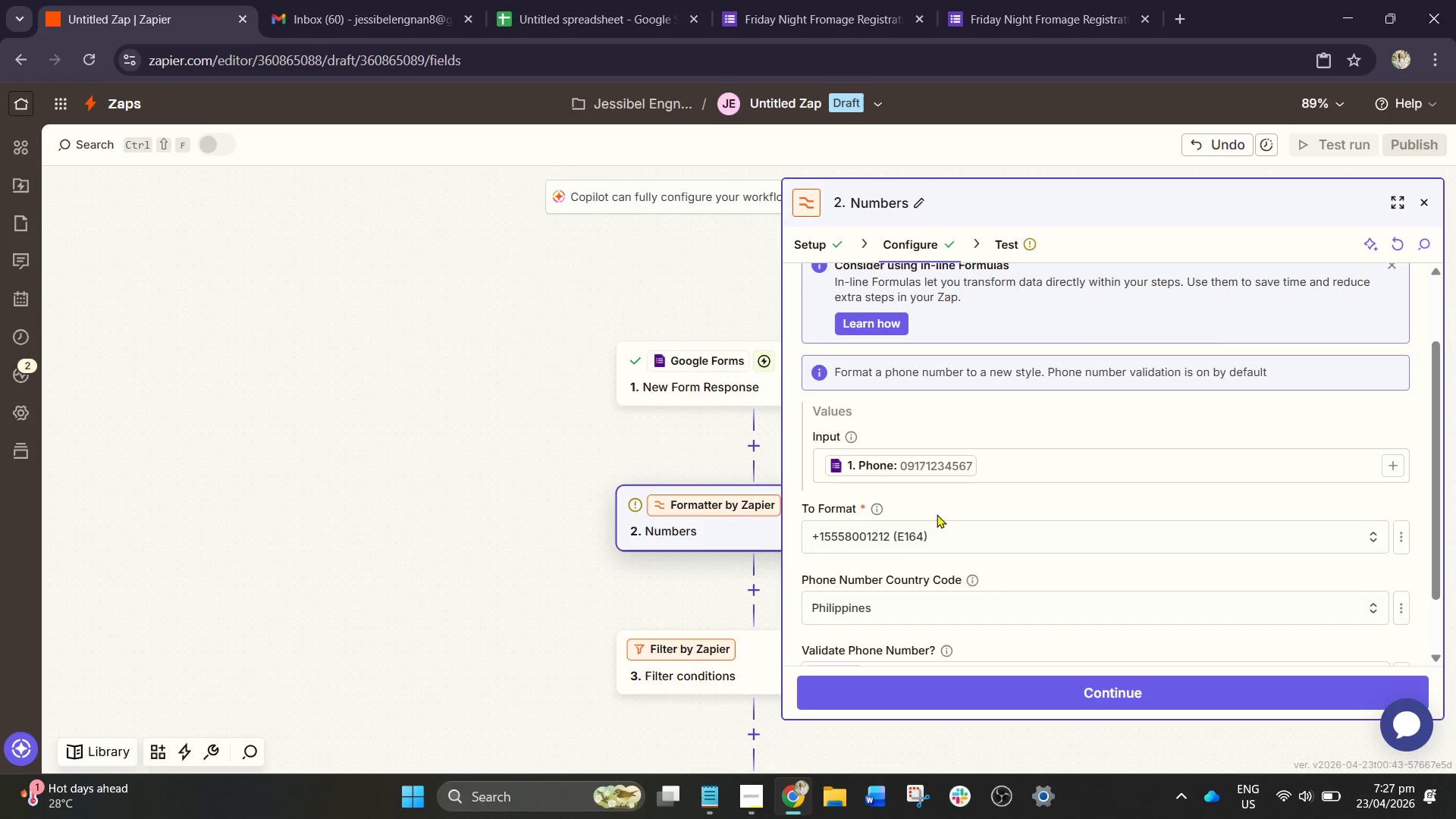 
scroll: coordinate [937, 514], scroll_direction: down, amount: 1.0
 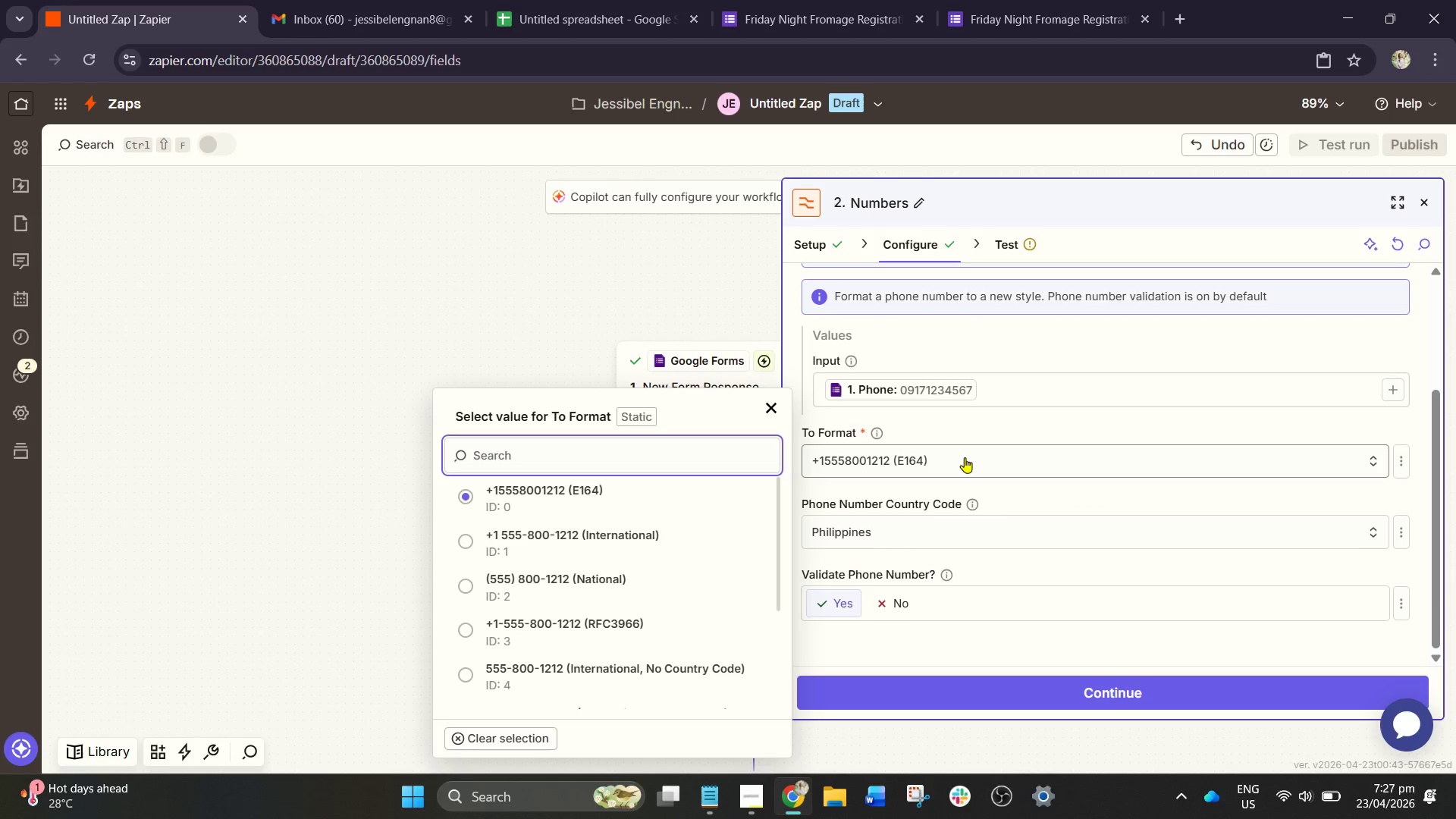 
wait(5.46)
 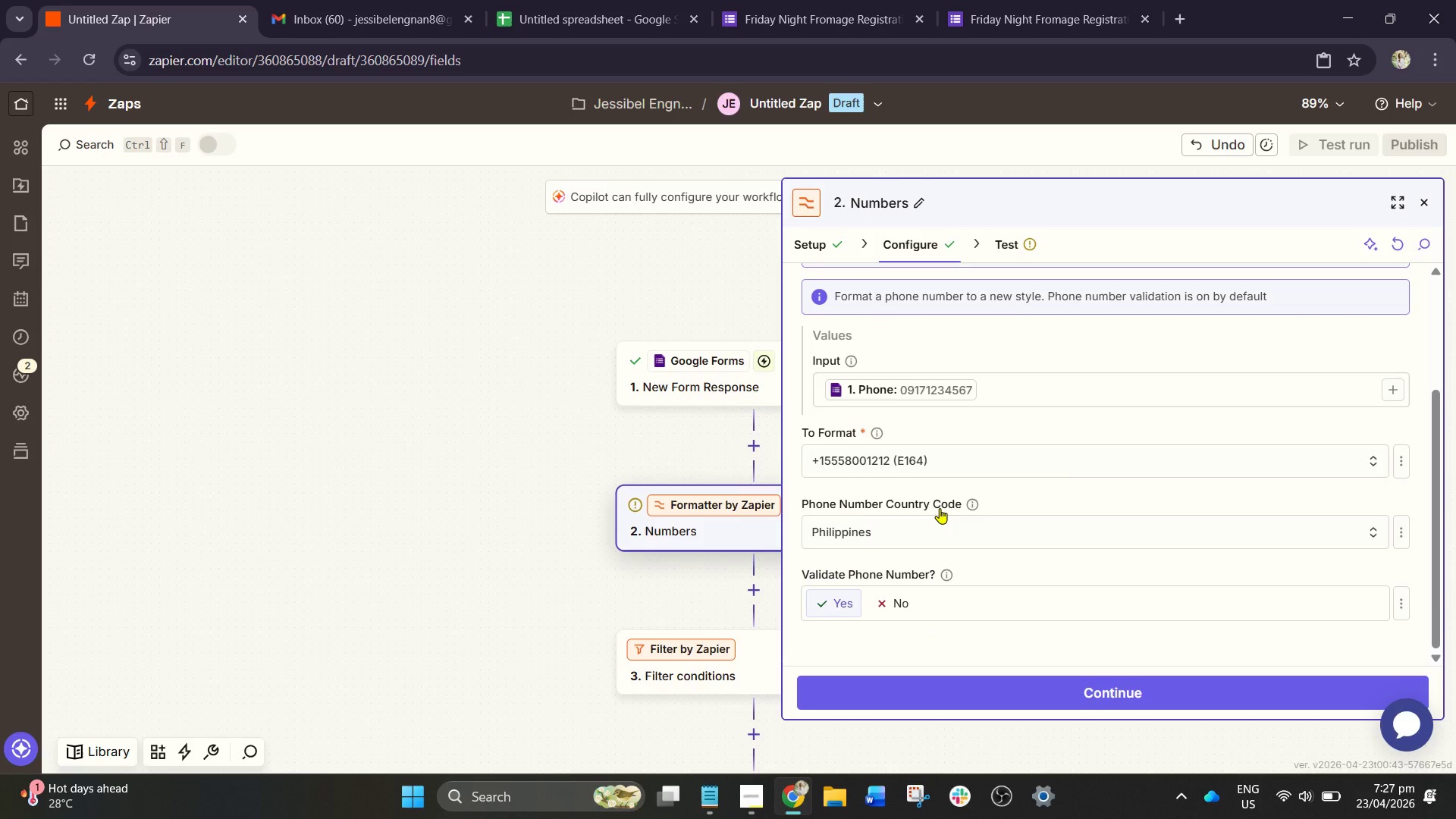 
scroll: coordinate [687, 573], scroll_direction: down, amount: 3.0
 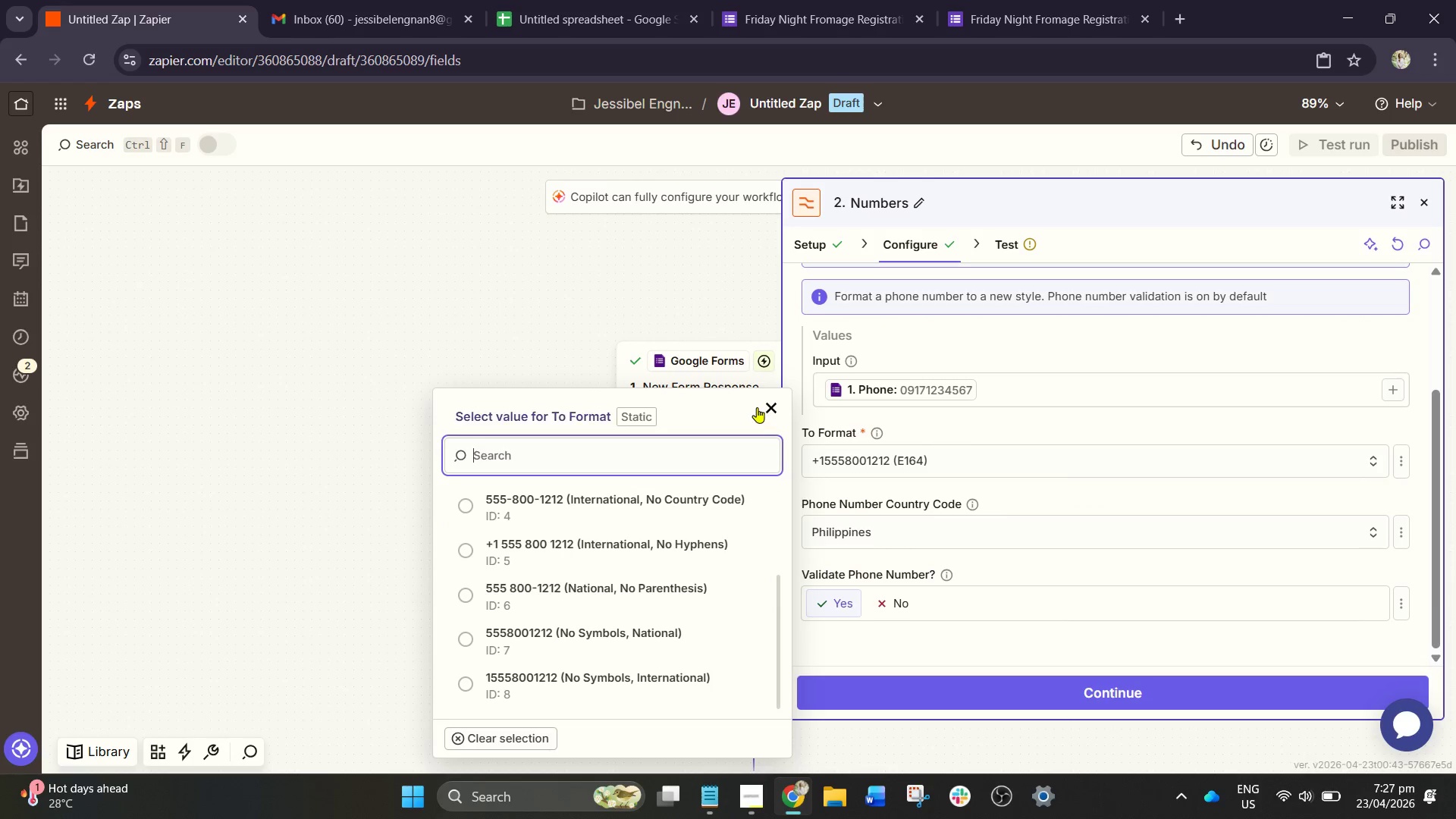 
left_click([776, 397])
 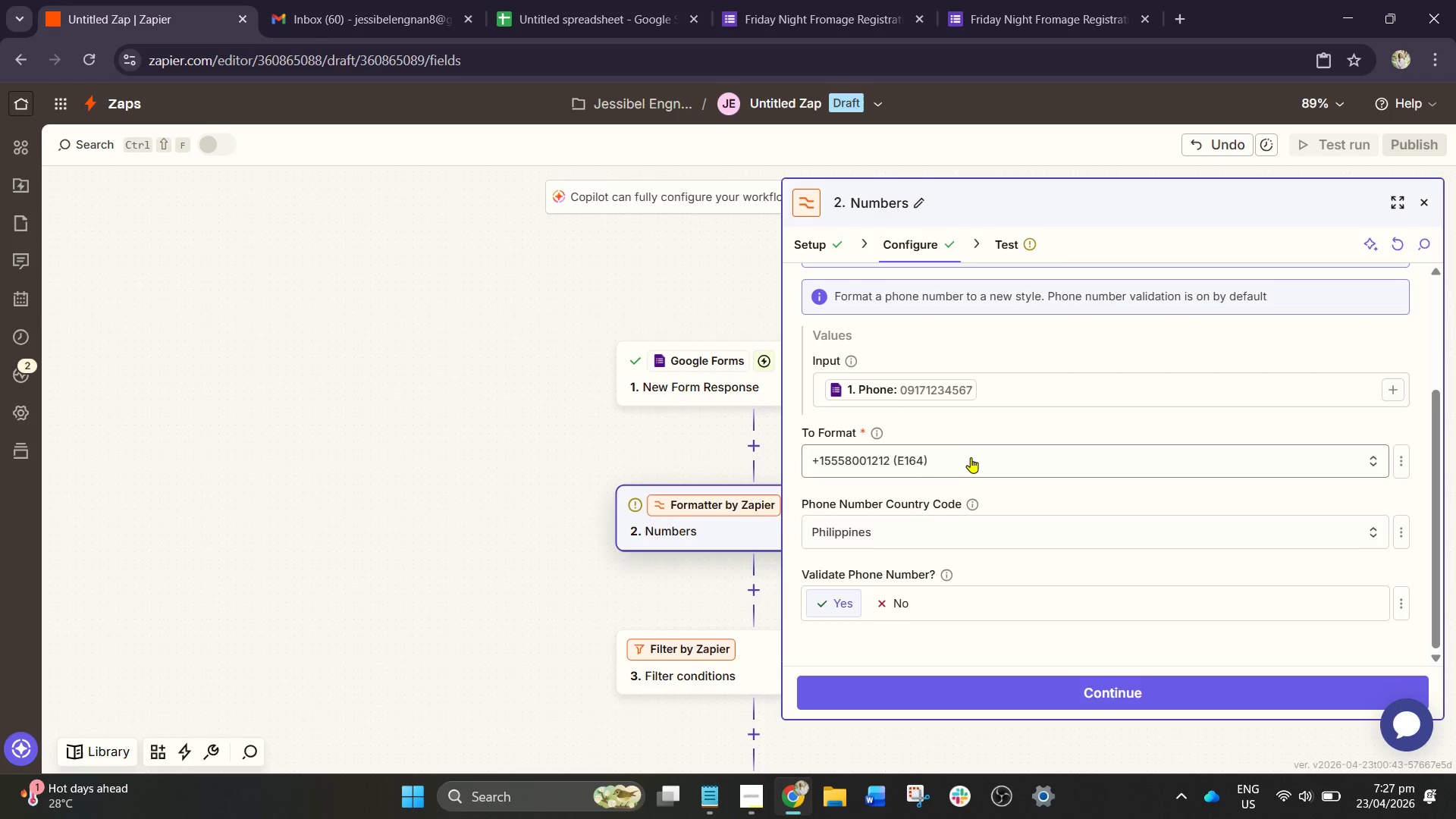 
scroll: coordinate [982, 431], scroll_direction: up, amount: 2.0
 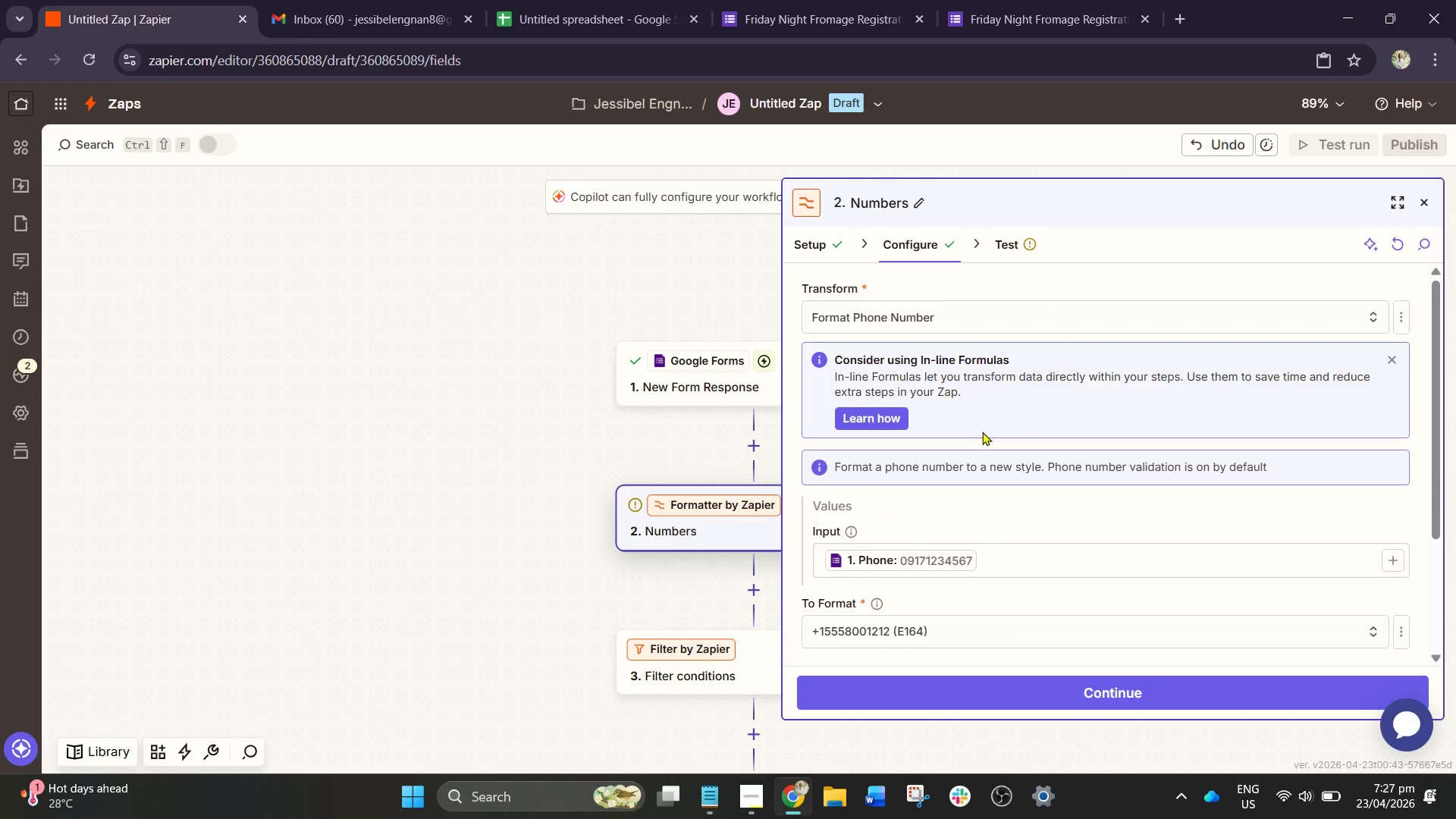 
scroll: coordinate [982, 431], scroll_direction: none, amount: 0.0
 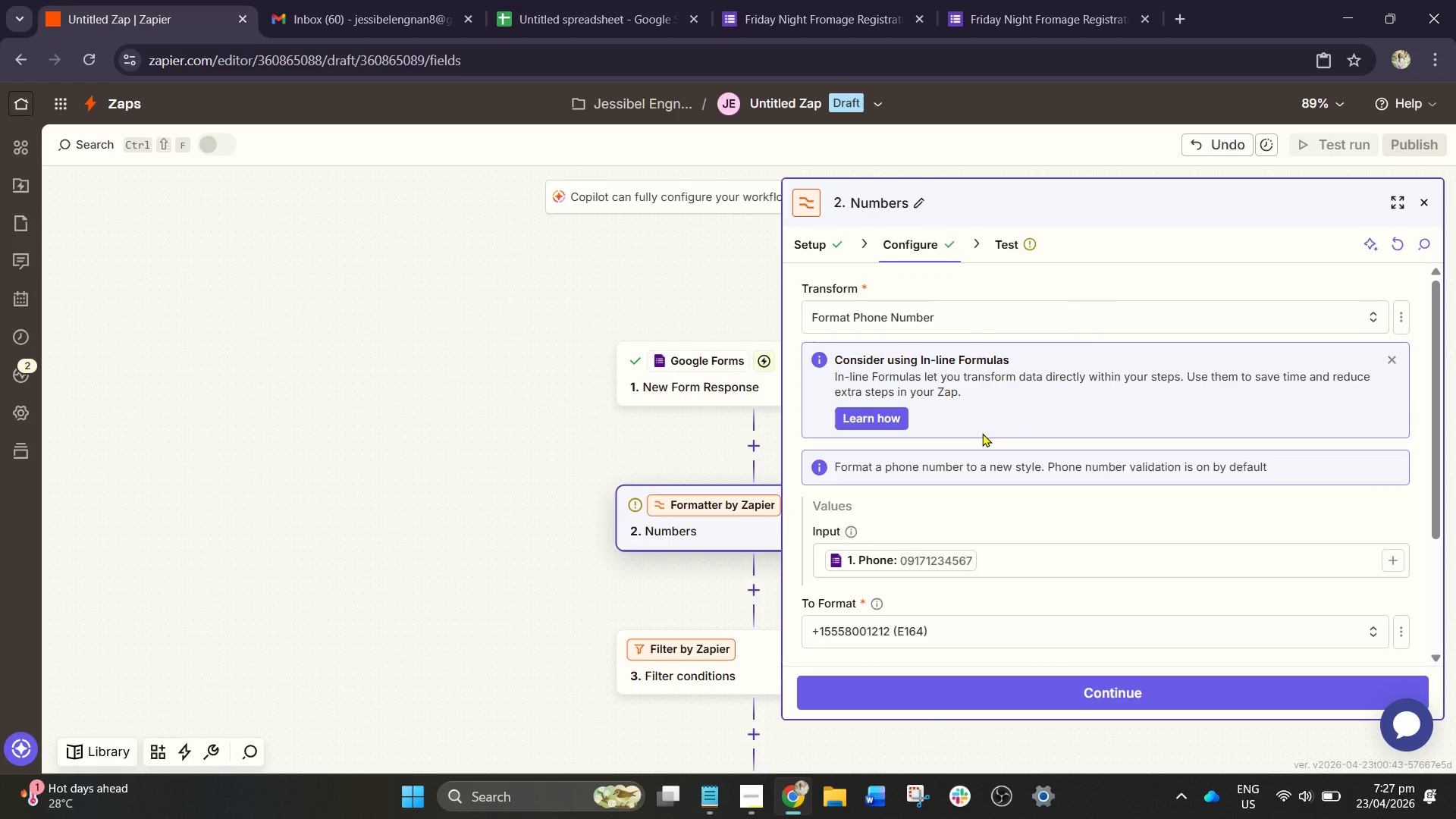 
scroll: coordinate [982, 435], scroll_direction: down, amount: 1.0
 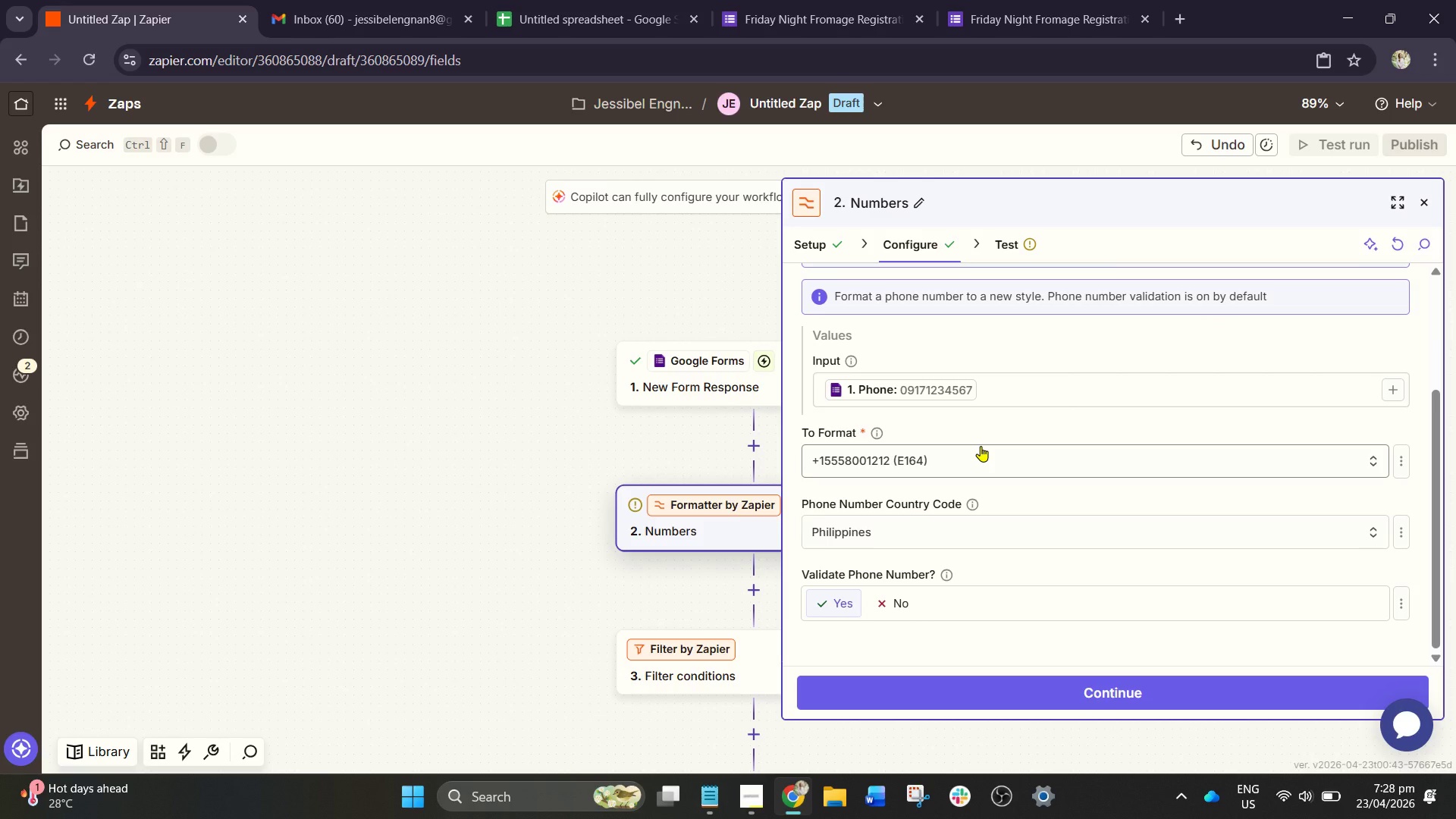 
wait(9.29)
 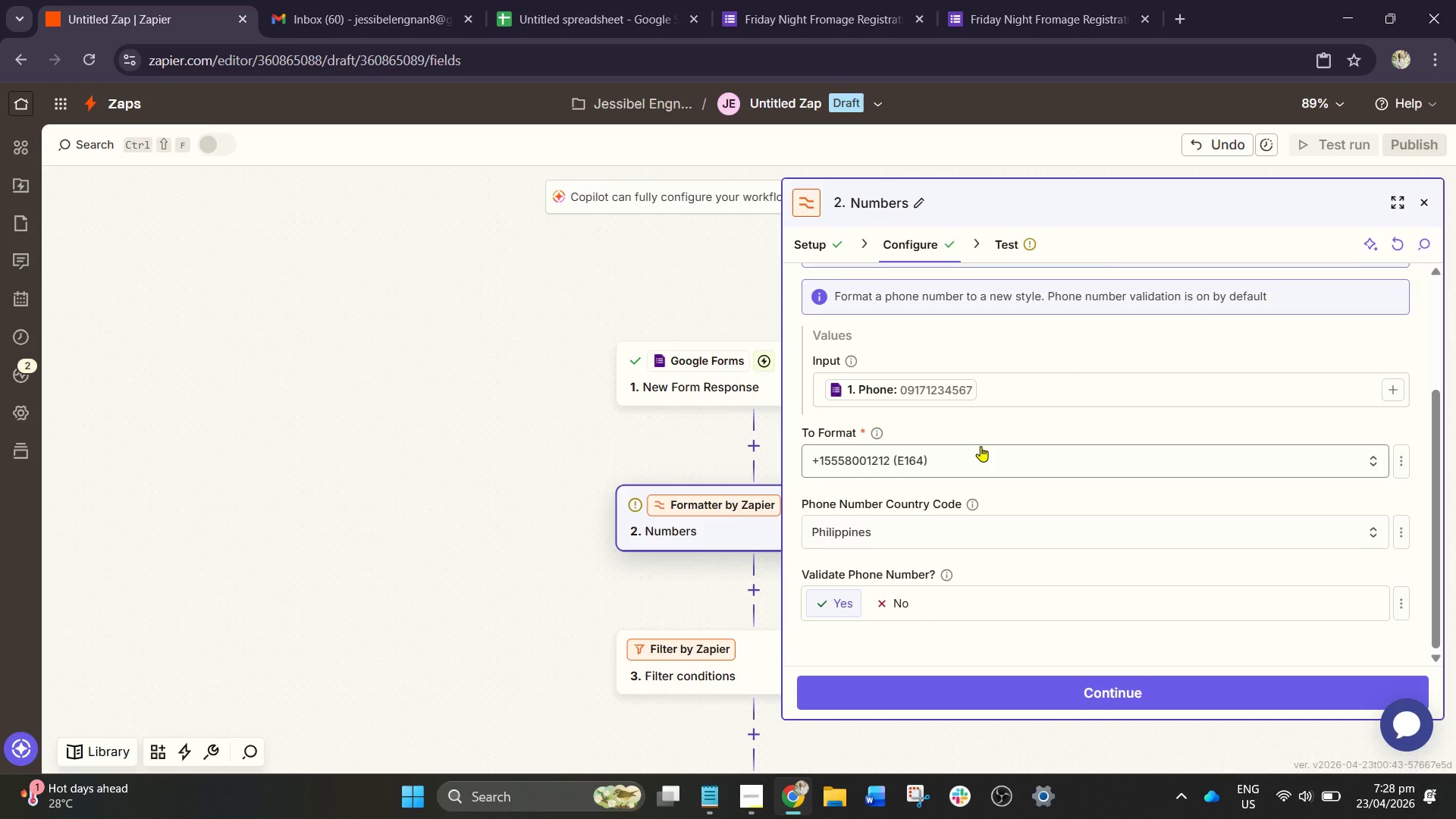 
scroll: coordinate [978, 450], scroll_direction: up, amount: 1.0
 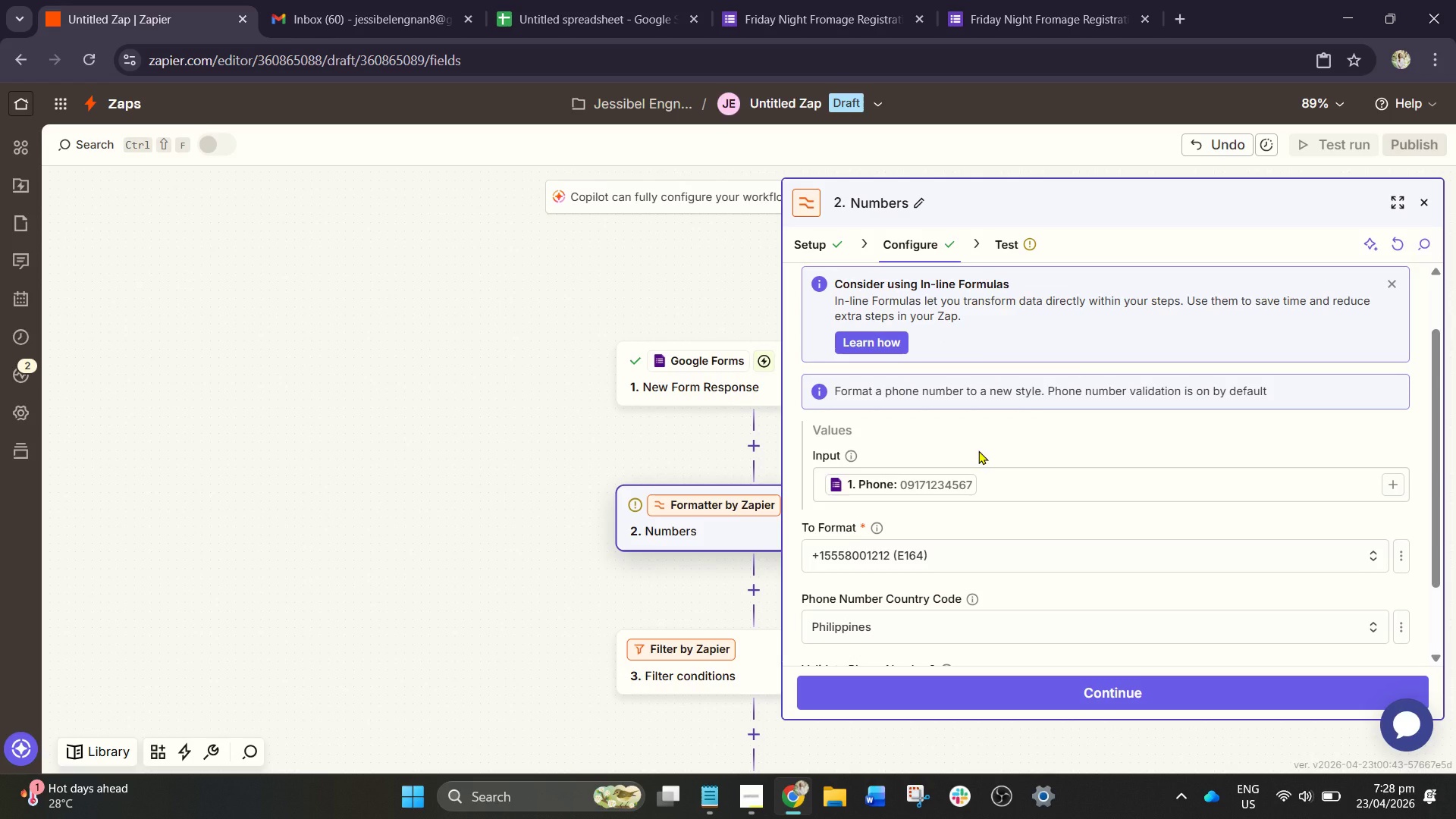 
scroll: coordinate [1038, 561], scroll_direction: down, amount: 2.0
 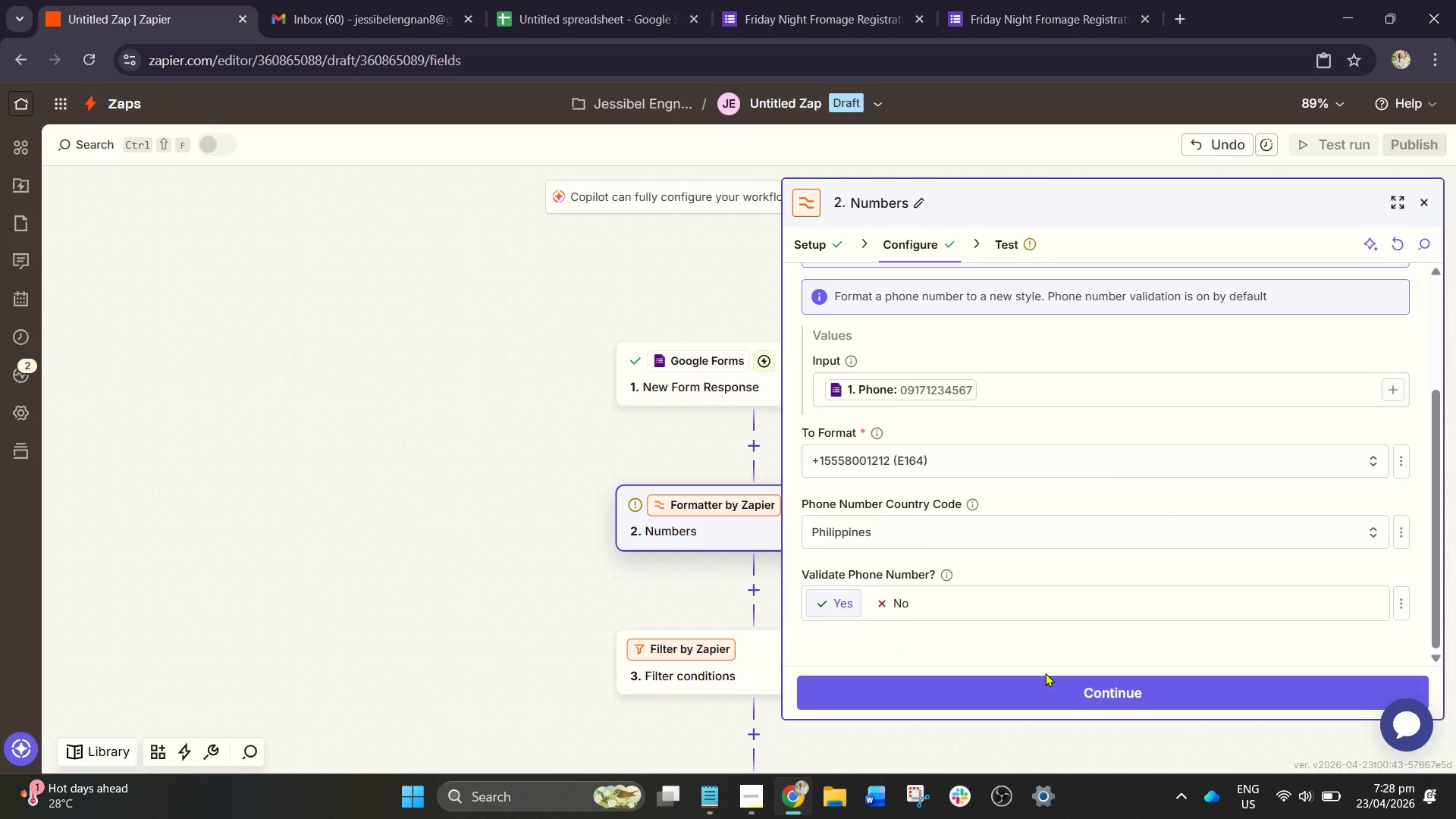 
scroll: coordinate [1050, 636], scroll_direction: up, amount: 3.0
 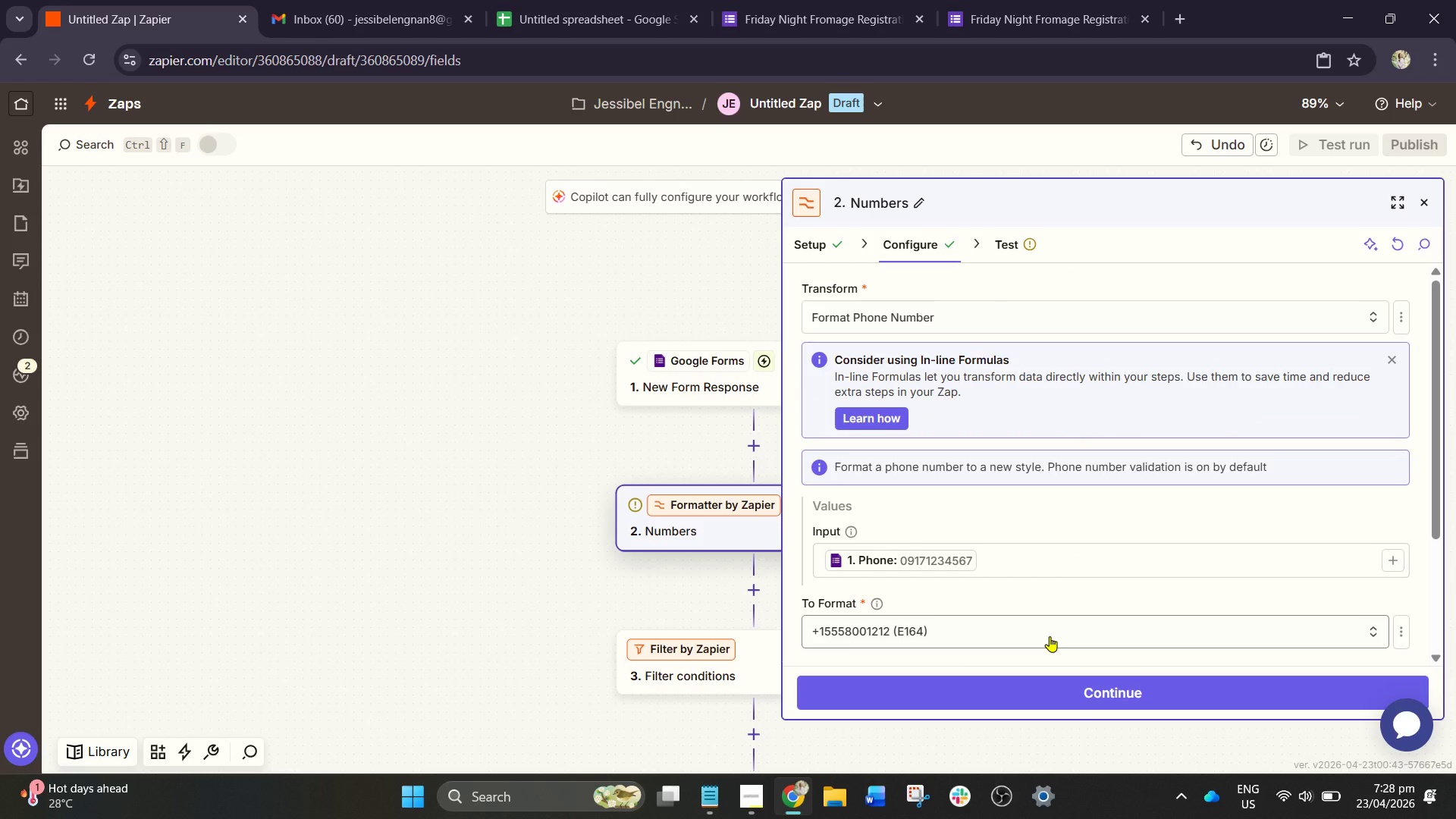 
scroll: coordinate [1050, 636], scroll_direction: down, amount: 1.0
 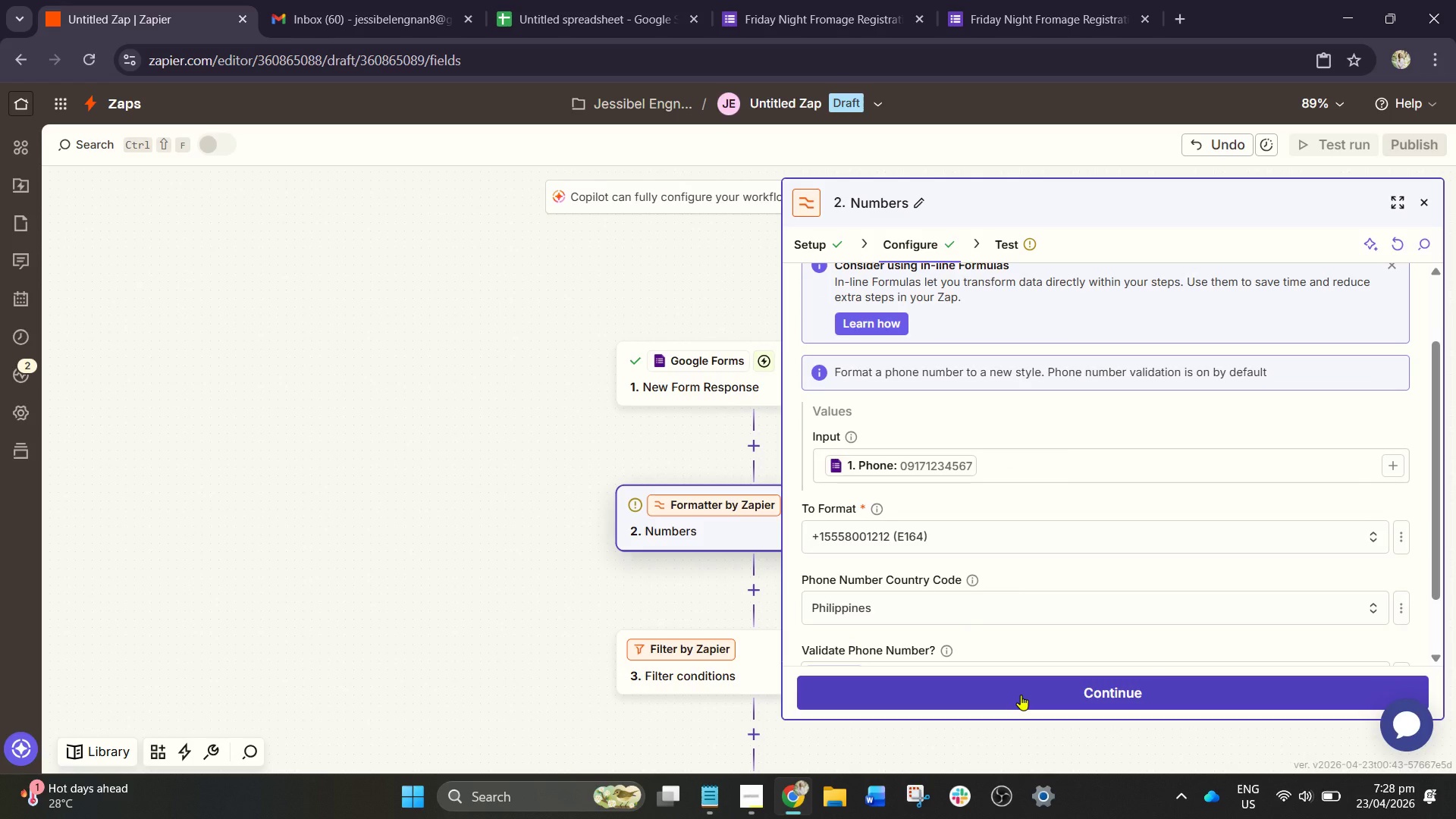 
left_click([1021, 695])
 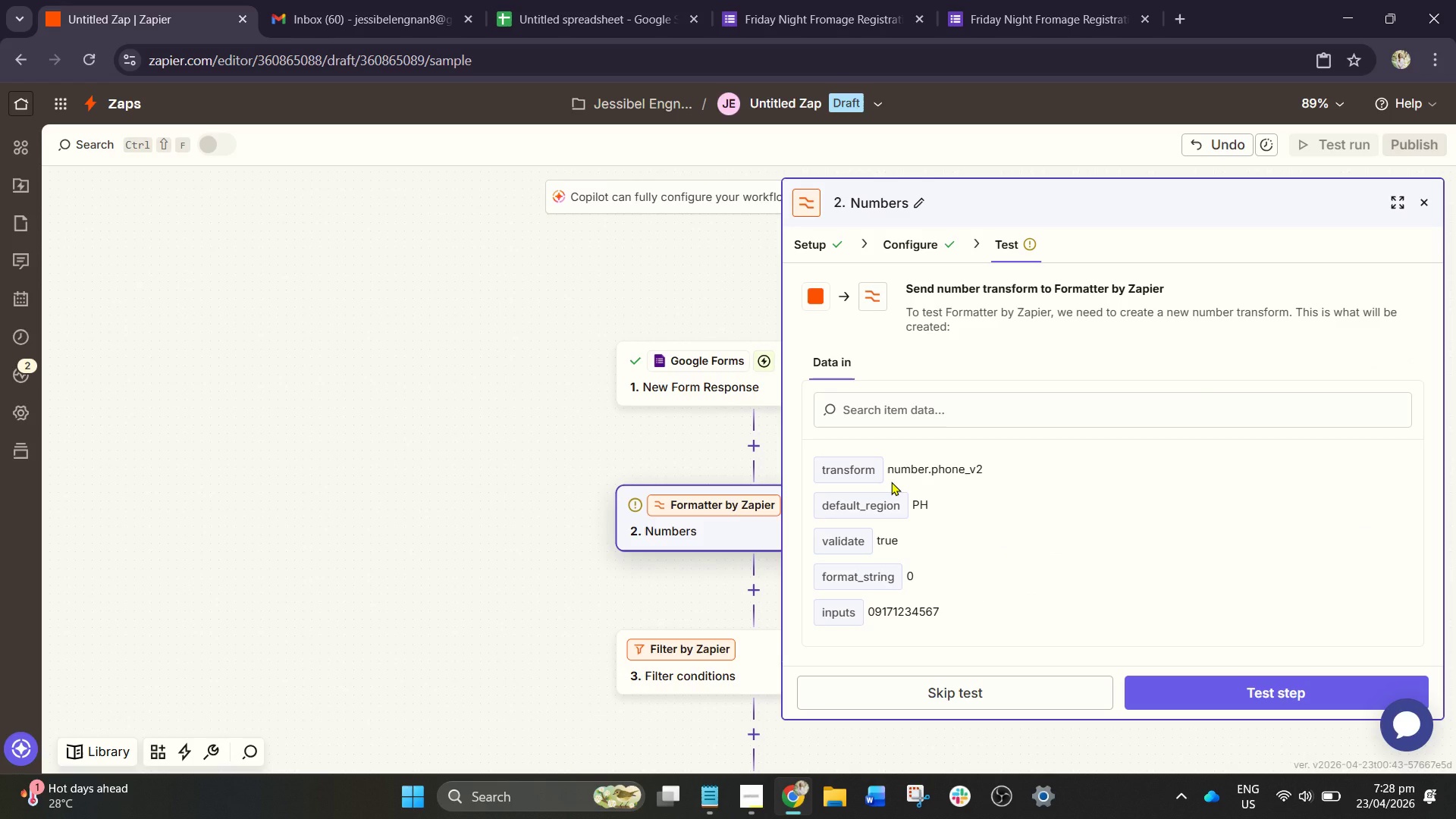 
wait(10.53)
 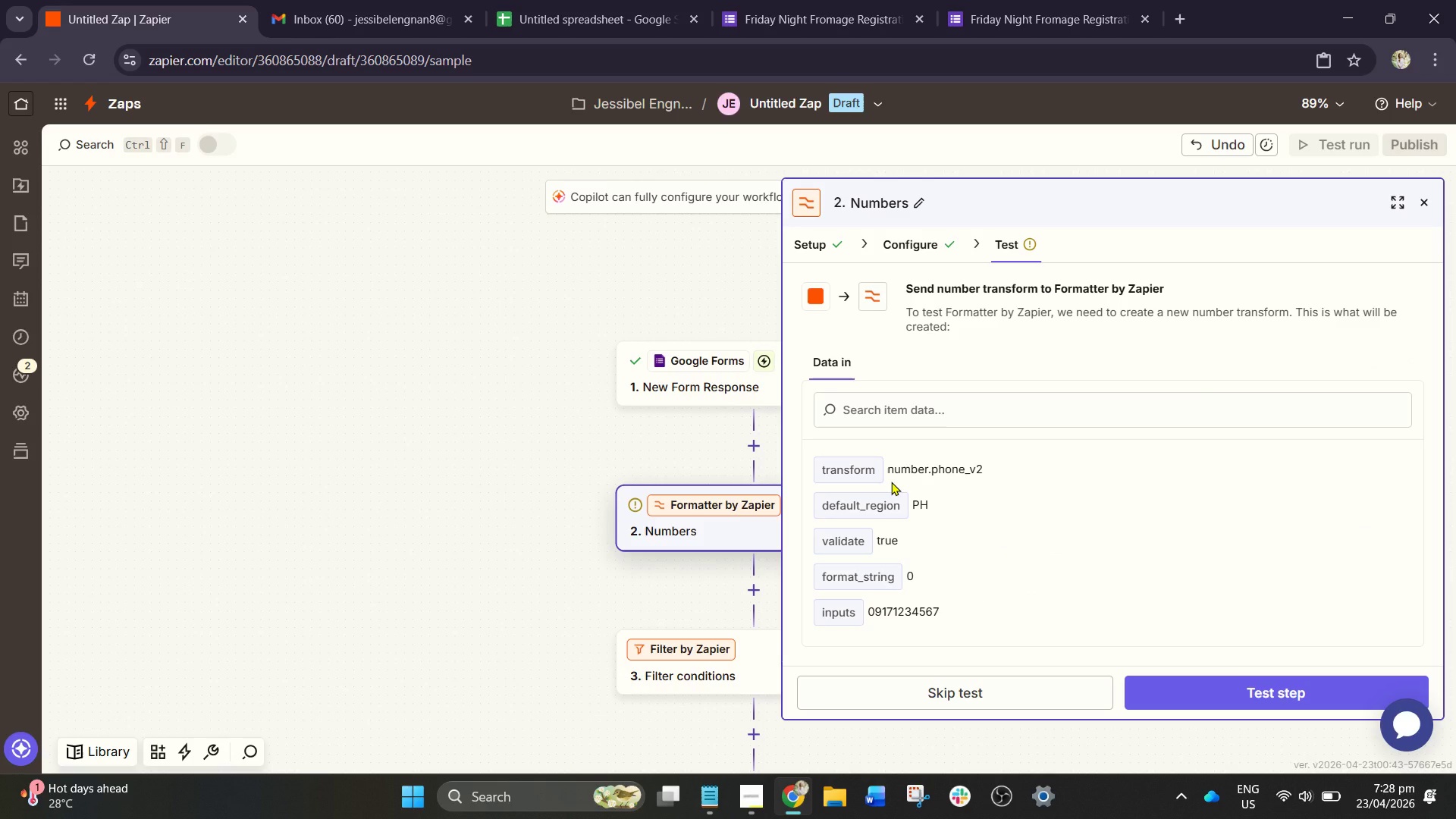 
mouse_move([733, 745])
 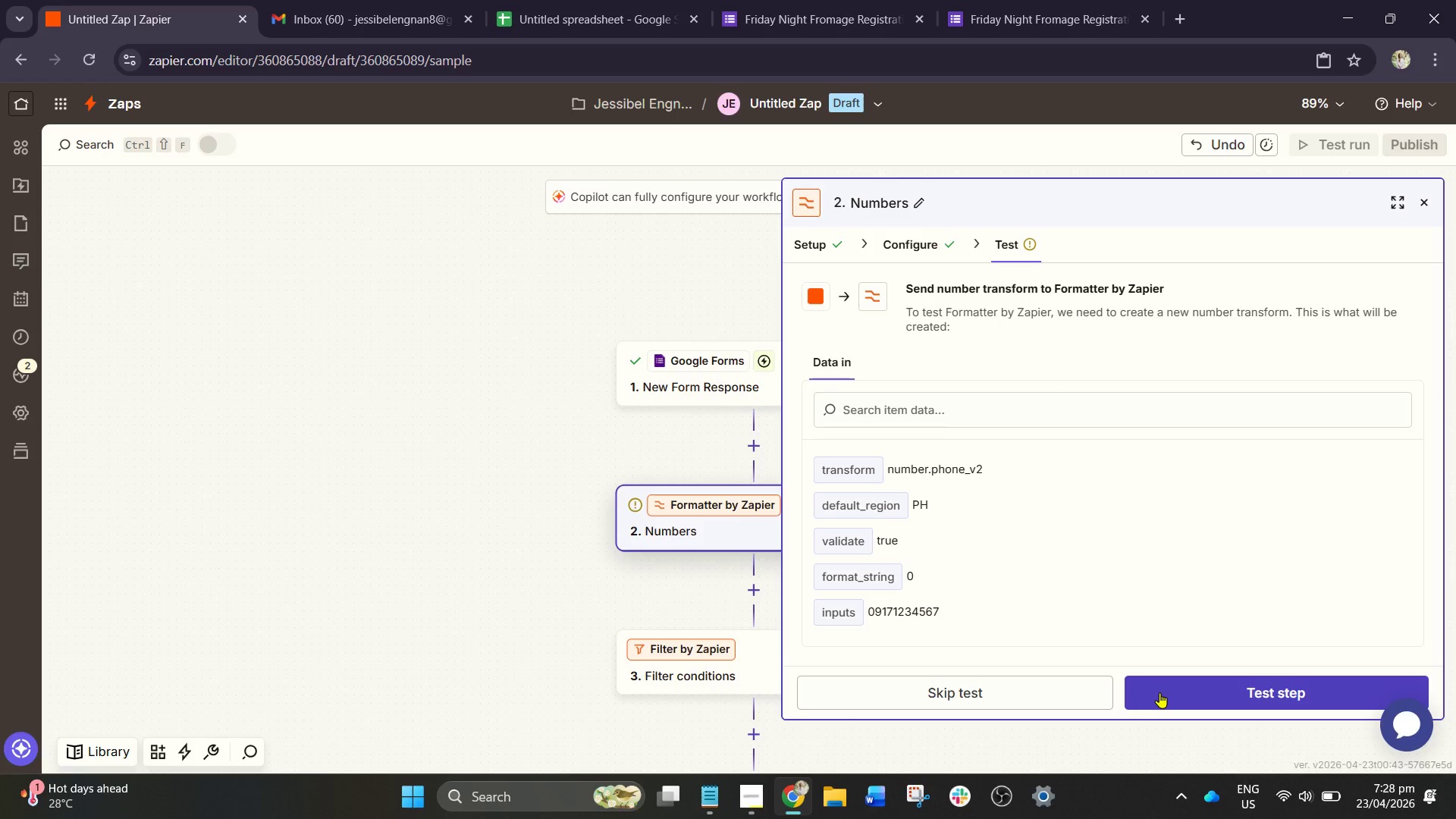 
left_click([1159, 692])
 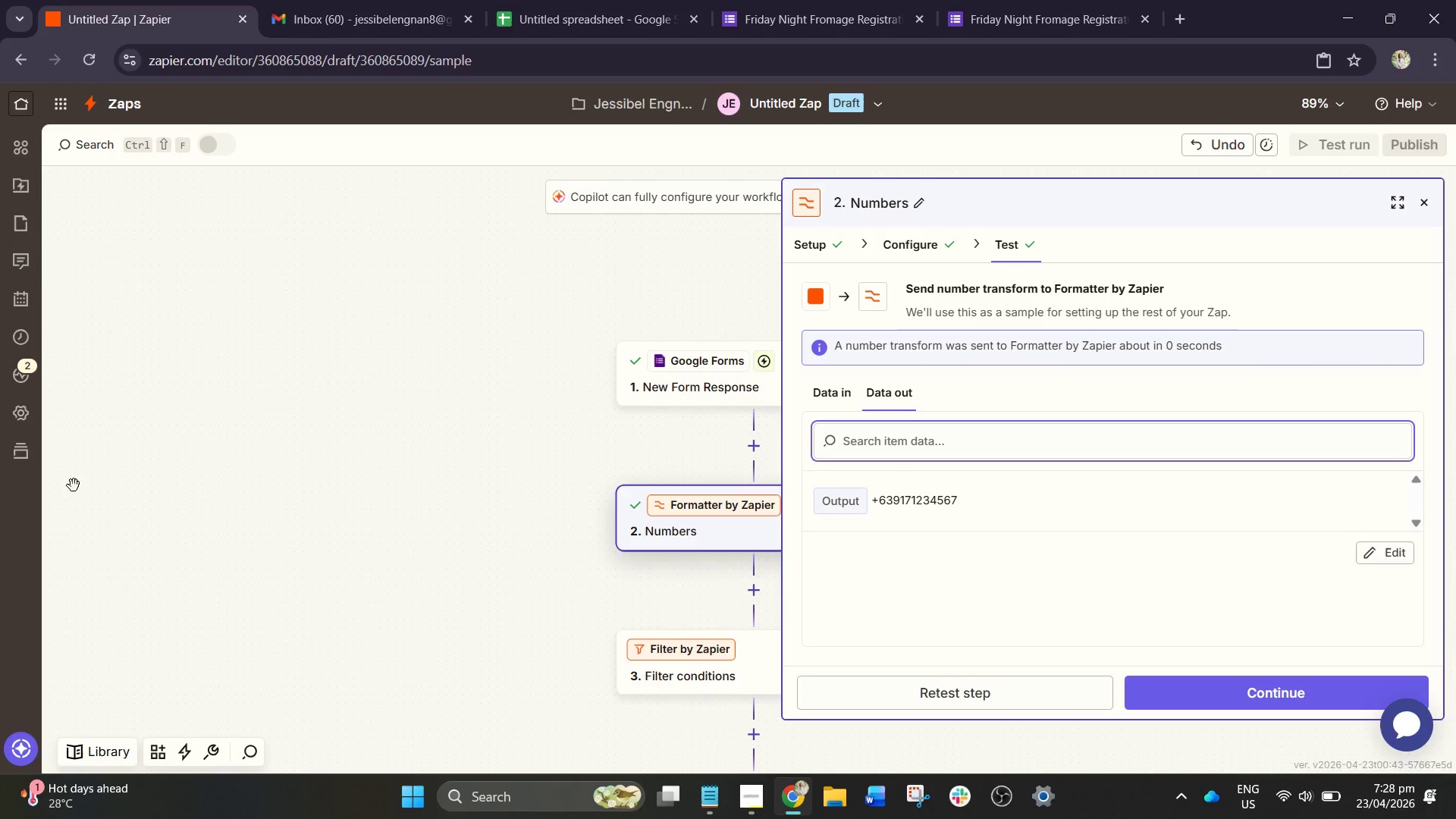 
wait(7.55)
 